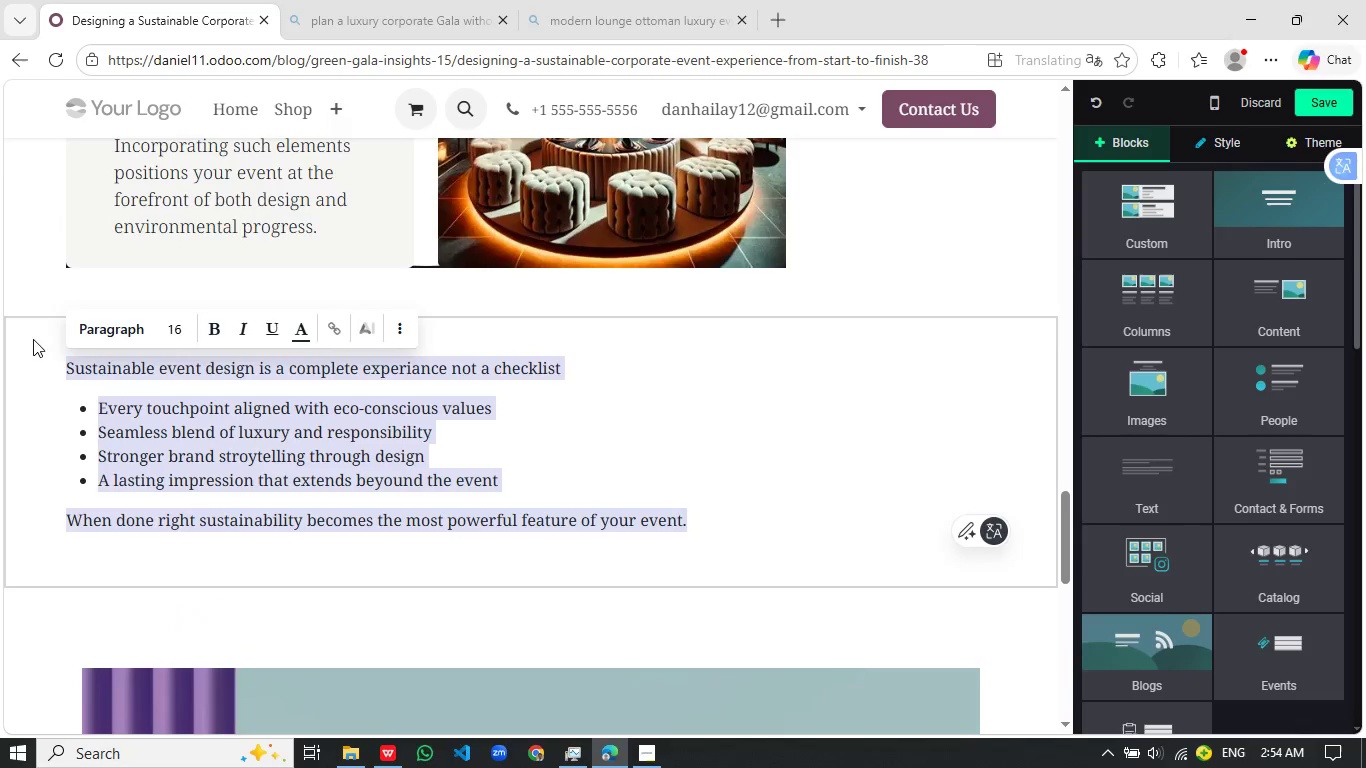 
key(Control+X)
 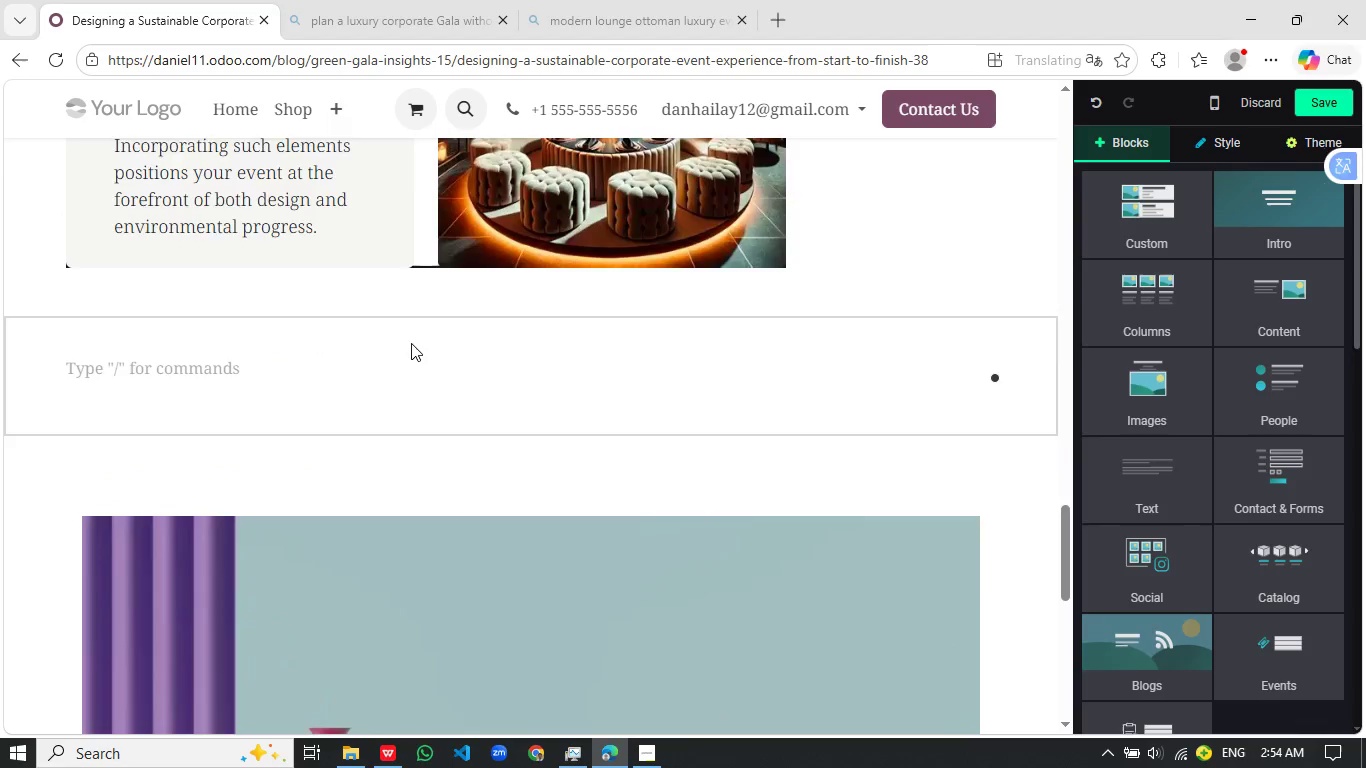 
left_click_drag(start_coordinate=[748, 454], to_coordinate=[538, 305])
 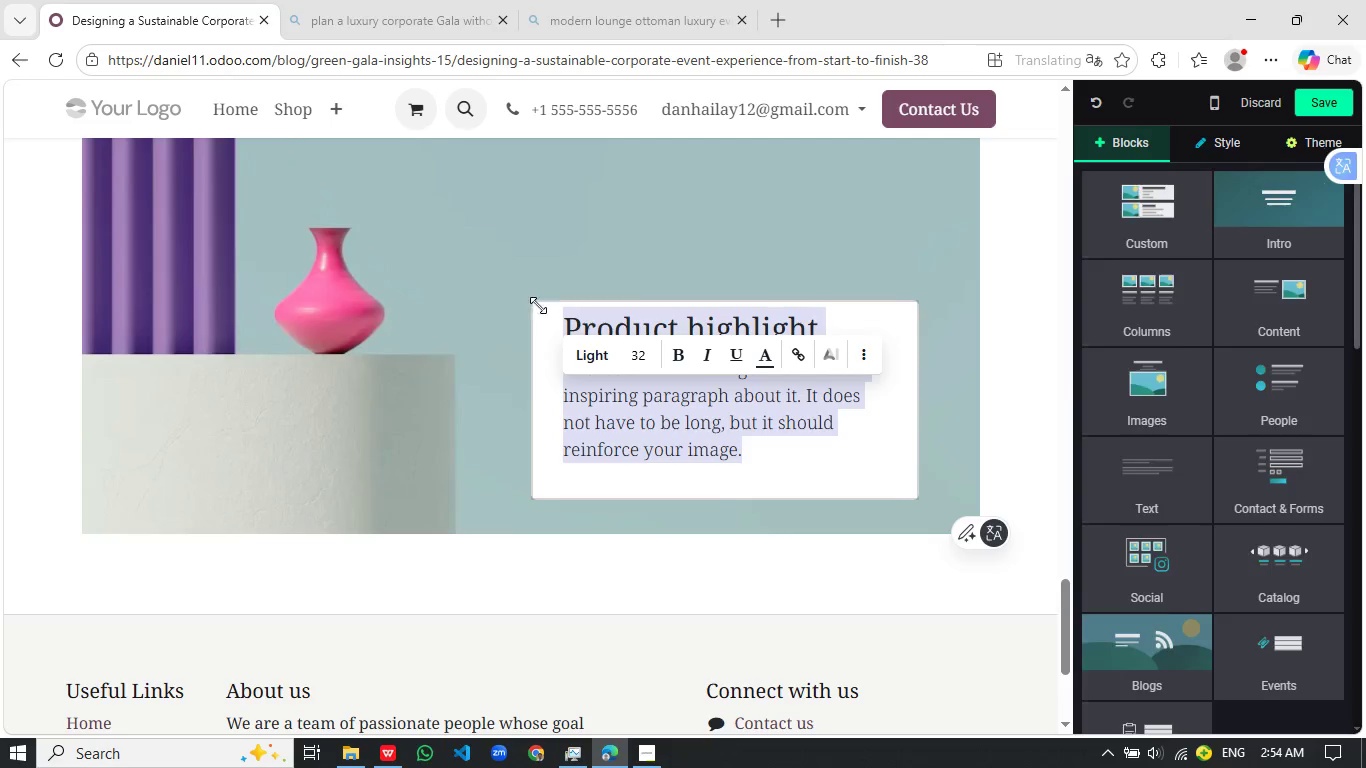 
hold_key(key=ControlLeft, duration=0.56)
 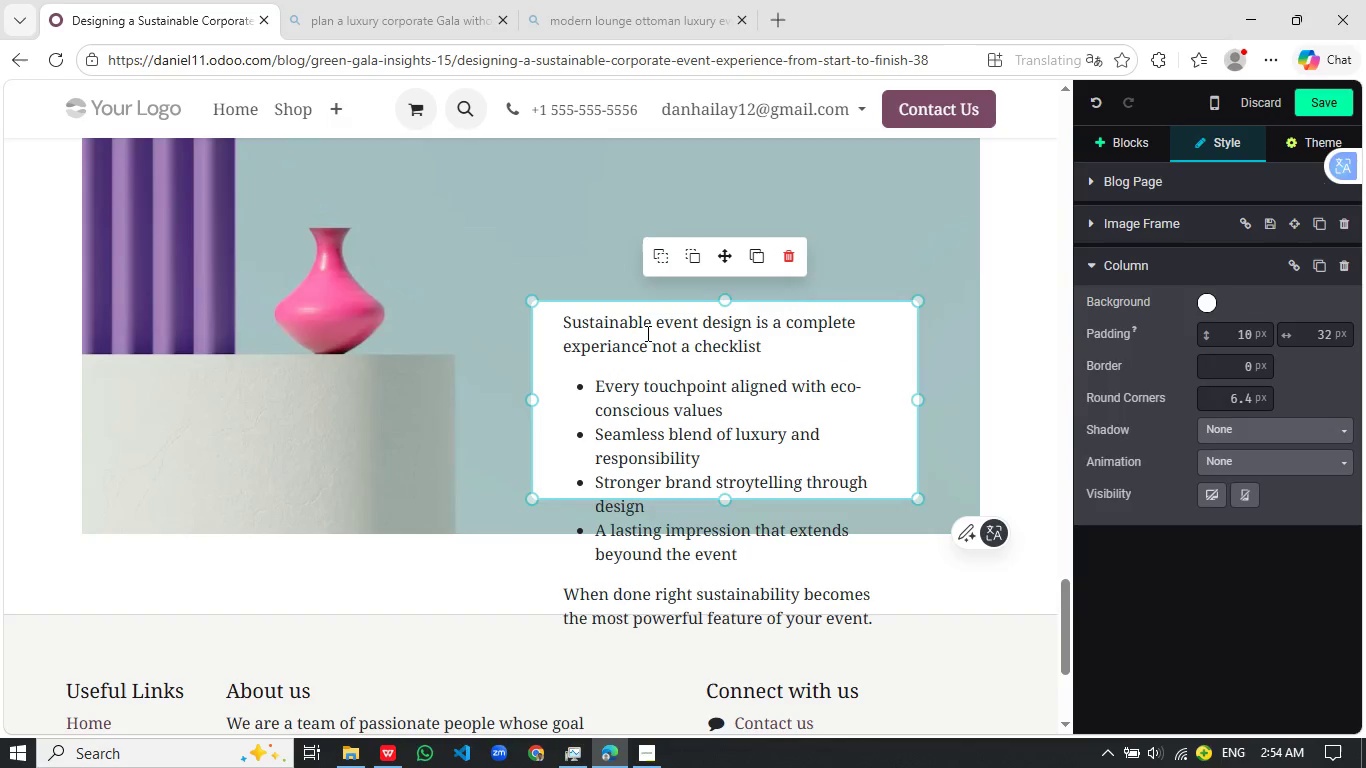 
key(V)
 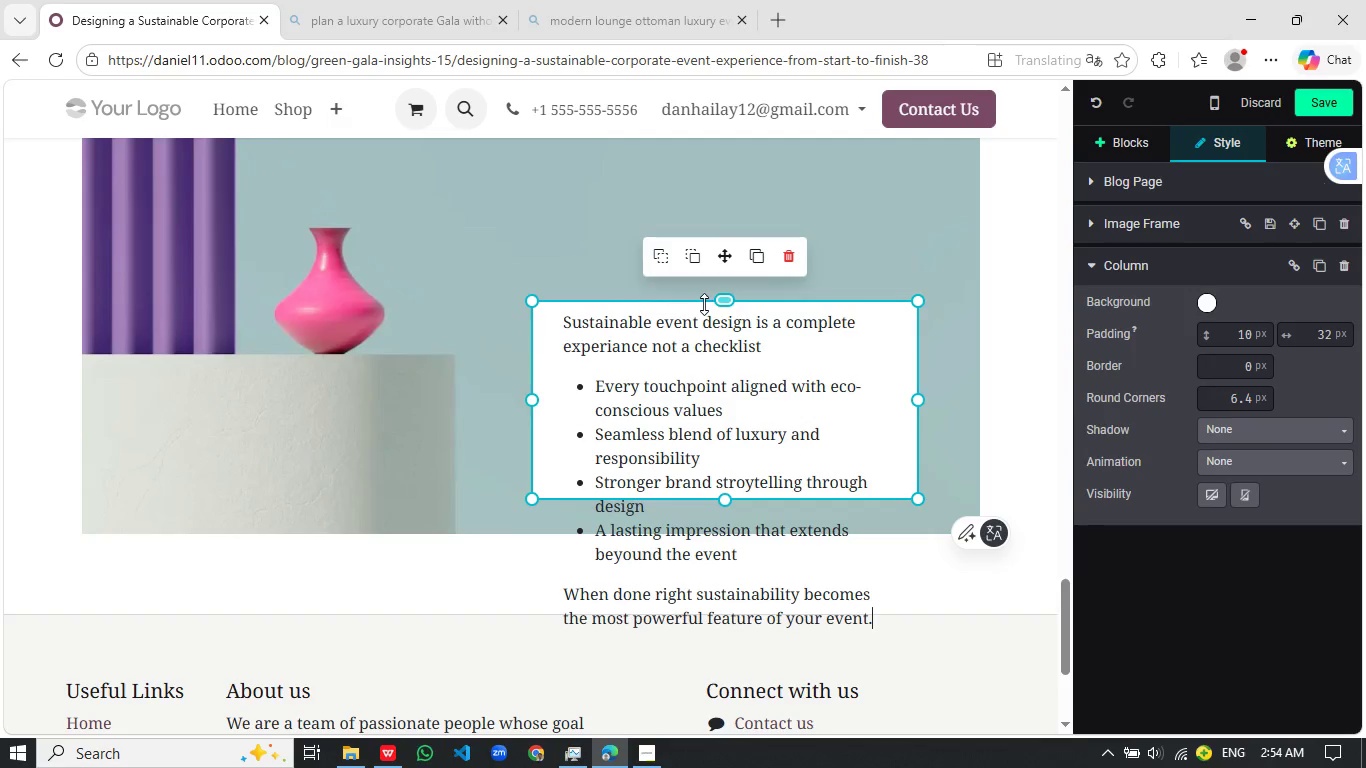 
scroll: coordinate [411, 343], scroll_direction: down, amount: 5.0
 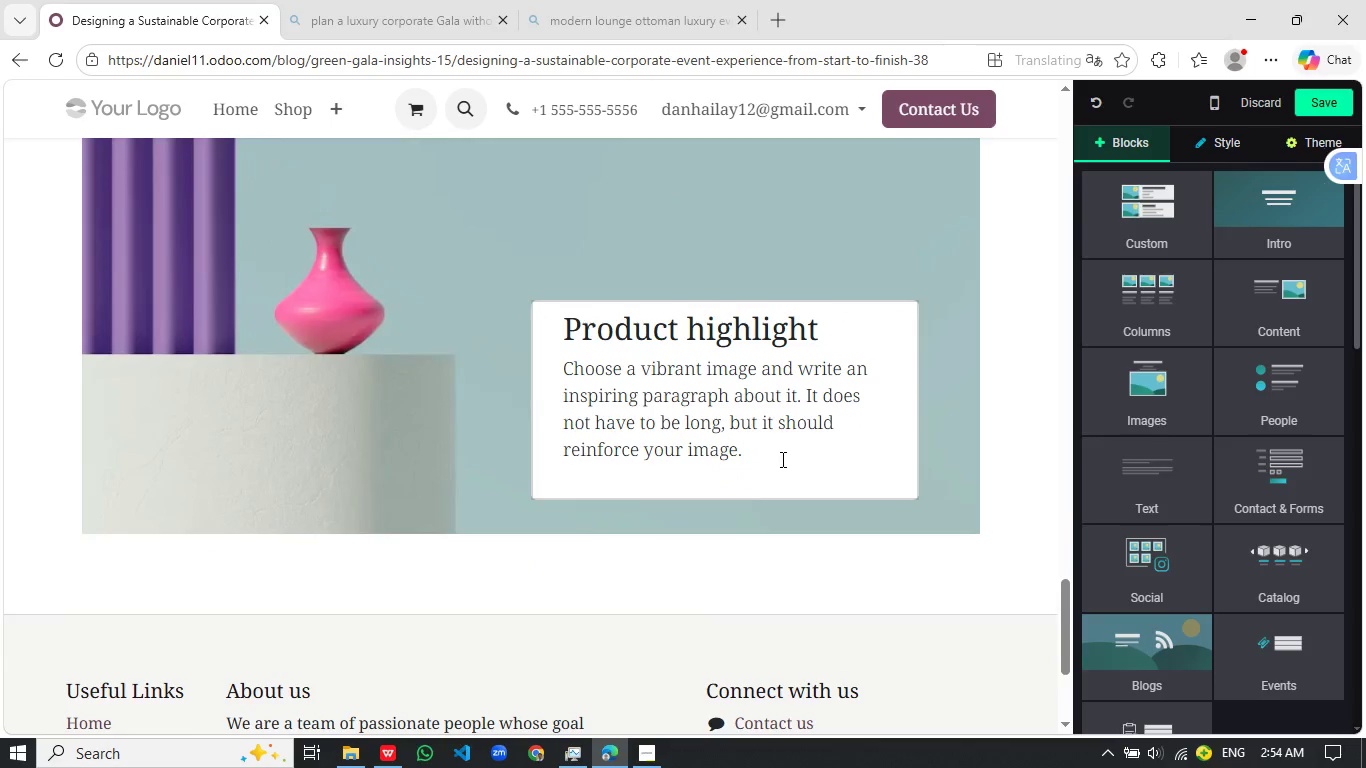 
left_click_drag(start_coordinate=[724, 299], to_coordinate=[719, 173])
 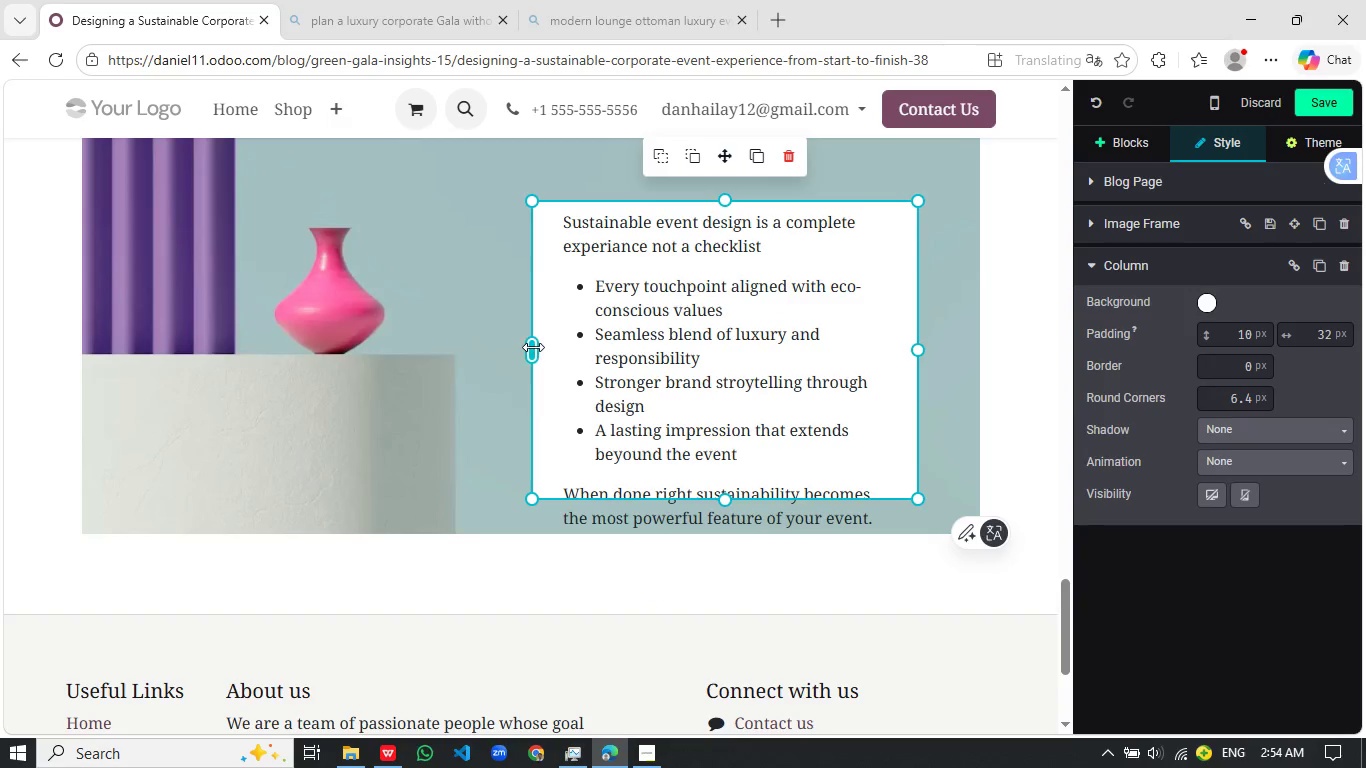 
left_click_drag(start_coordinate=[533, 347], to_coordinate=[451, 337])
 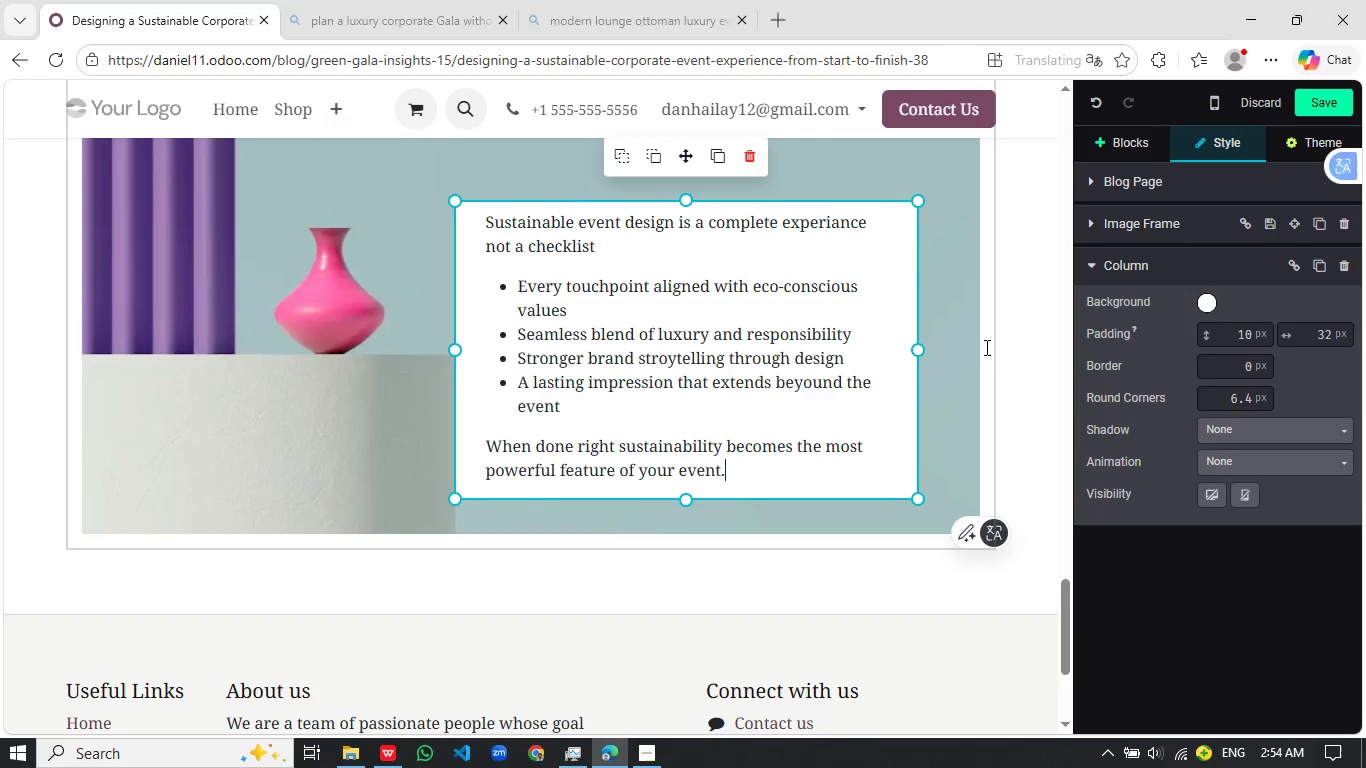 
scroll: coordinate [985, 347], scroll_direction: up, amount: 3.0
 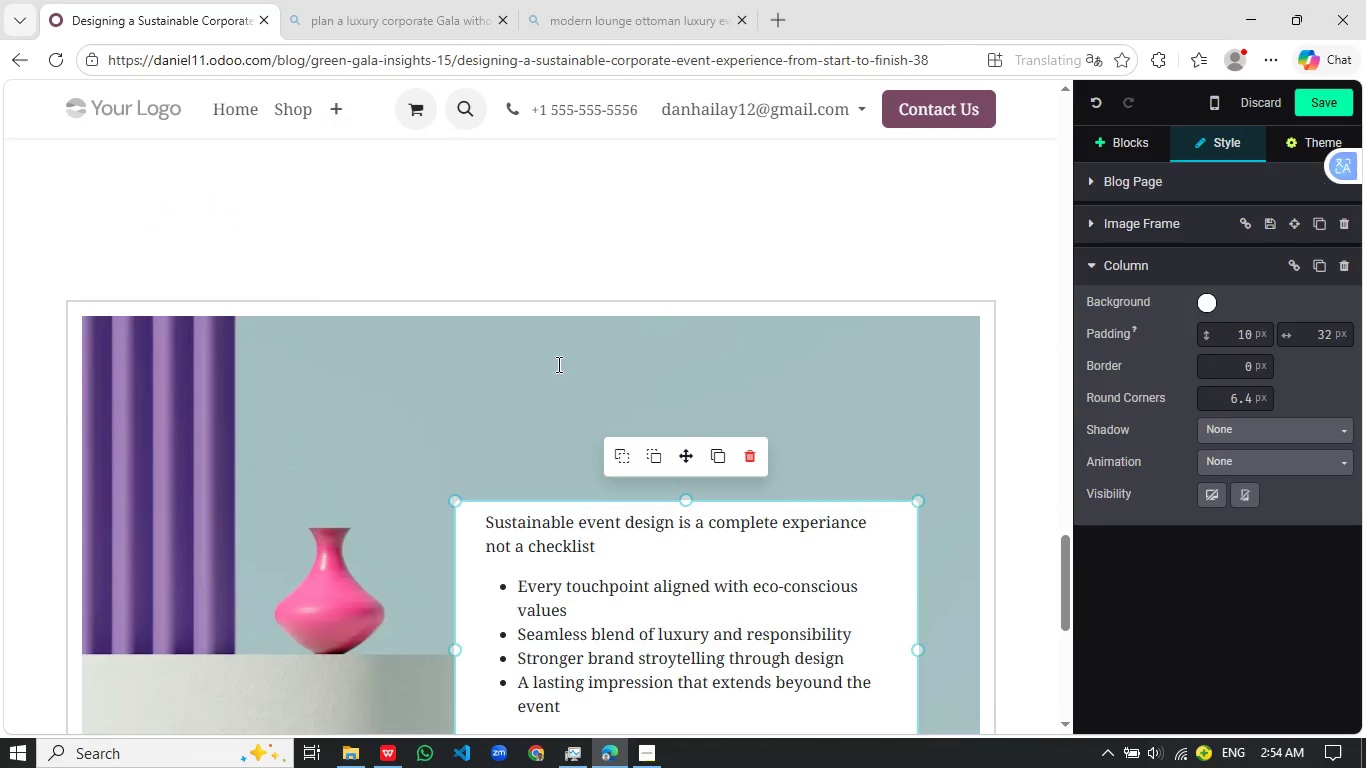 
left_click([557, 364])
 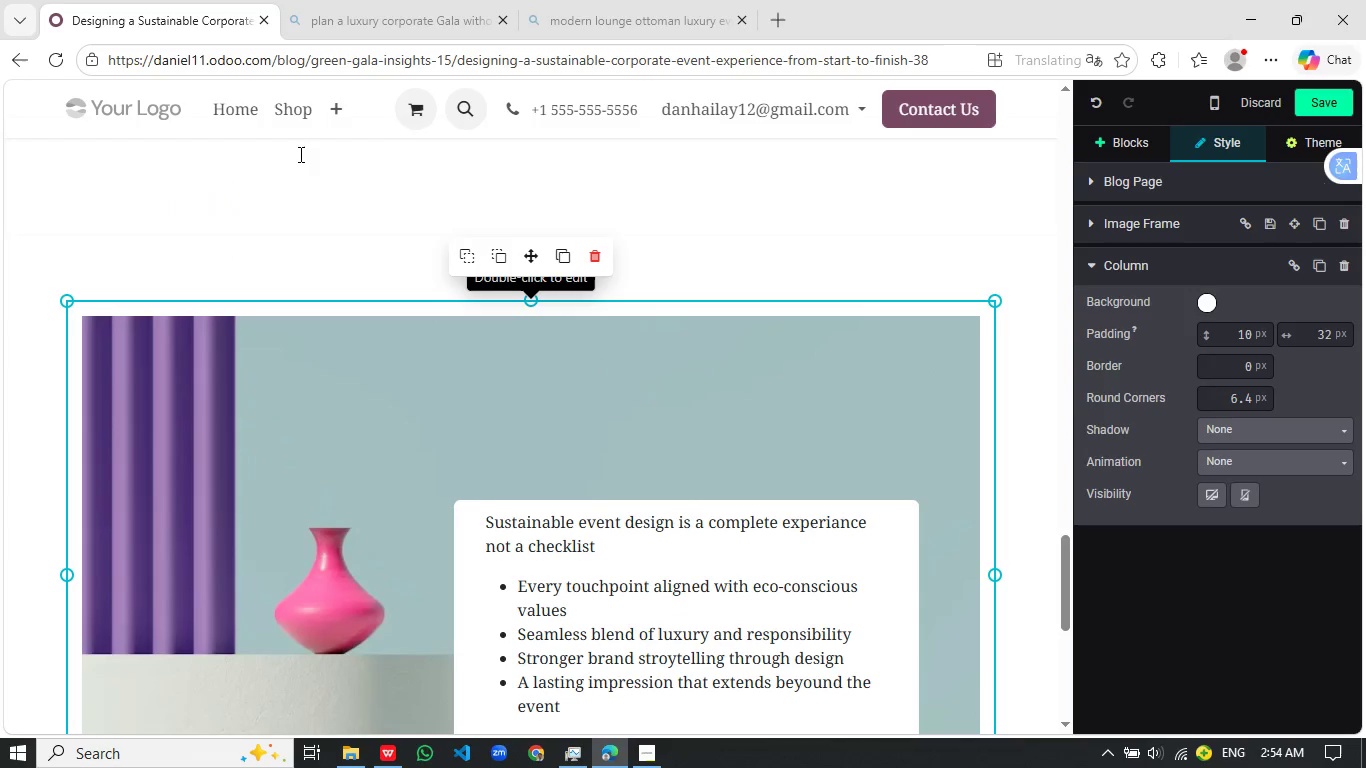 
scroll: coordinate [300, 196], scroll_direction: up, amount: 3.0
 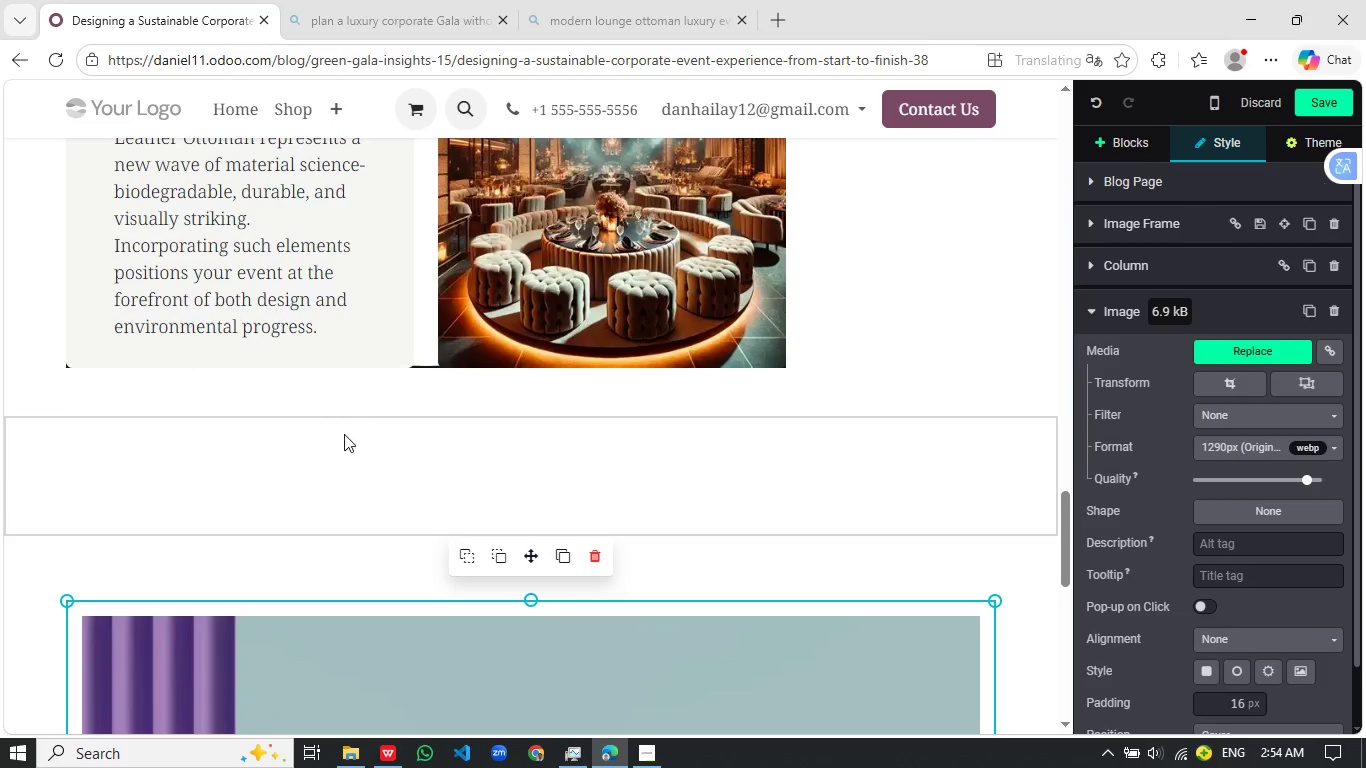 
left_click([340, 473])
 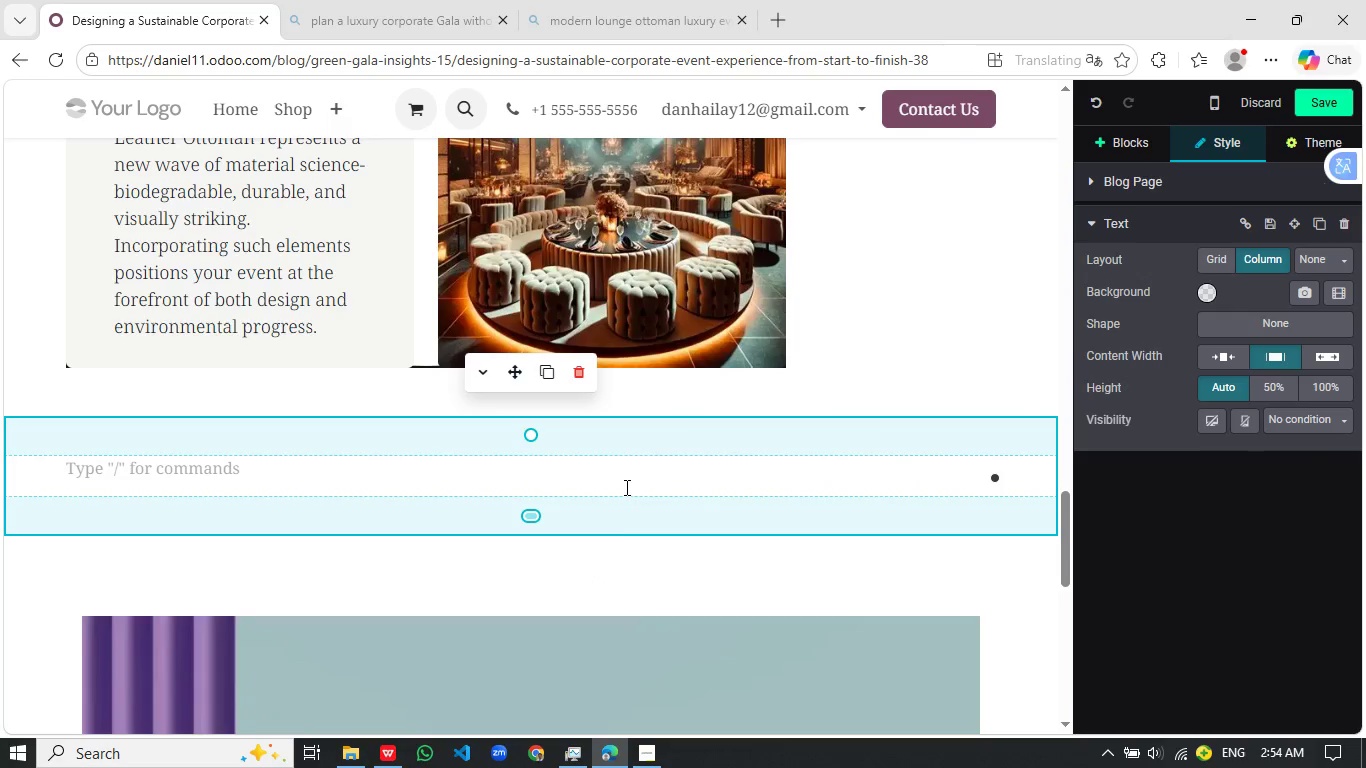 
left_click([620, 480])
 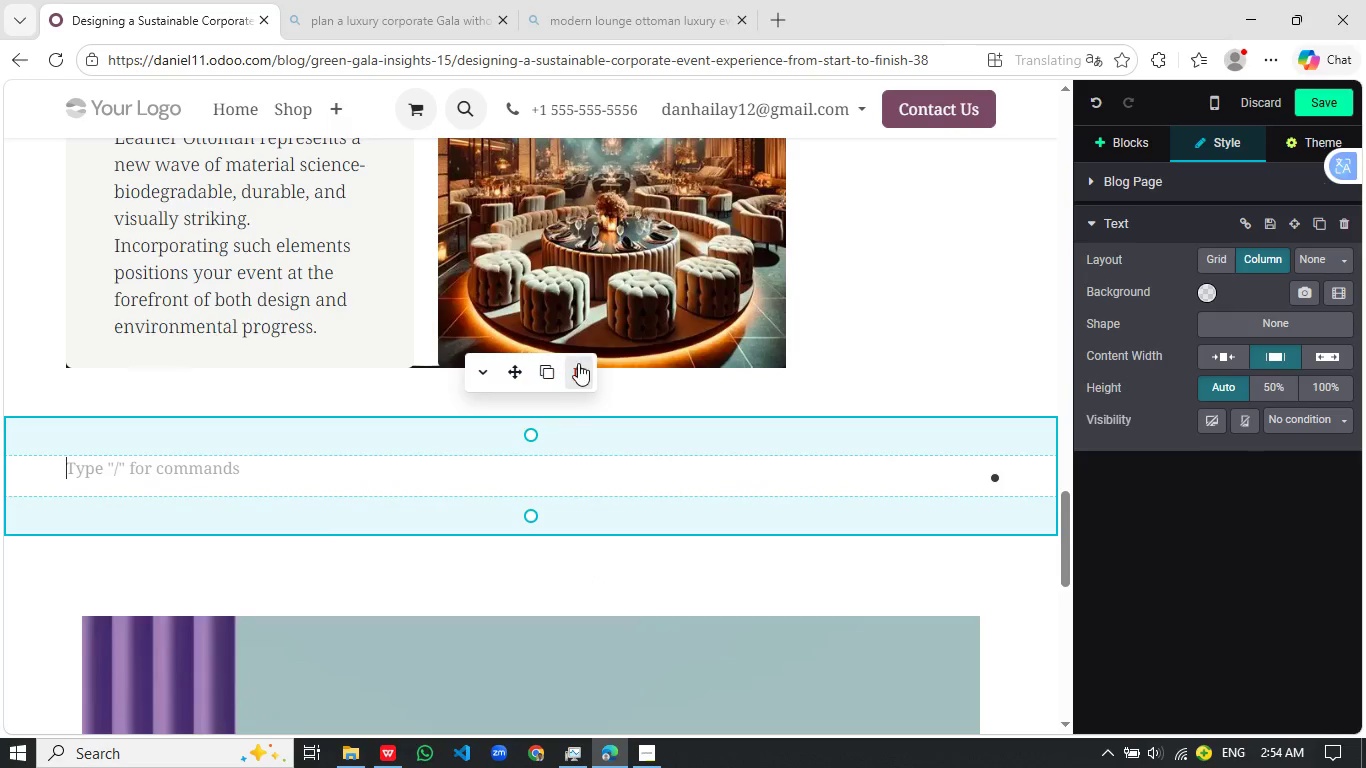 
left_click([579, 363])
 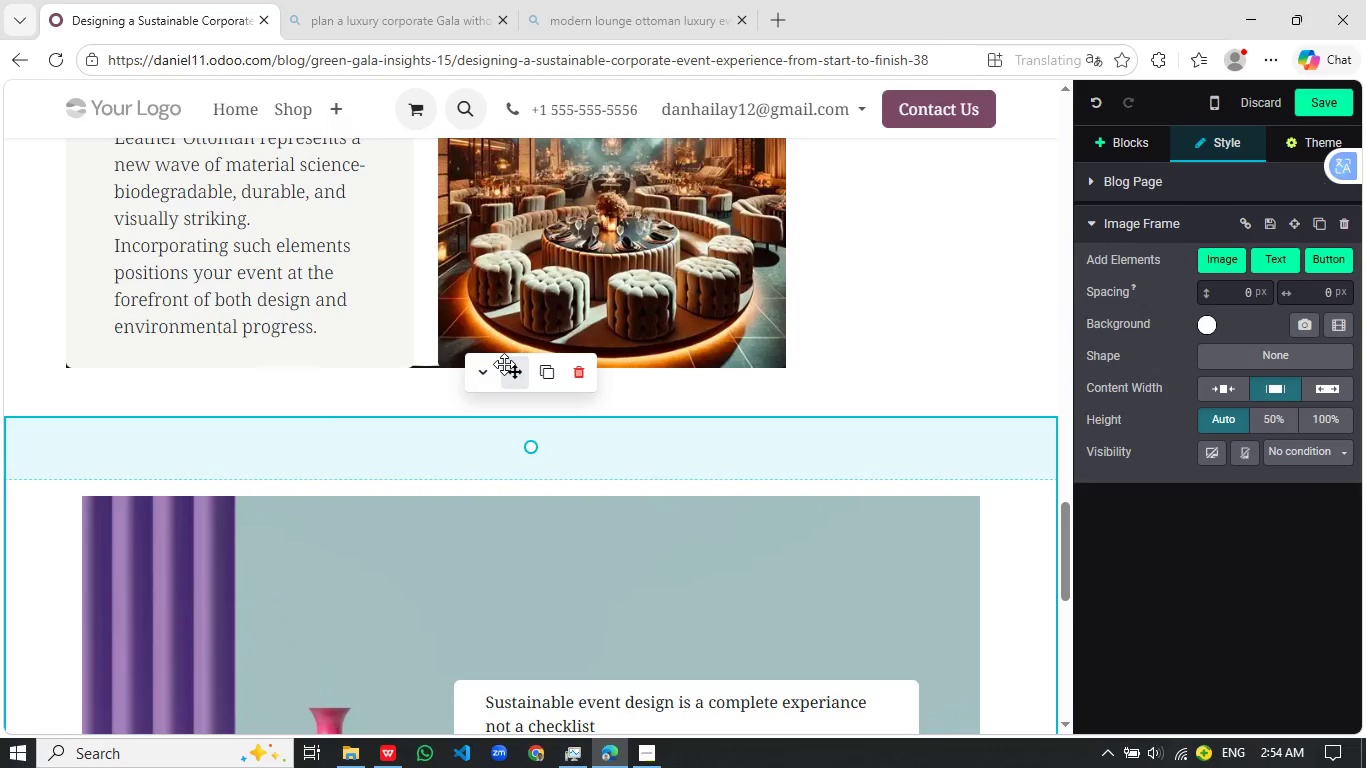 
left_click_drag(start_coordinate=[515, 373], to_coordinate=[406, 385])
 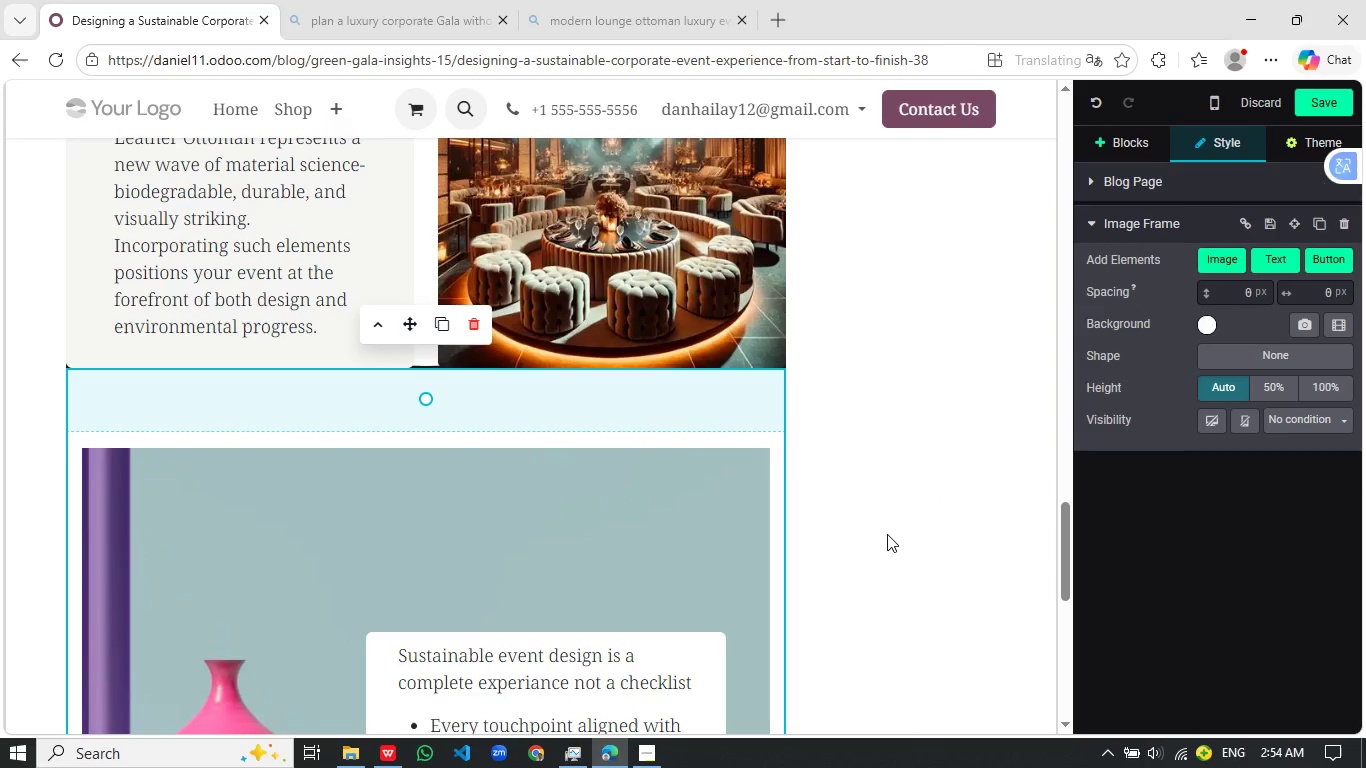 
scroll: coordinate [887, 534], scroll_direction: down, amount: 4.0
 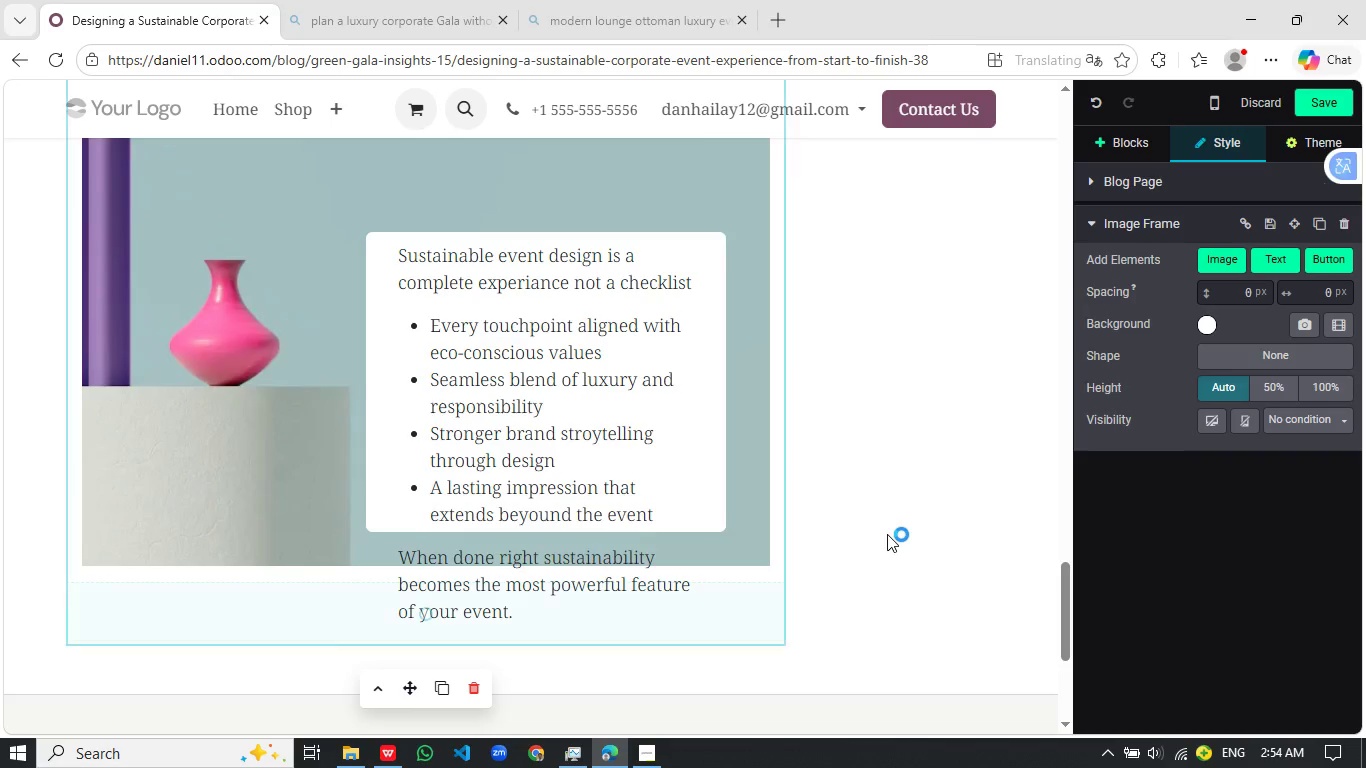 
scroll: coordinate [887, 534], scroll_direction: up, amount: 3.0
 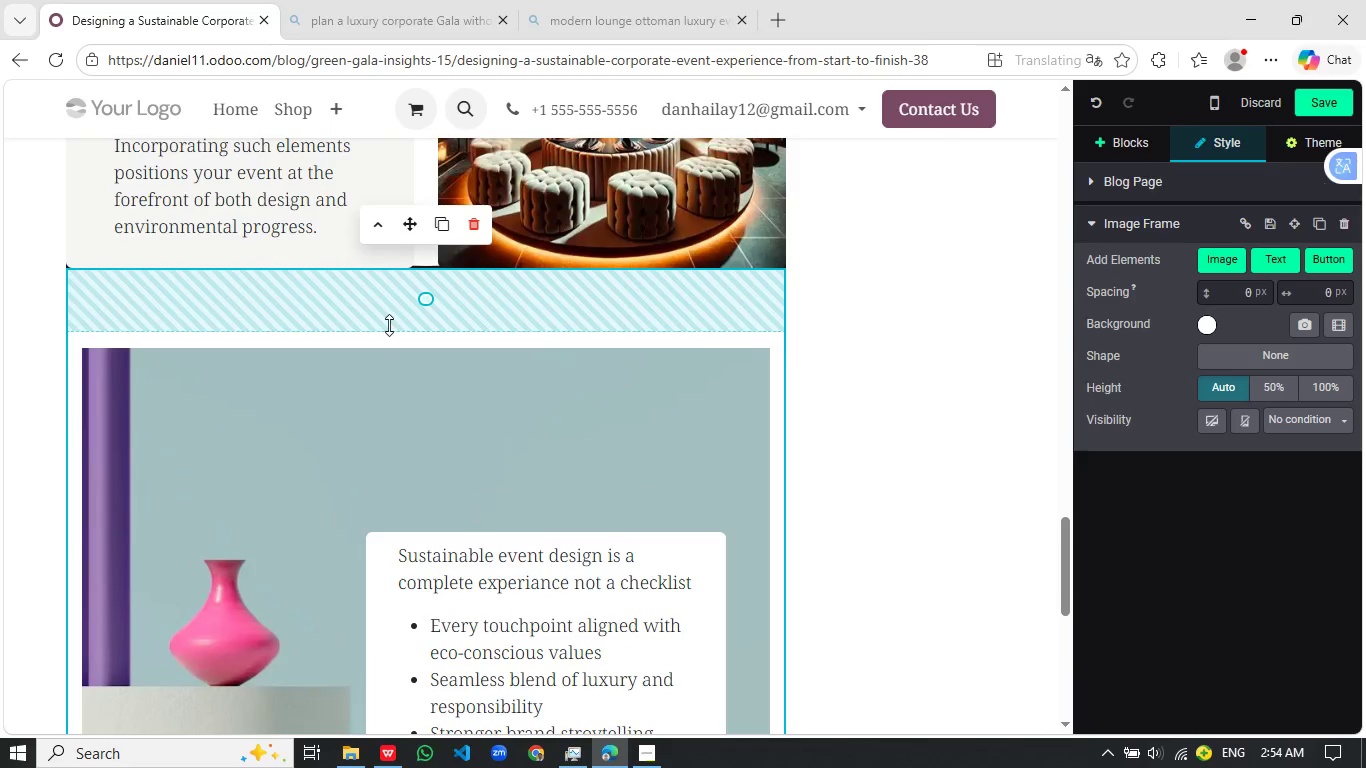 
left_click_drag(start_coordinate=[390, 324], to_coordinate=[392, 276])
 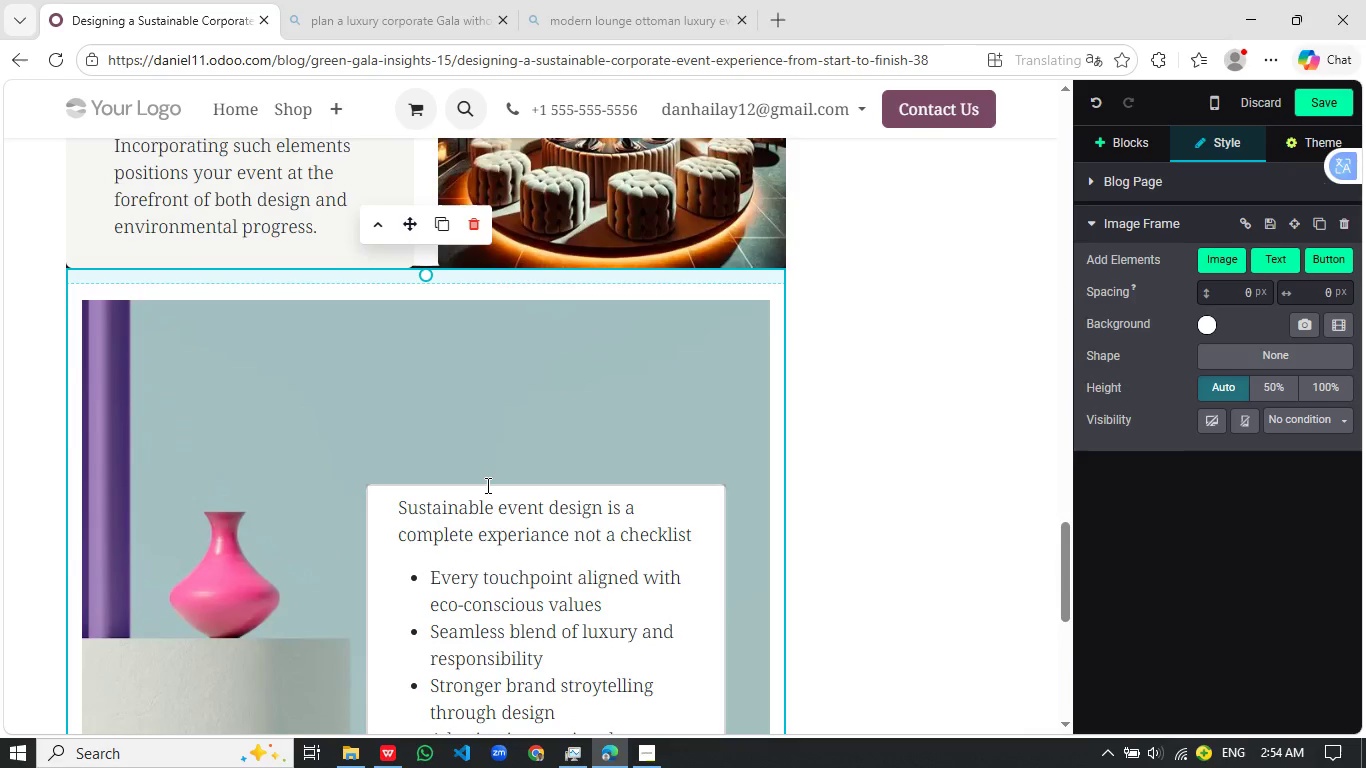 
left_click([486, 485])
 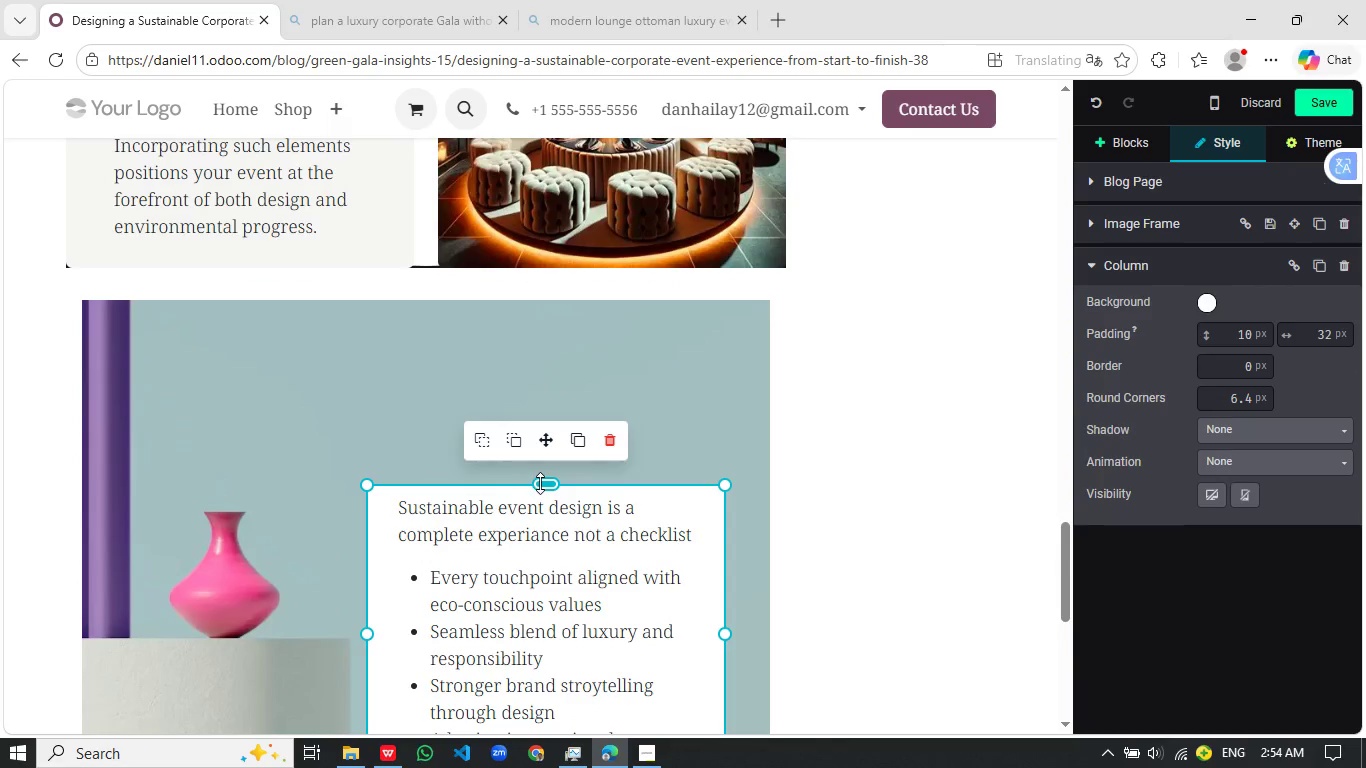 
left_click_drag(start_coordinate=[540, 483], to_coordinate=[500, 375])
 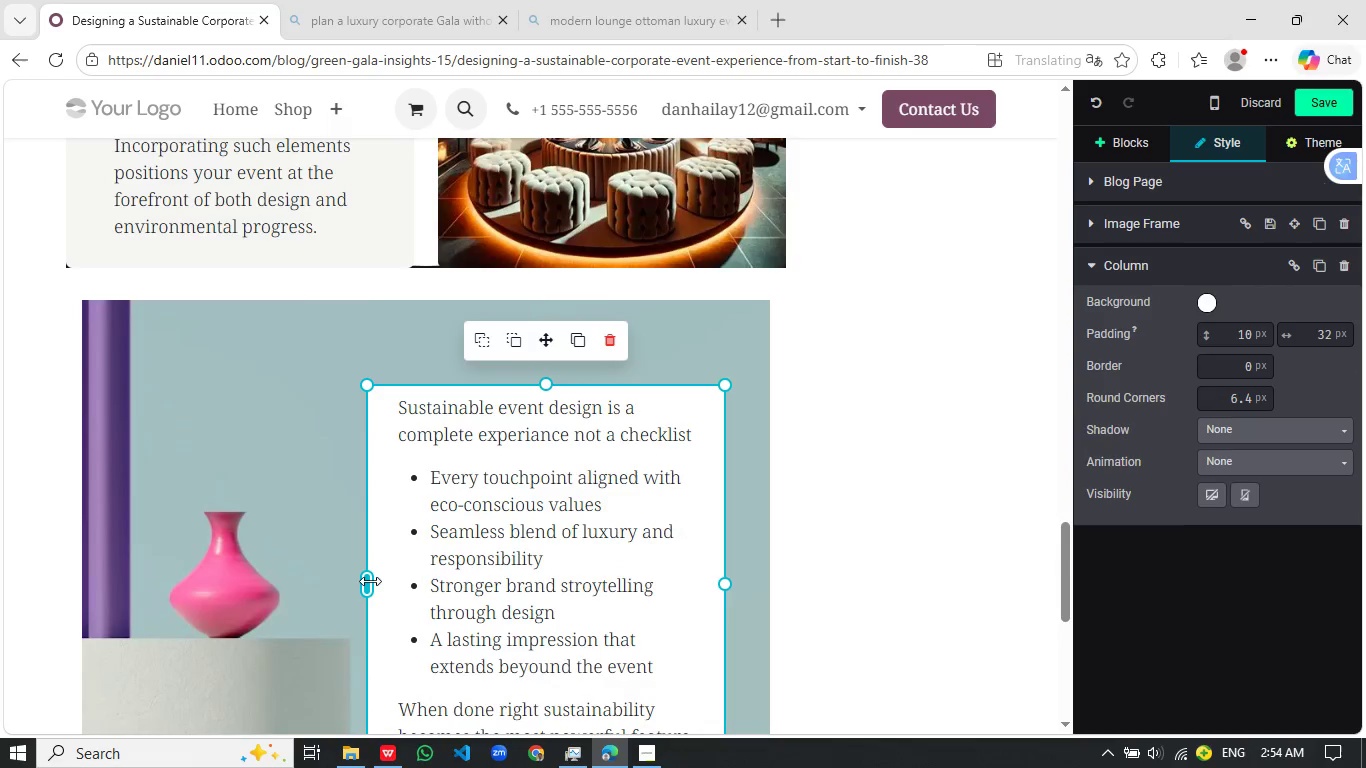 
left_click_drag(start_coordinate=[370, 581], to_coordinate=[280, 545])
 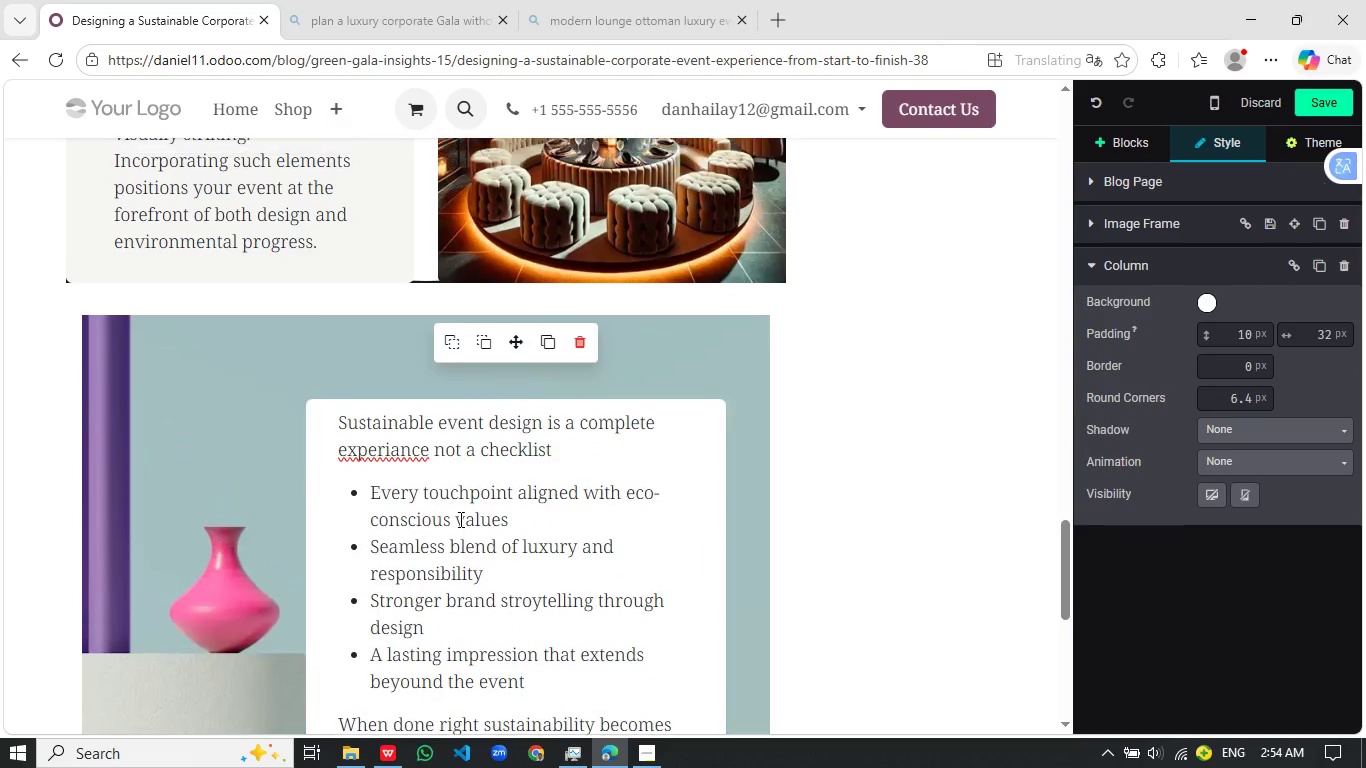 
scroll: coordinate [466, 497], scroll_direction: down, amount: 2.0
 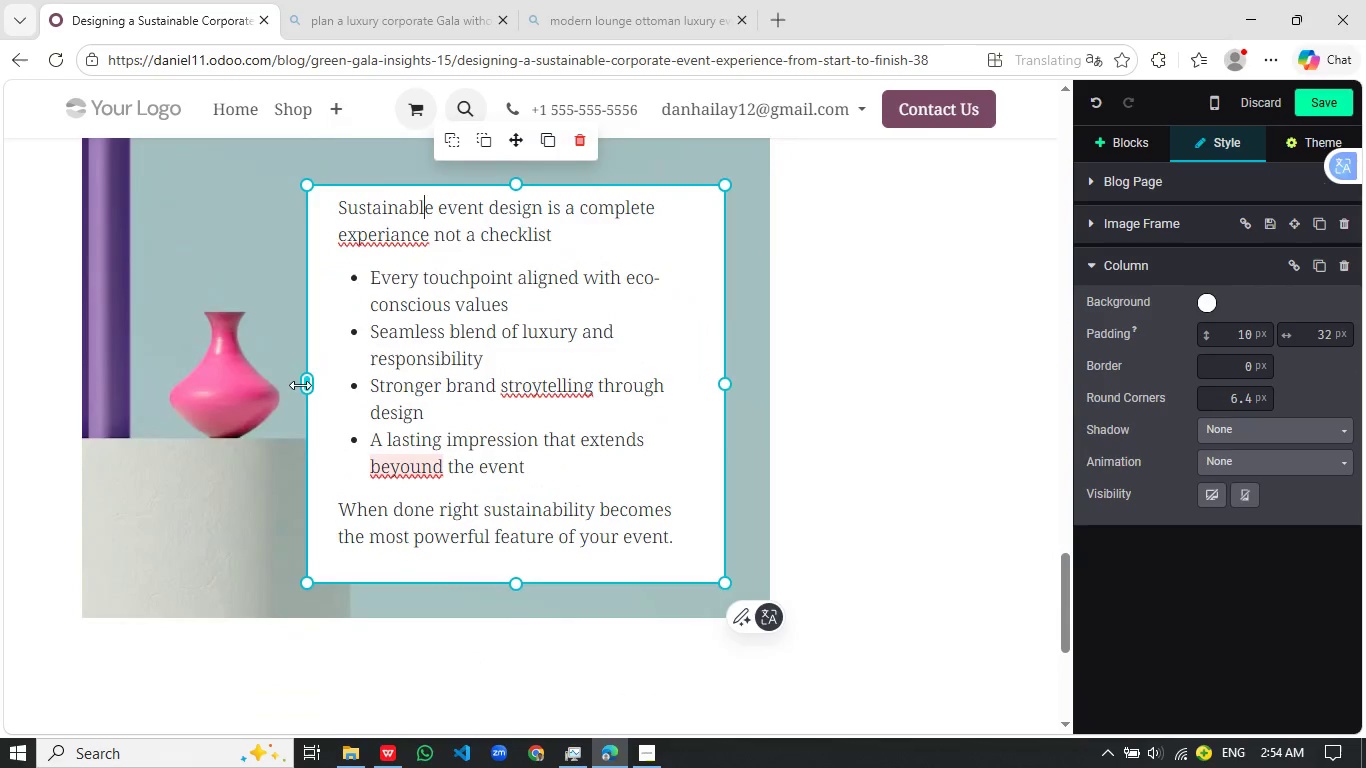 
left_click_drag(start_coordinate=[300, 384], to_coordinate=[206, 373])
 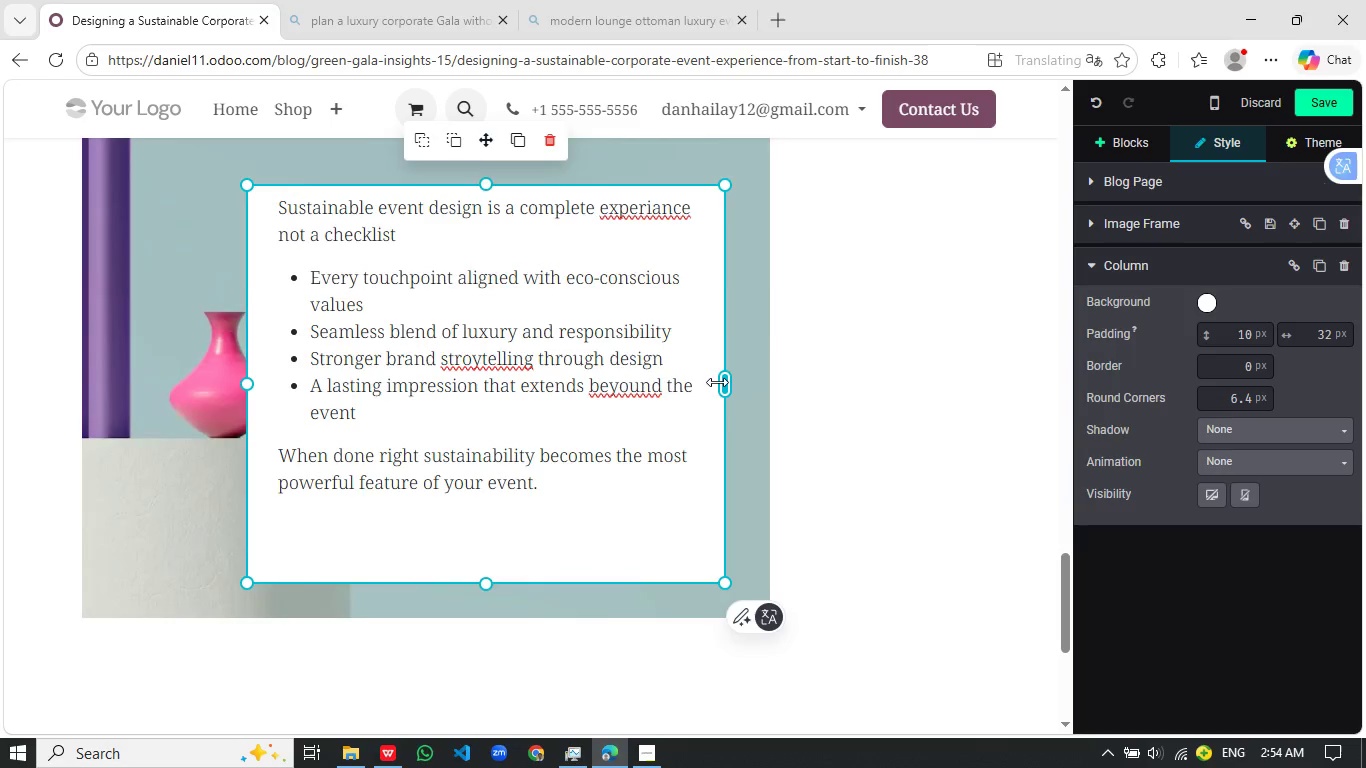 
left_click_drag(start_coordinate=[717, 382], to_coordinate=[577, 401])
 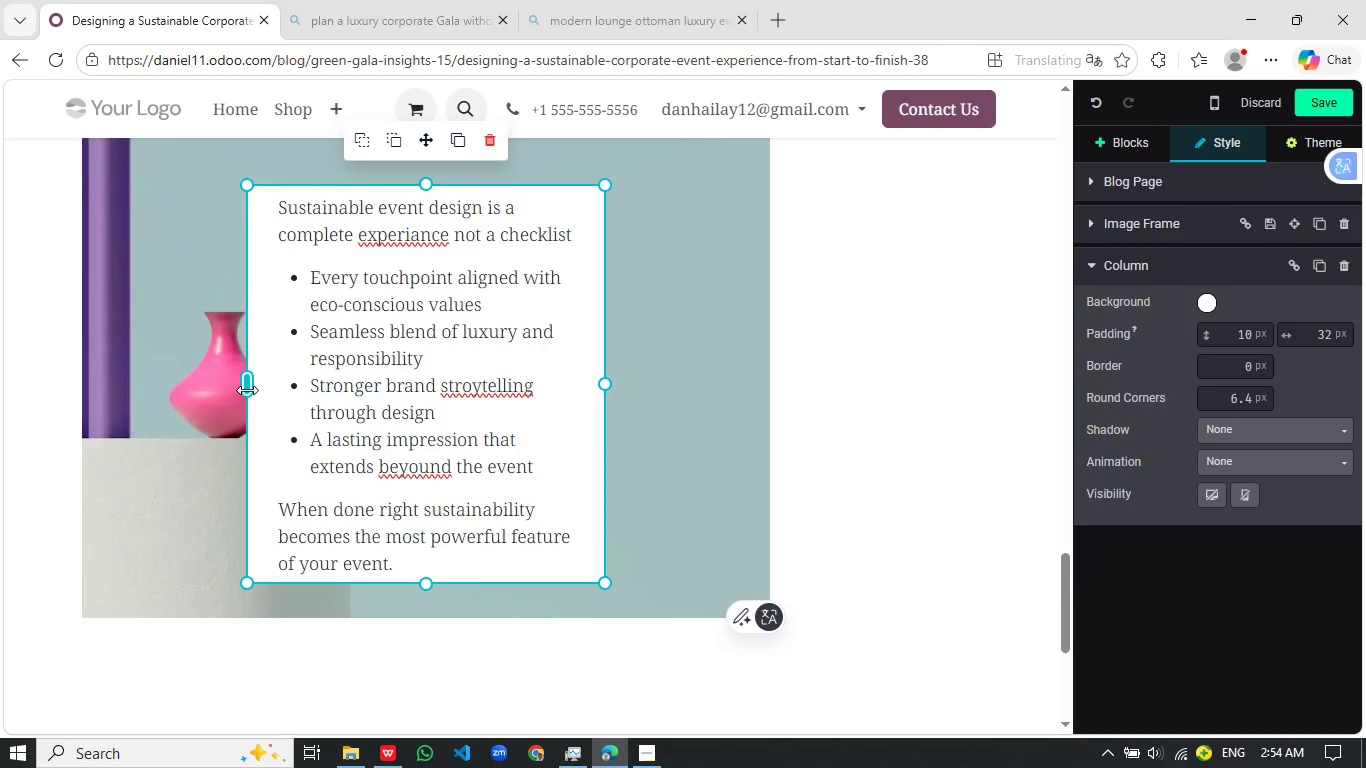 
left_click_drag(start_coordinate=[247, 390], to_coordinate=[201, 390])
 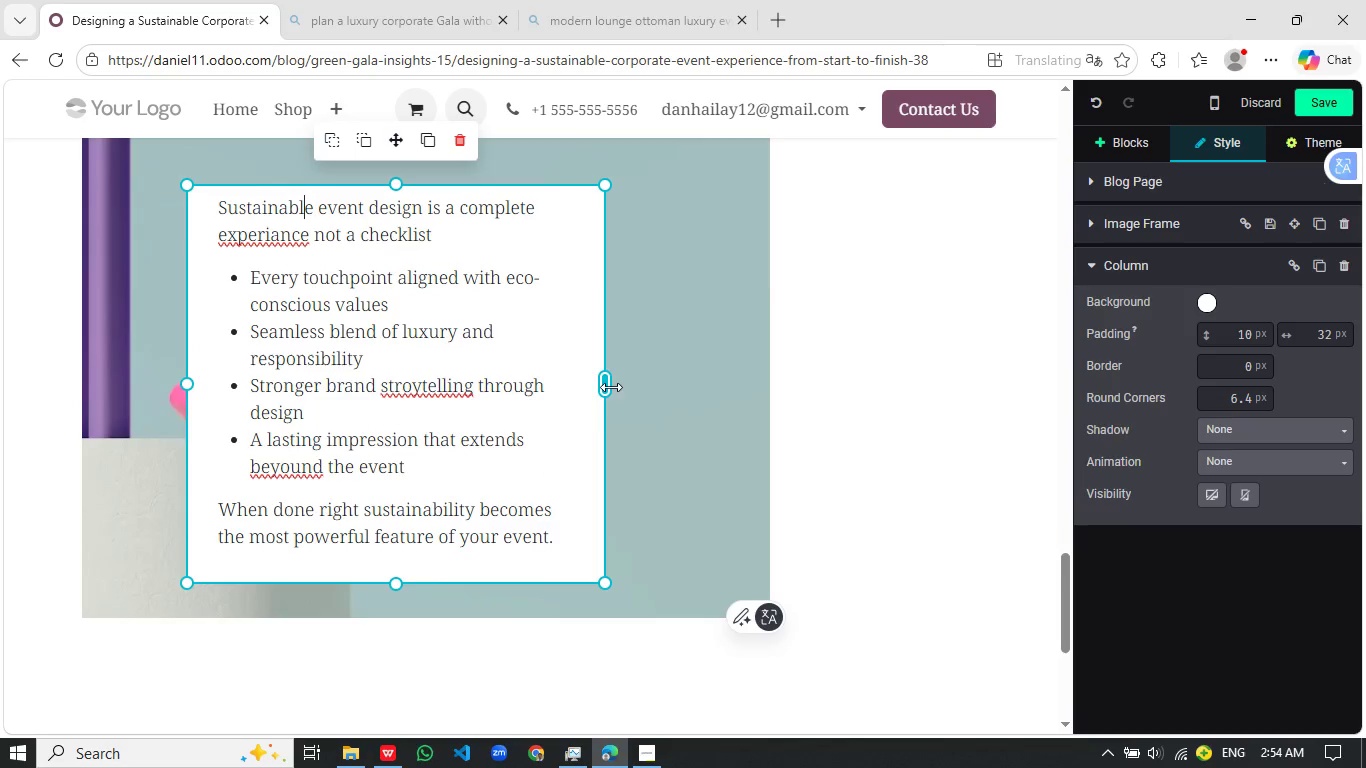 
left_click_drag(start_coordinate=[611, 387], to_coordinate=[661, 381])
 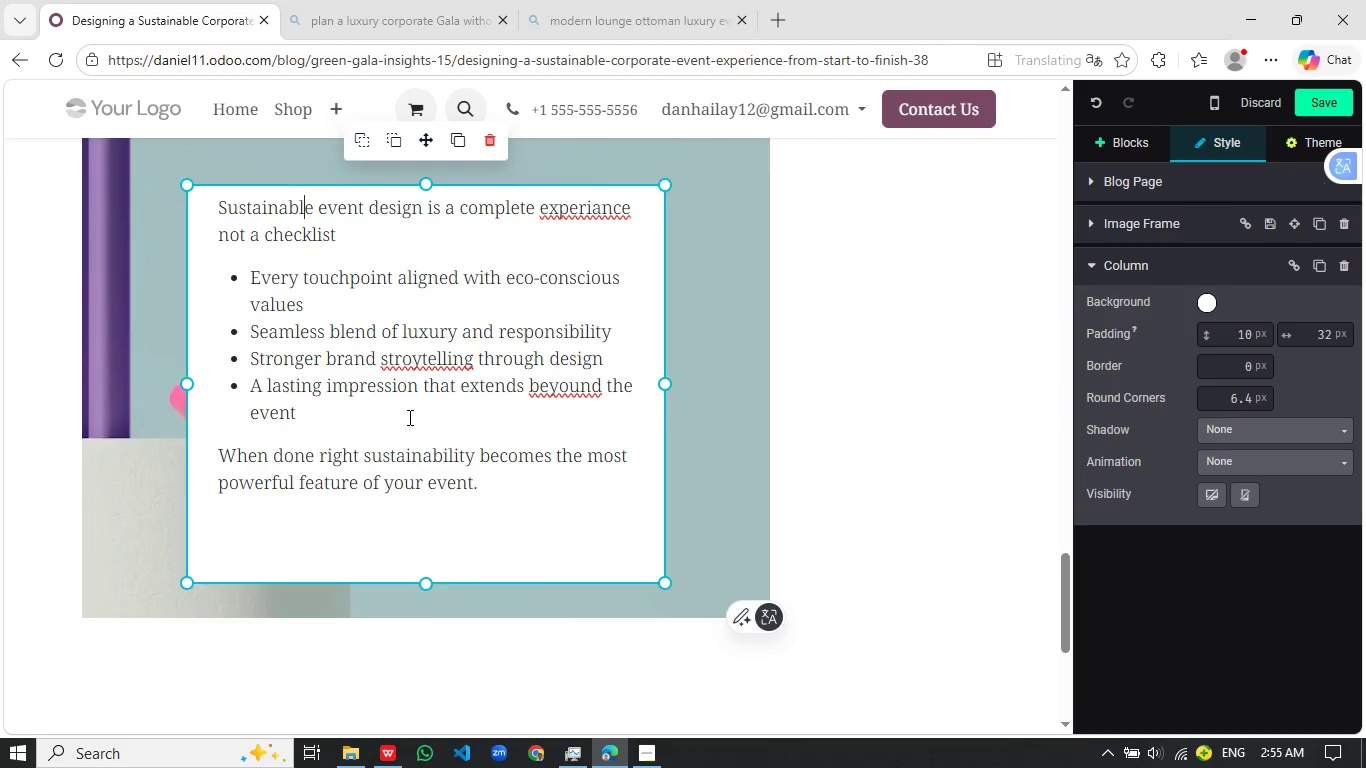 
scroll: coordinate [408, 419], scroll_direction: up, amount: 1.0
 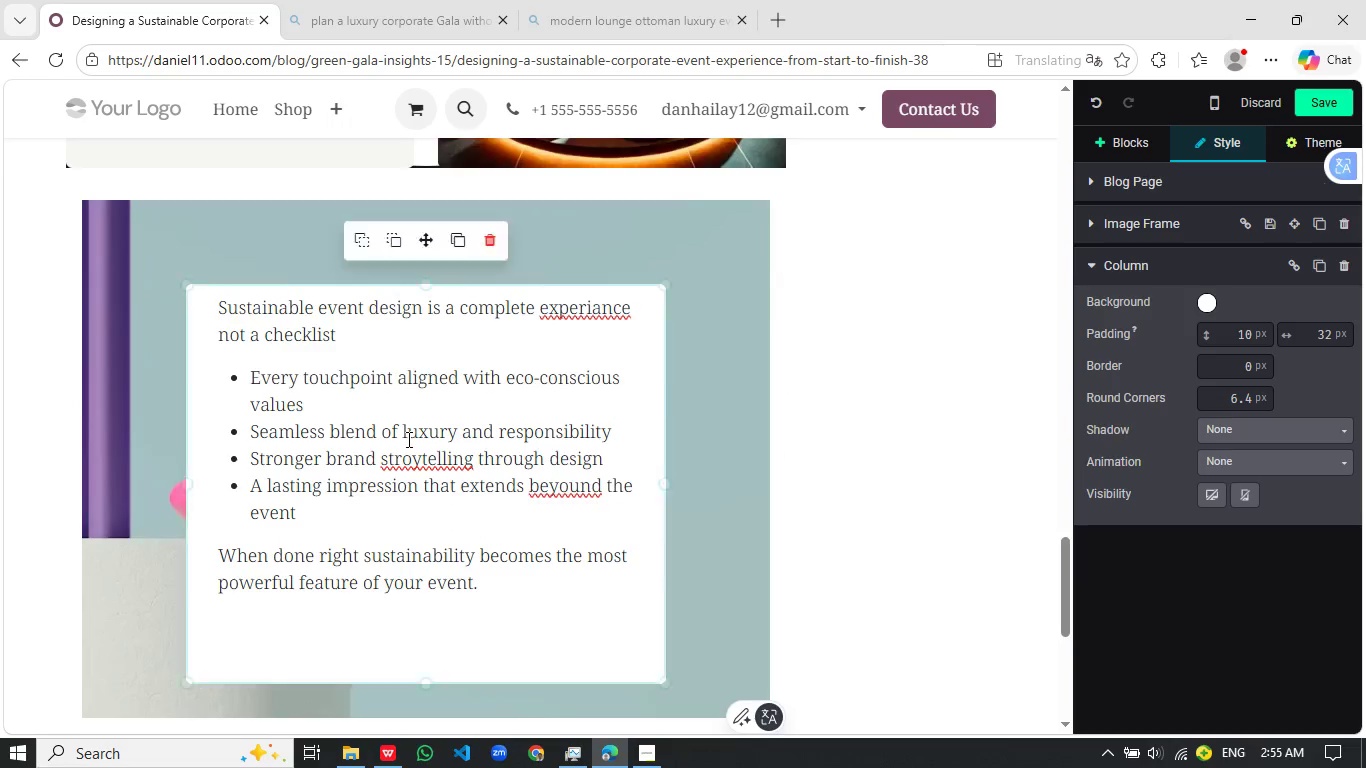 
scroll: coordinate [407, 439], scroll_direction: down, amount: 1.0
 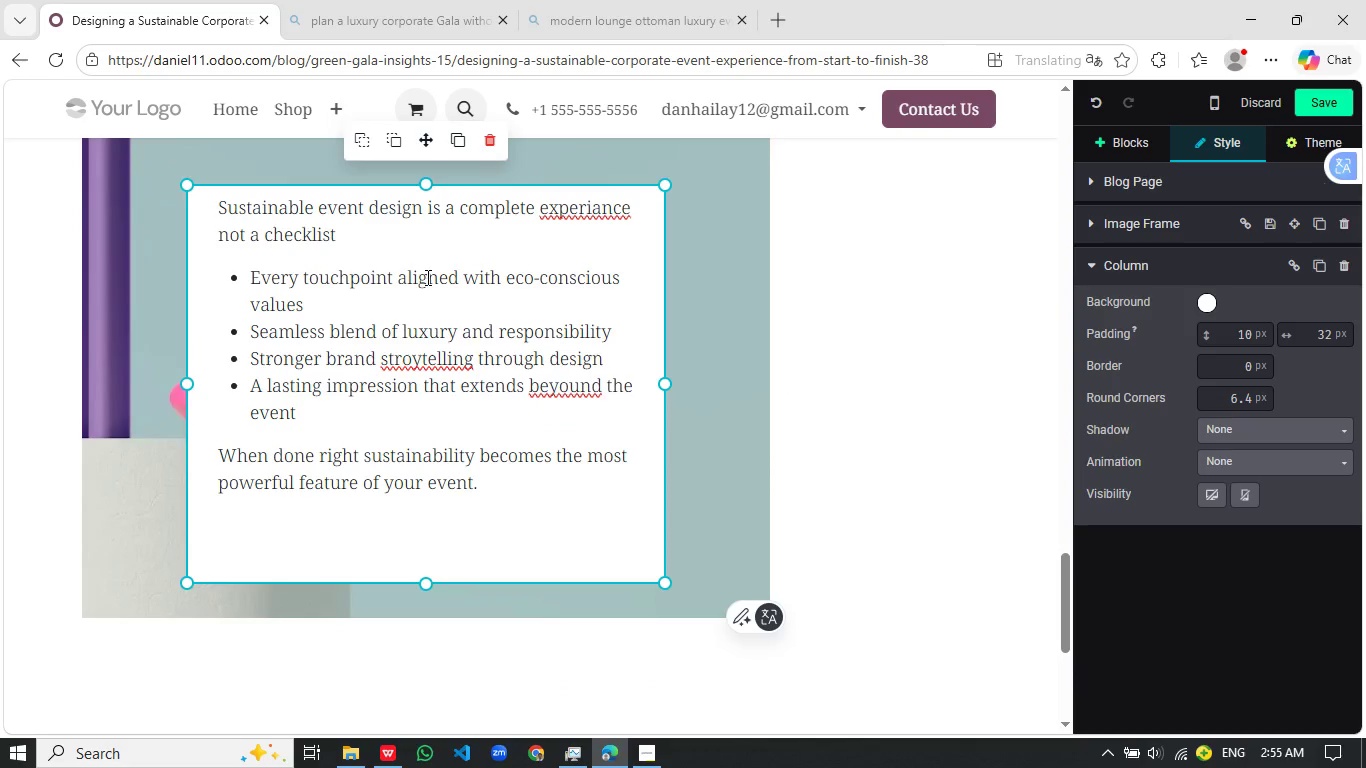 
scroll: coordinate [426, 277], scroll_direction: up, amount: 1.0
 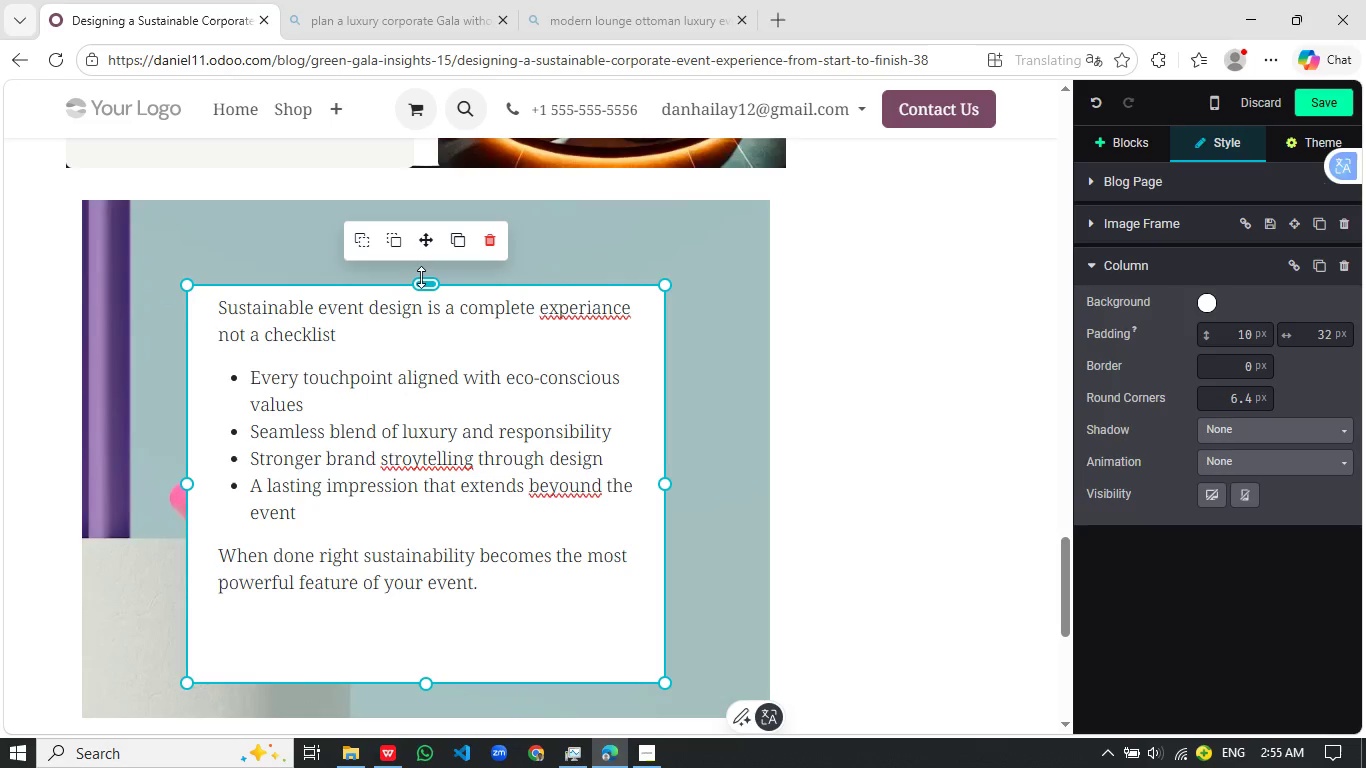 
left_click_drag(start_coordinate=[421, 277], to_coordinate=[436, 254])
 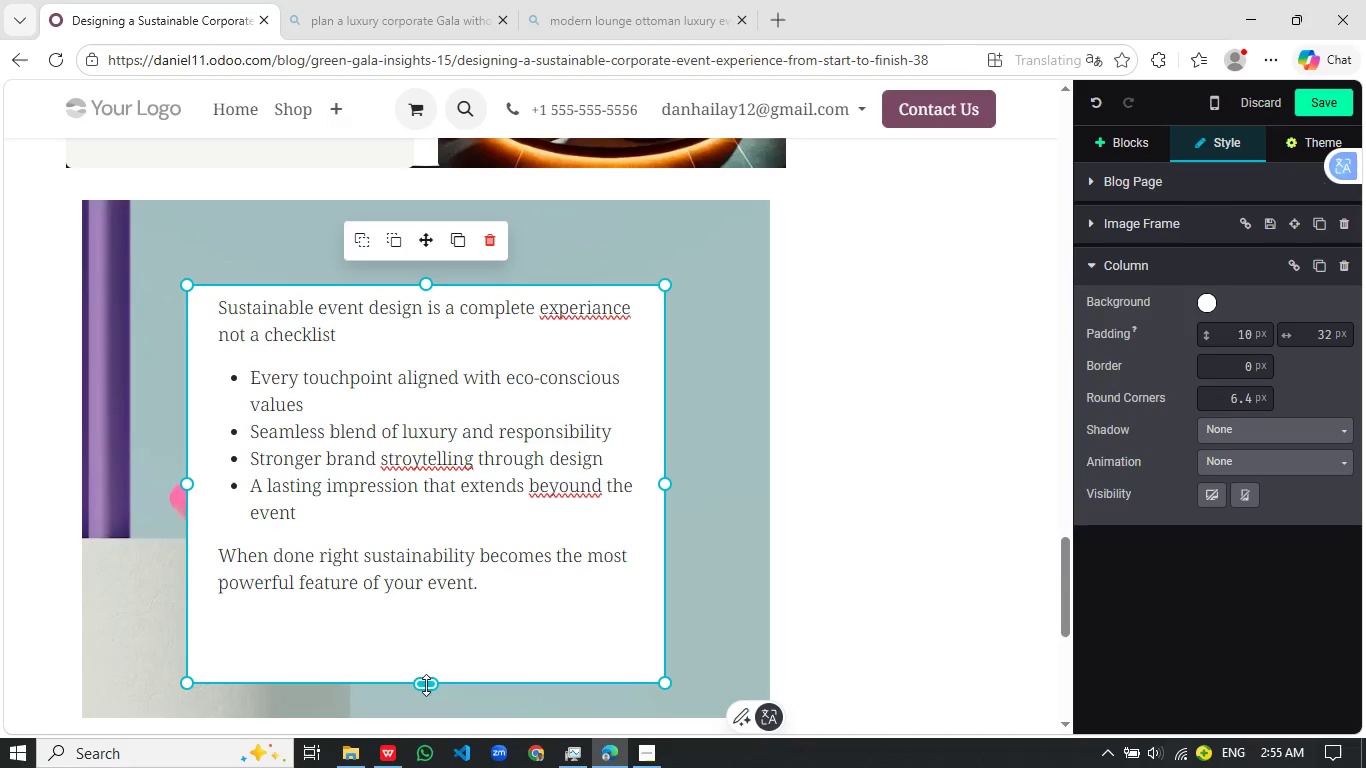 
left_click_drag(start_coordinate=[423, 683], to_coordinate=[424, 624])
 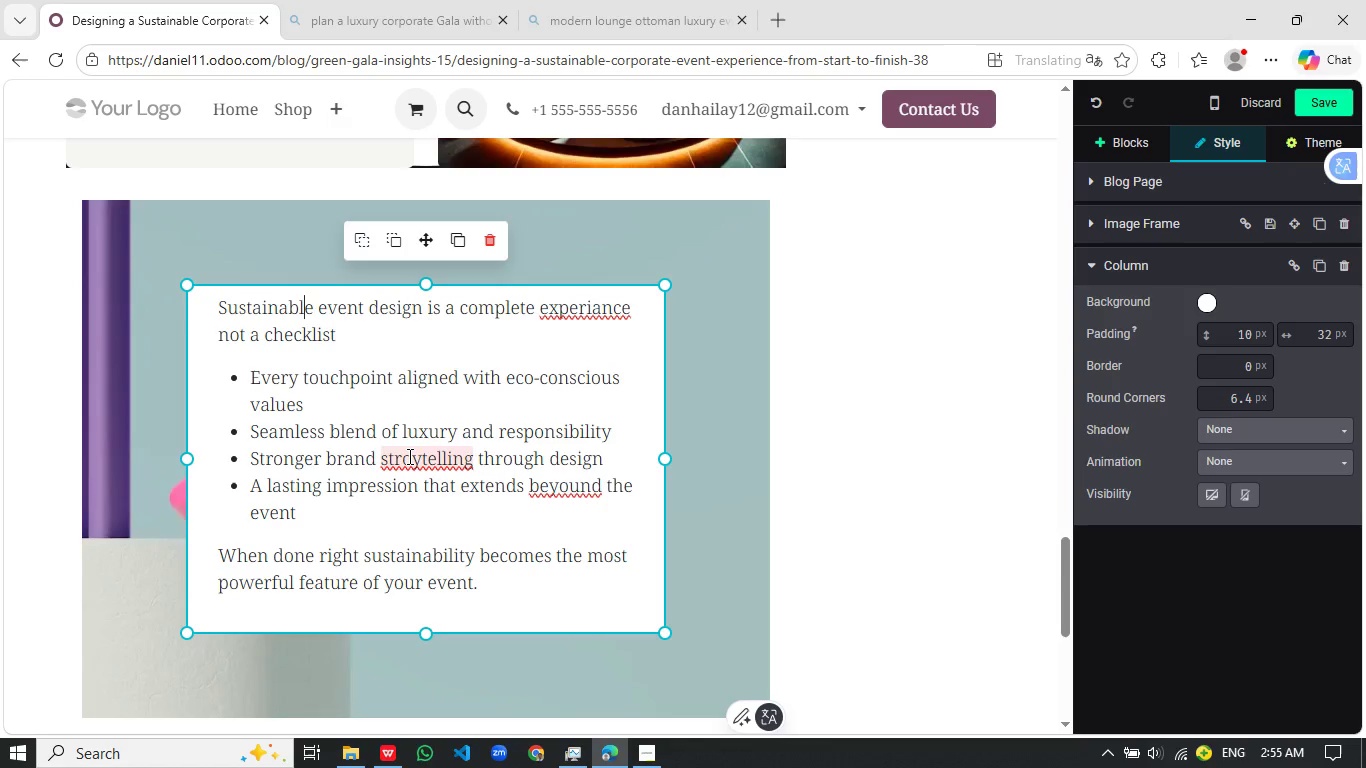 
left_click([408, 456])
 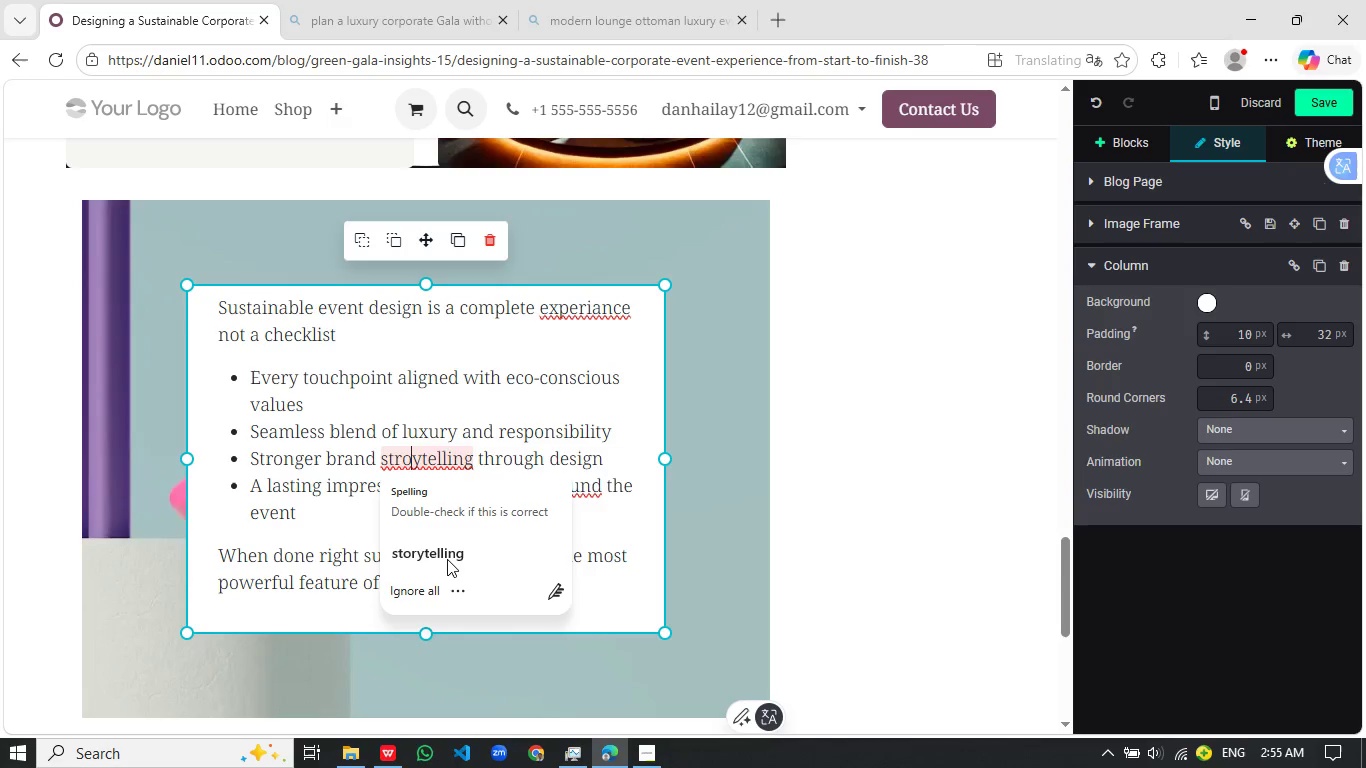 
left_click([451, 553])
 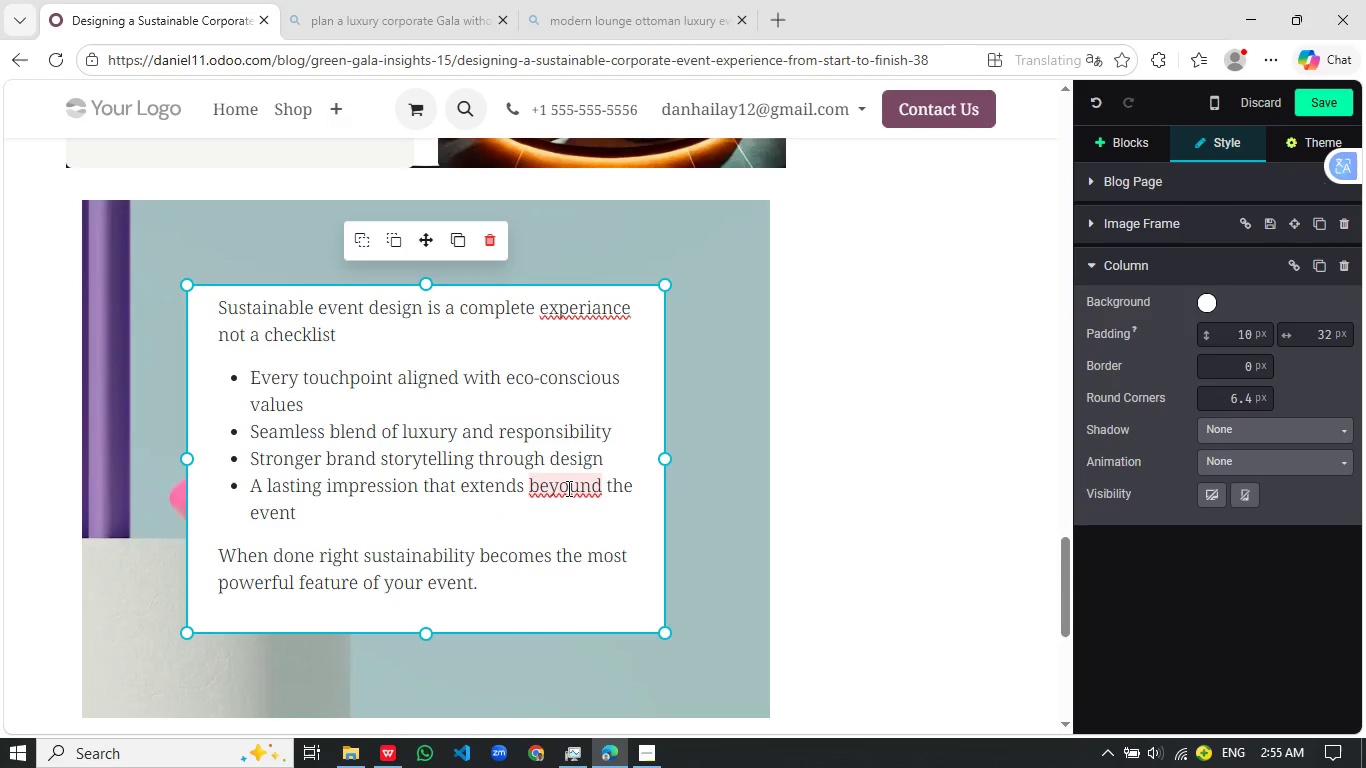 
left_click([567, 488])
 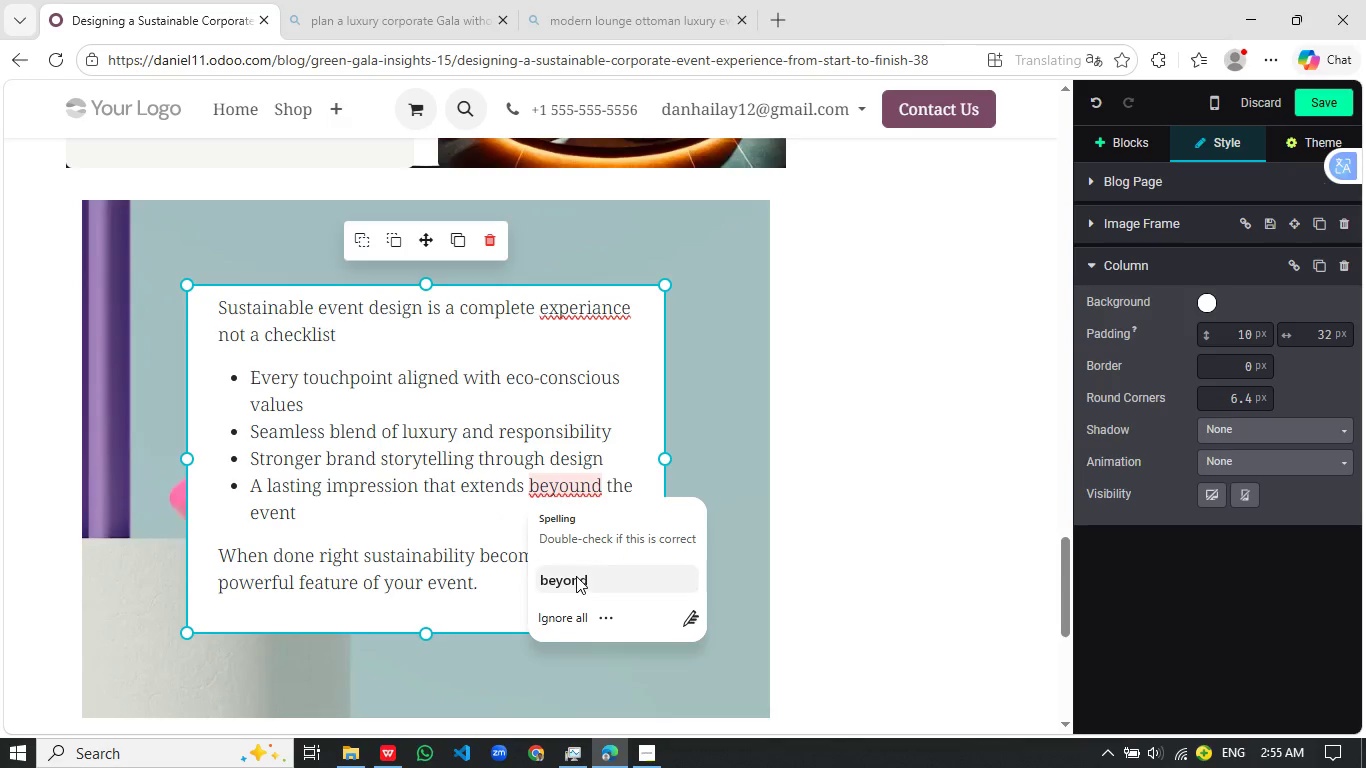 
left_click([576, 576])
 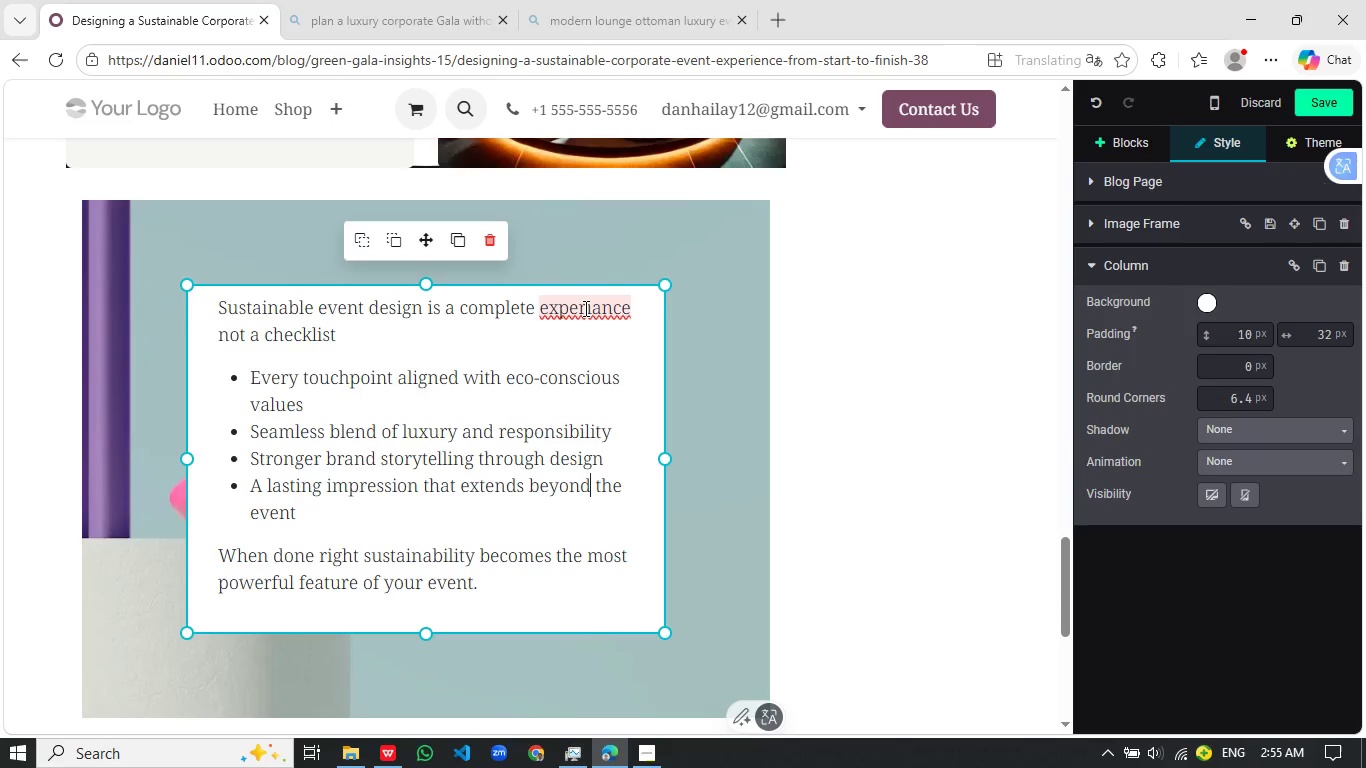 
left_click([584, 308])
 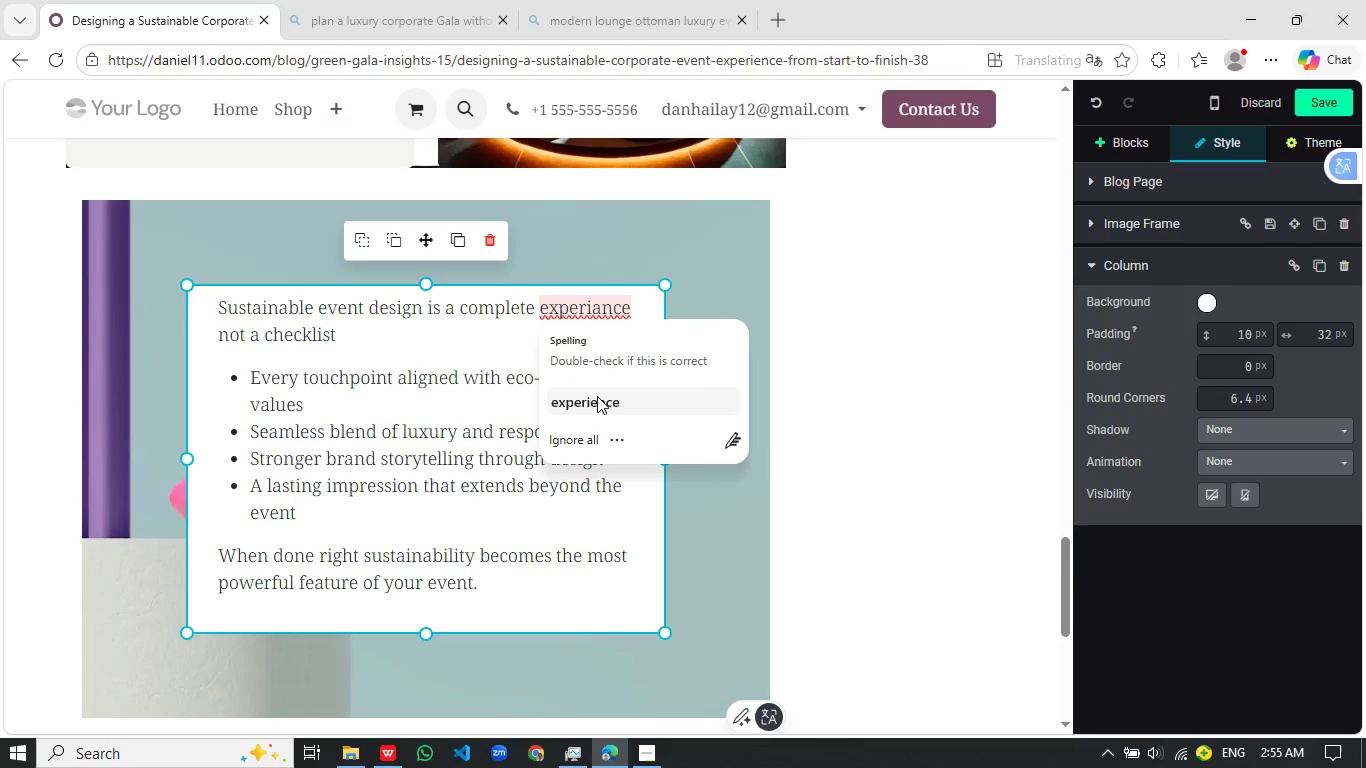 
left_click([597, 396])
 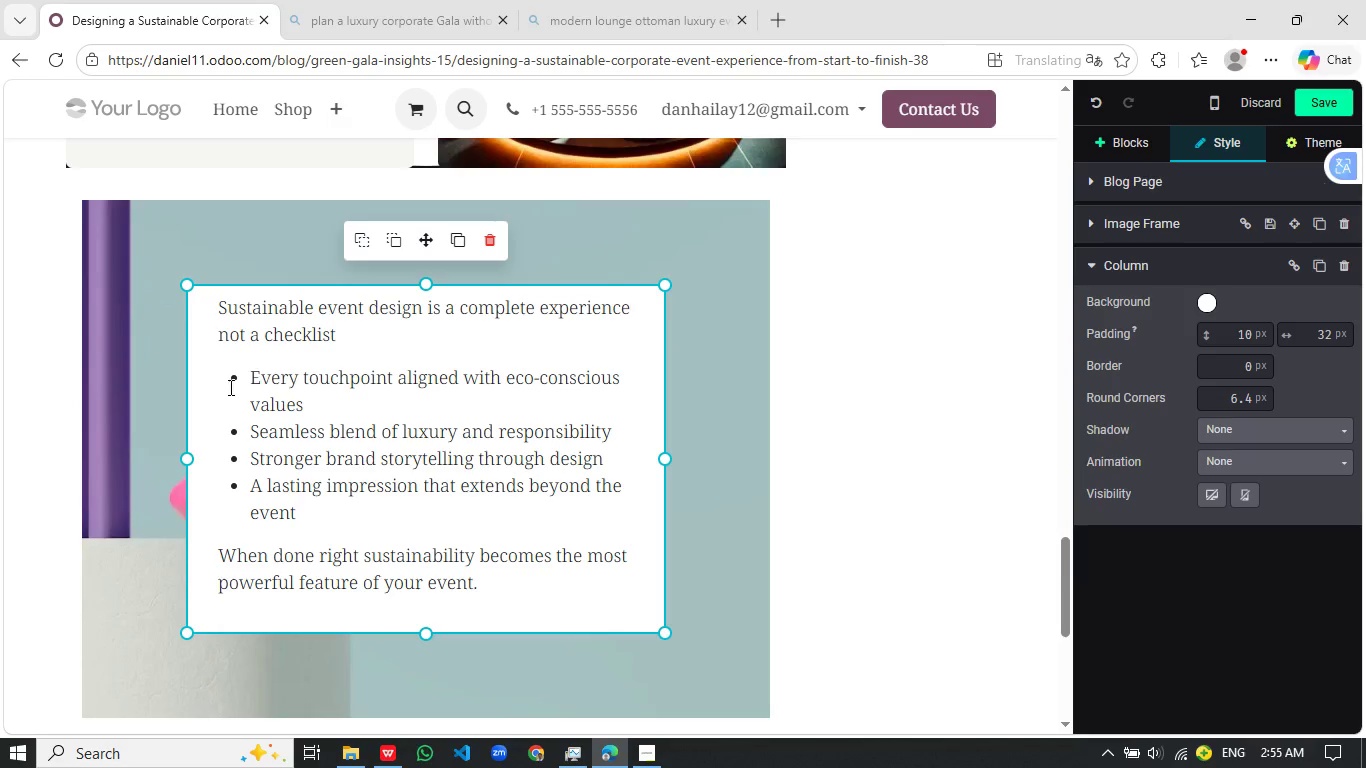 
left_click_drag(start_coordinate=[239, 374], to_coordinate=[318, 502])
 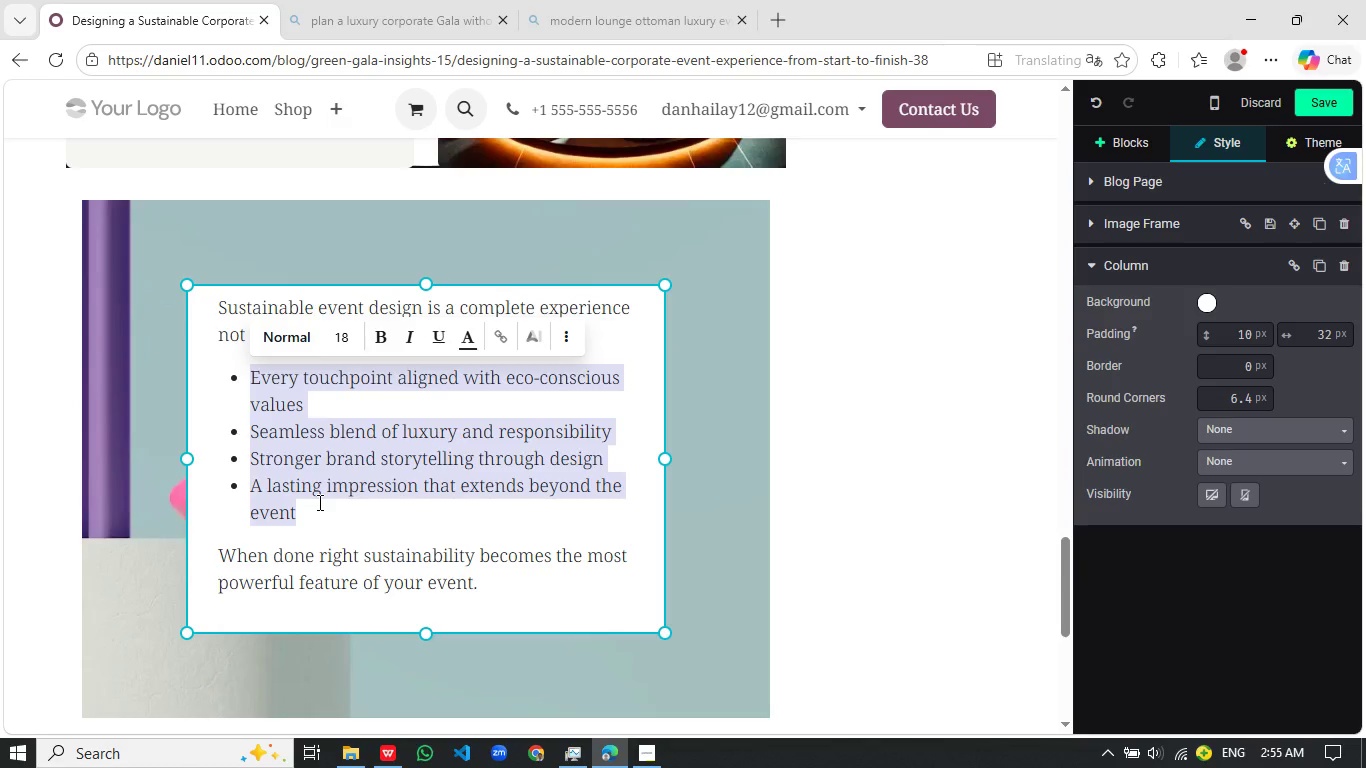 
key(Tab)
 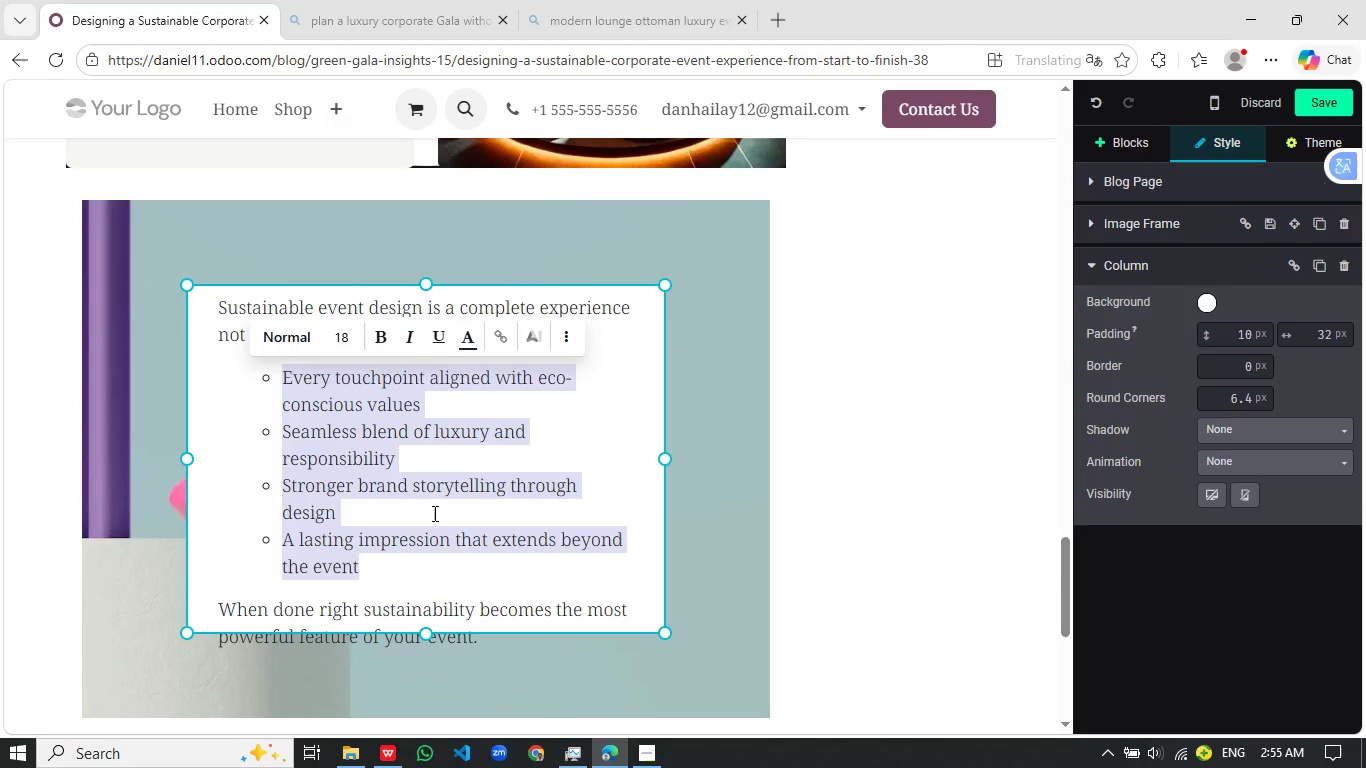 
key(Control+Z)
 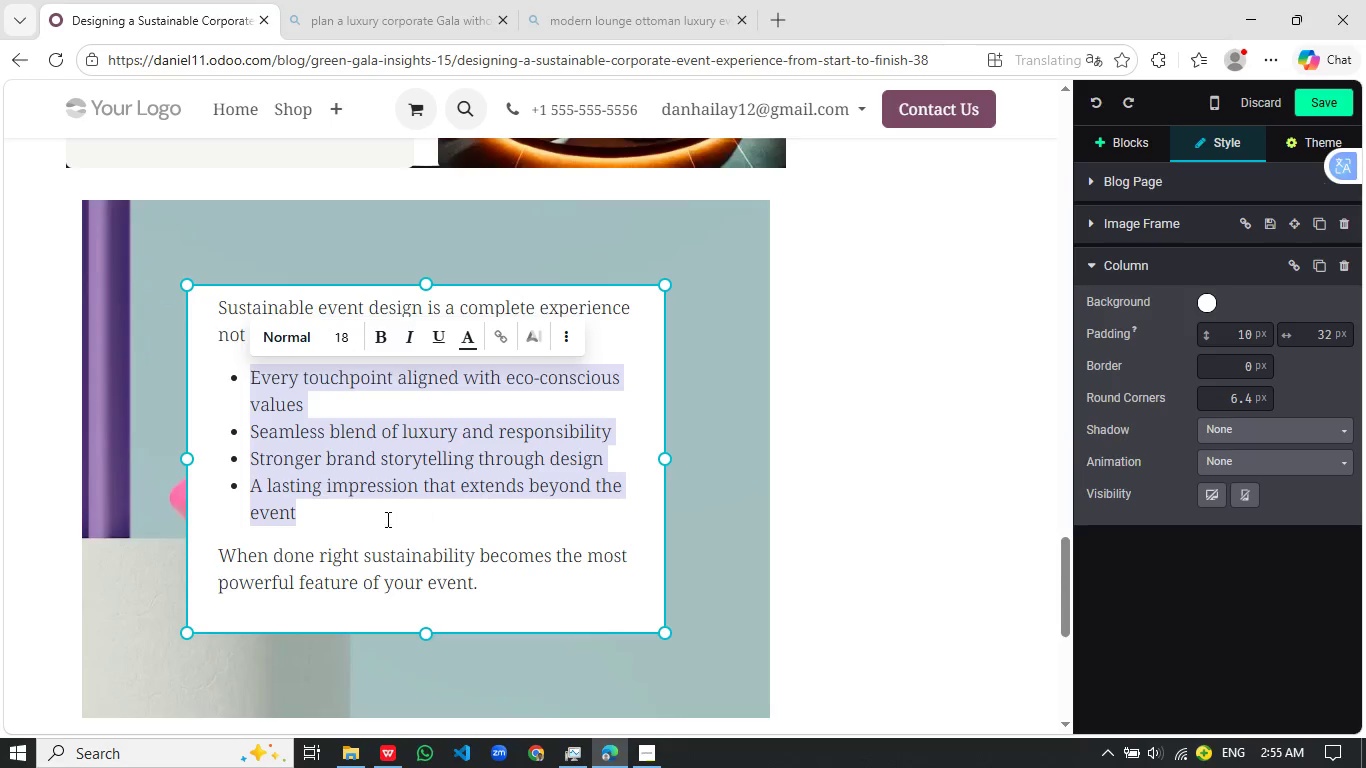 
left_click([386, 519])
 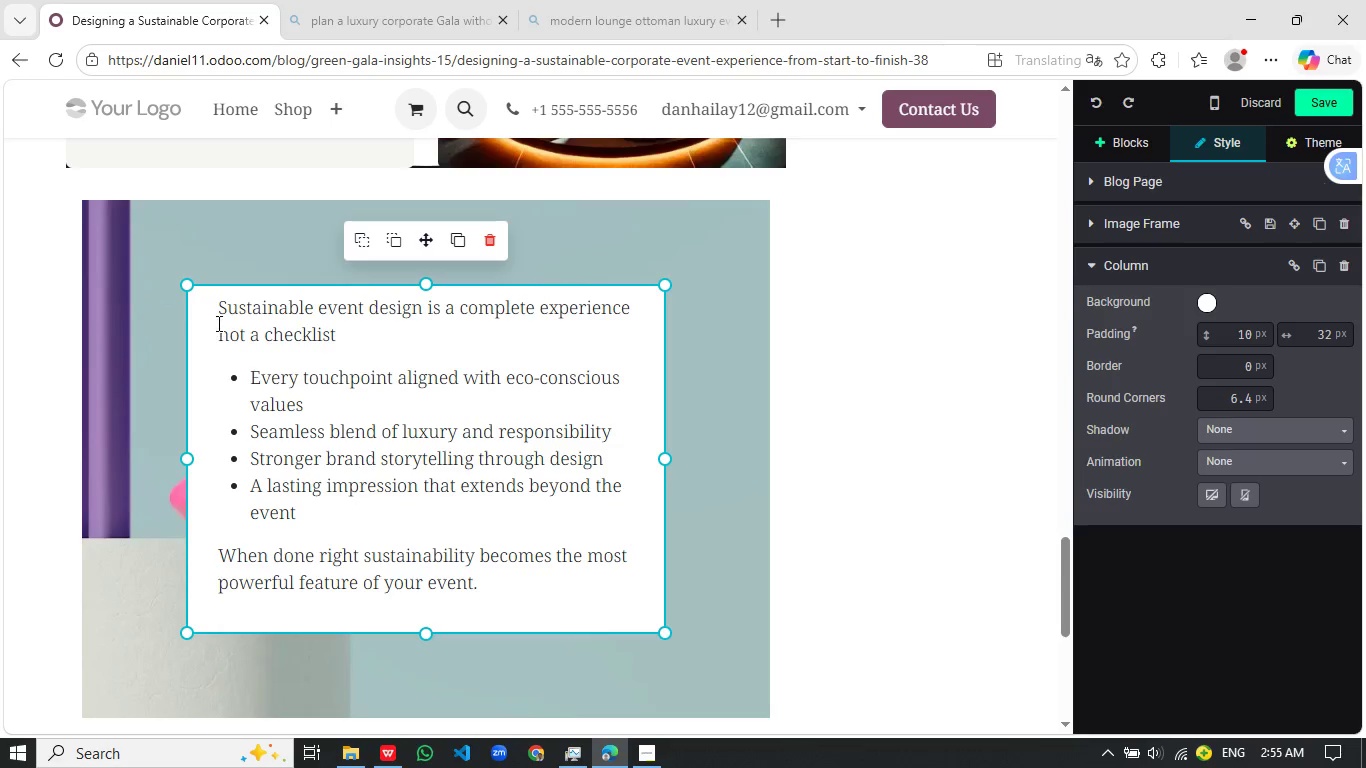 
left_click([217, 322])
 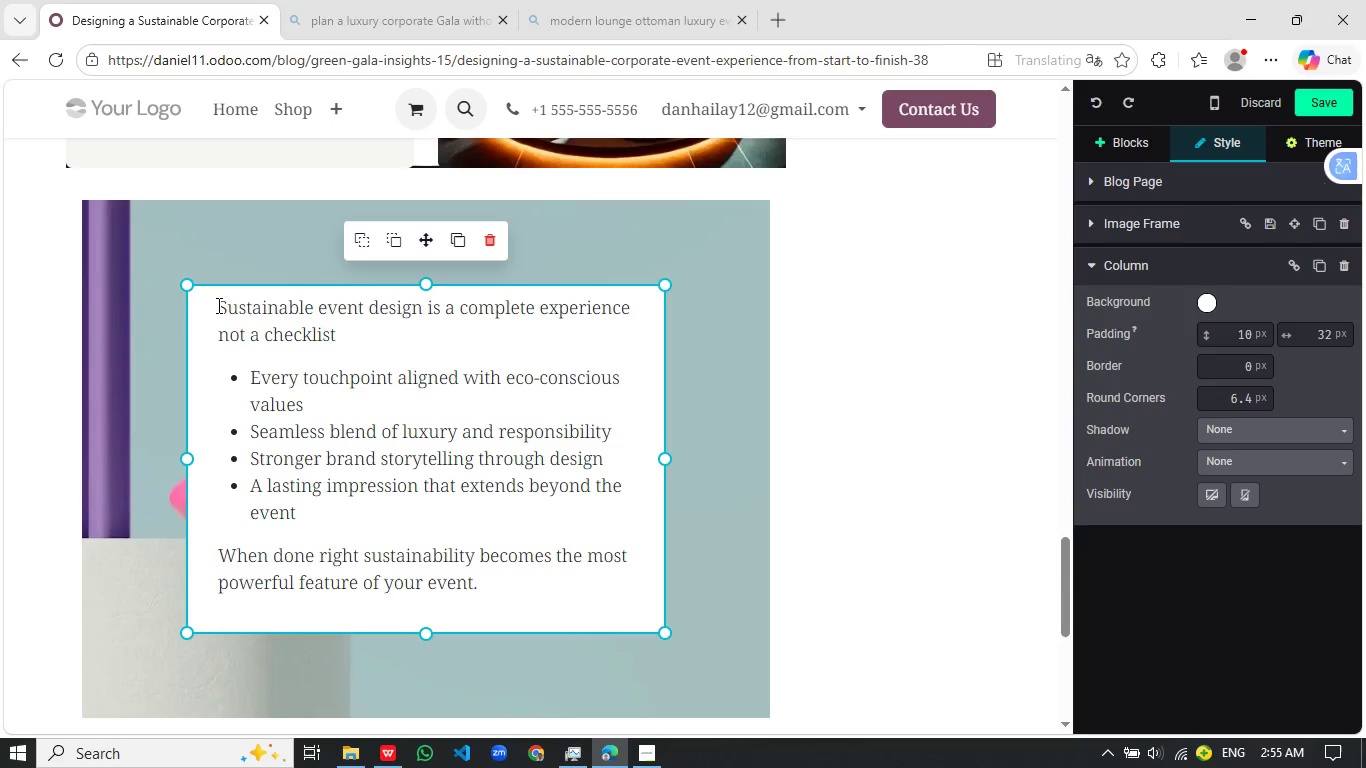 
left_click([217, 305])
 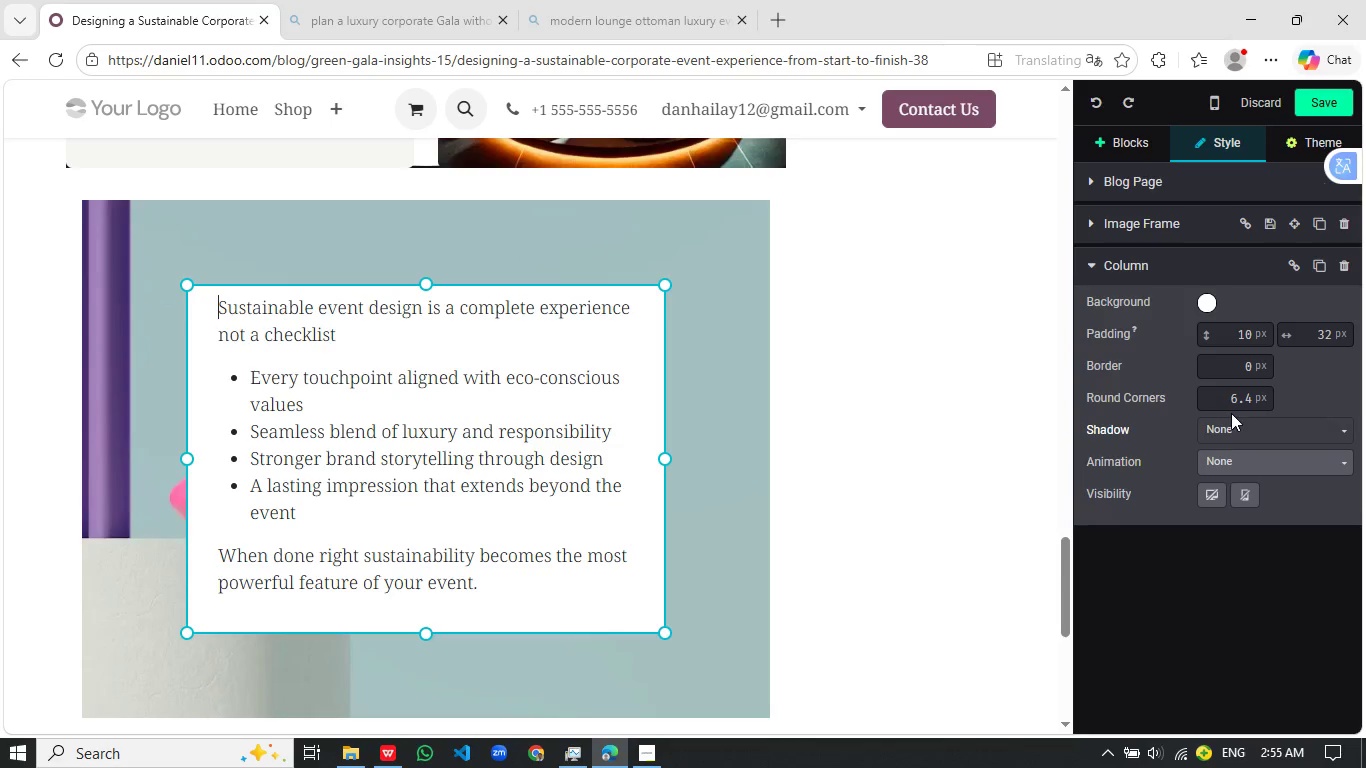 
left_click([1245, 335])
 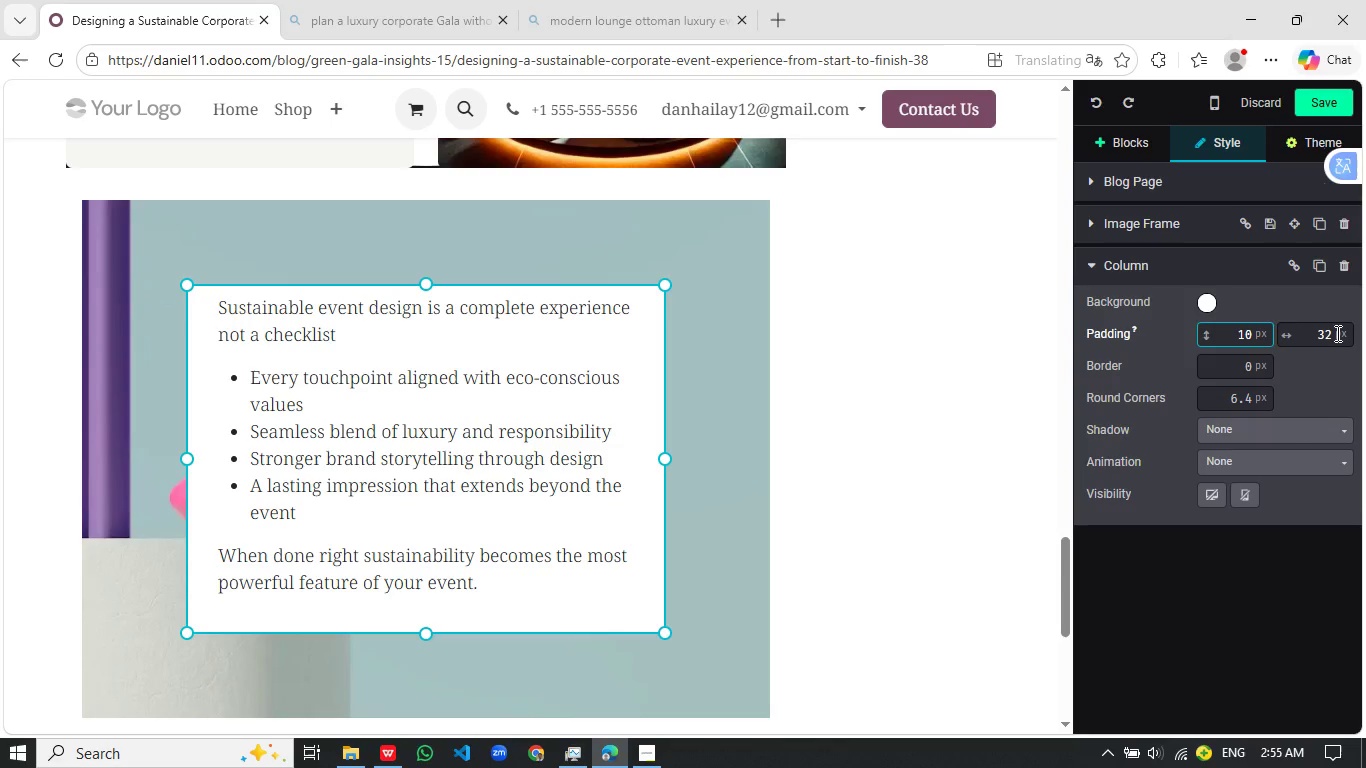 
left_click([1336, 333])
 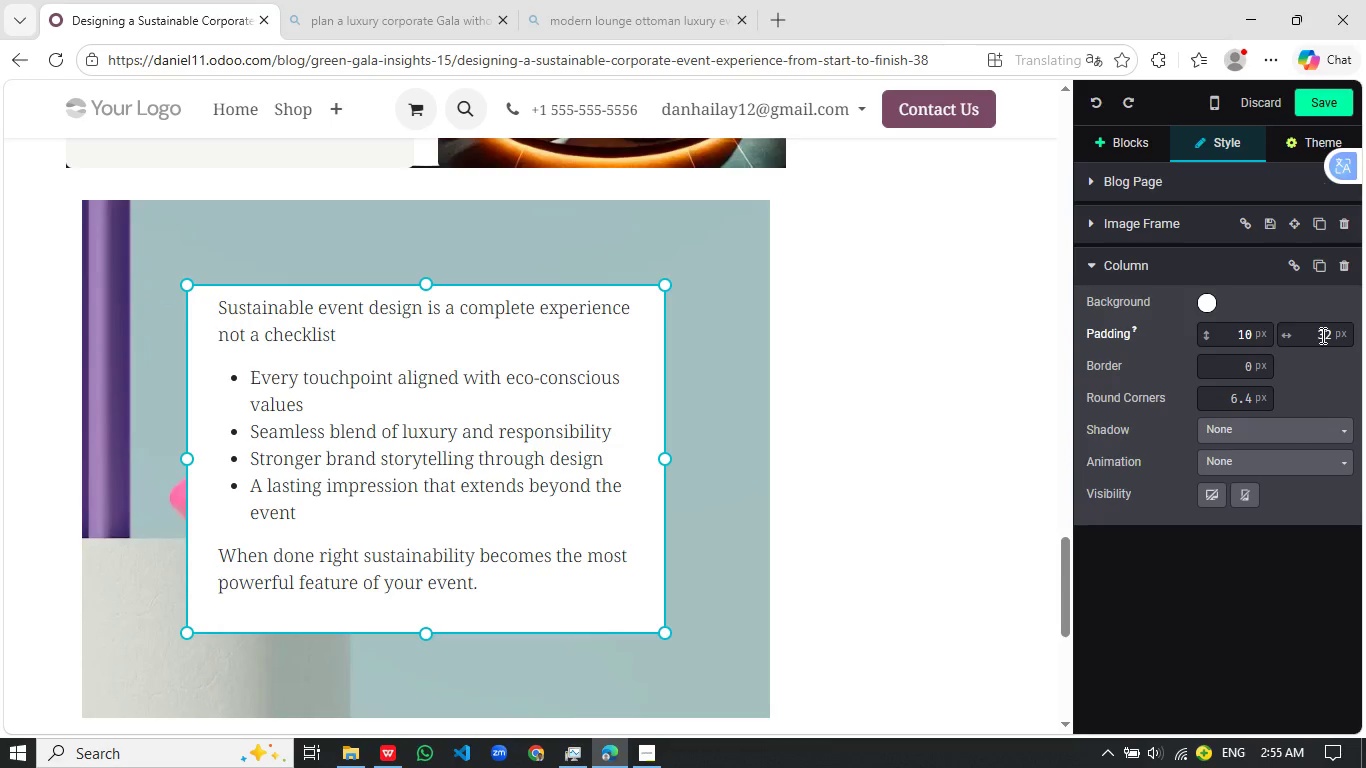 
left_click([1321, 335])
 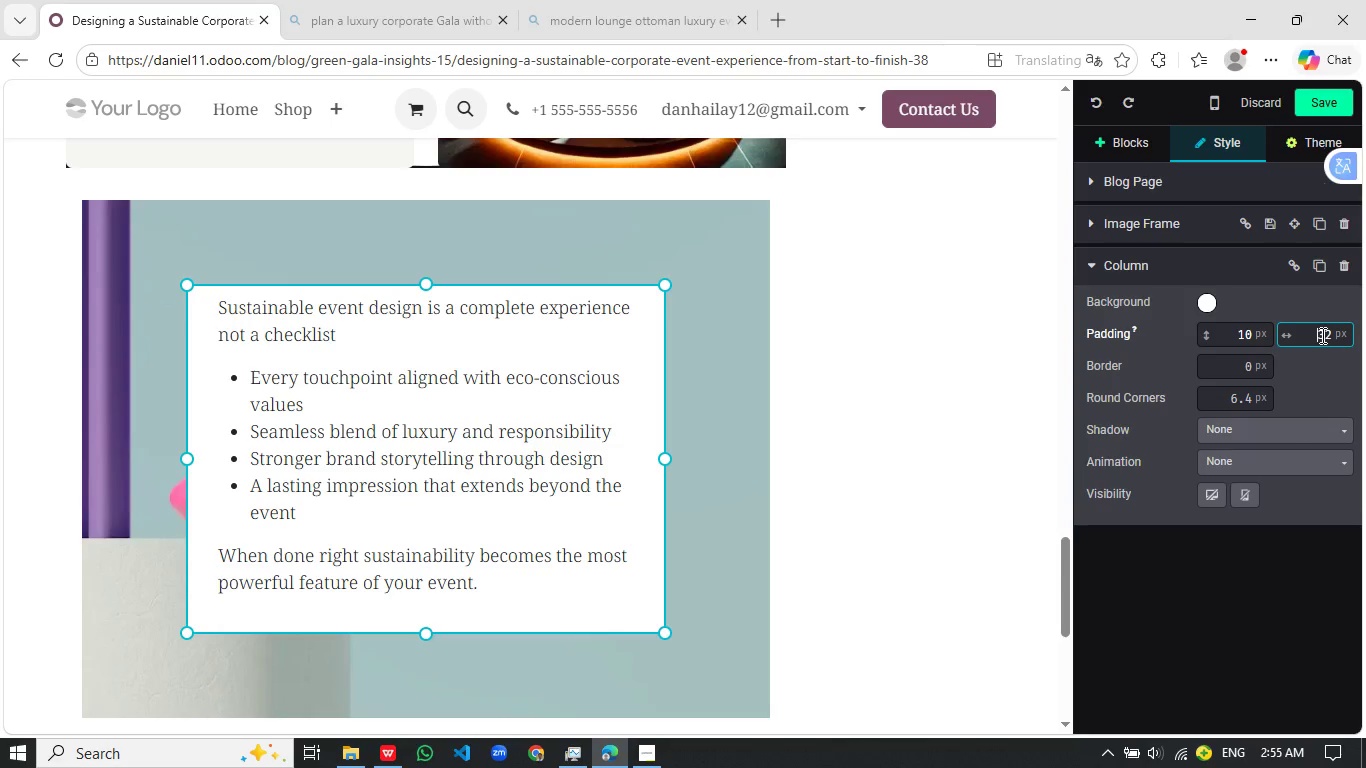 
scroll: coordinate [1321, 335], scroll_direction: down, amount: 11.0
 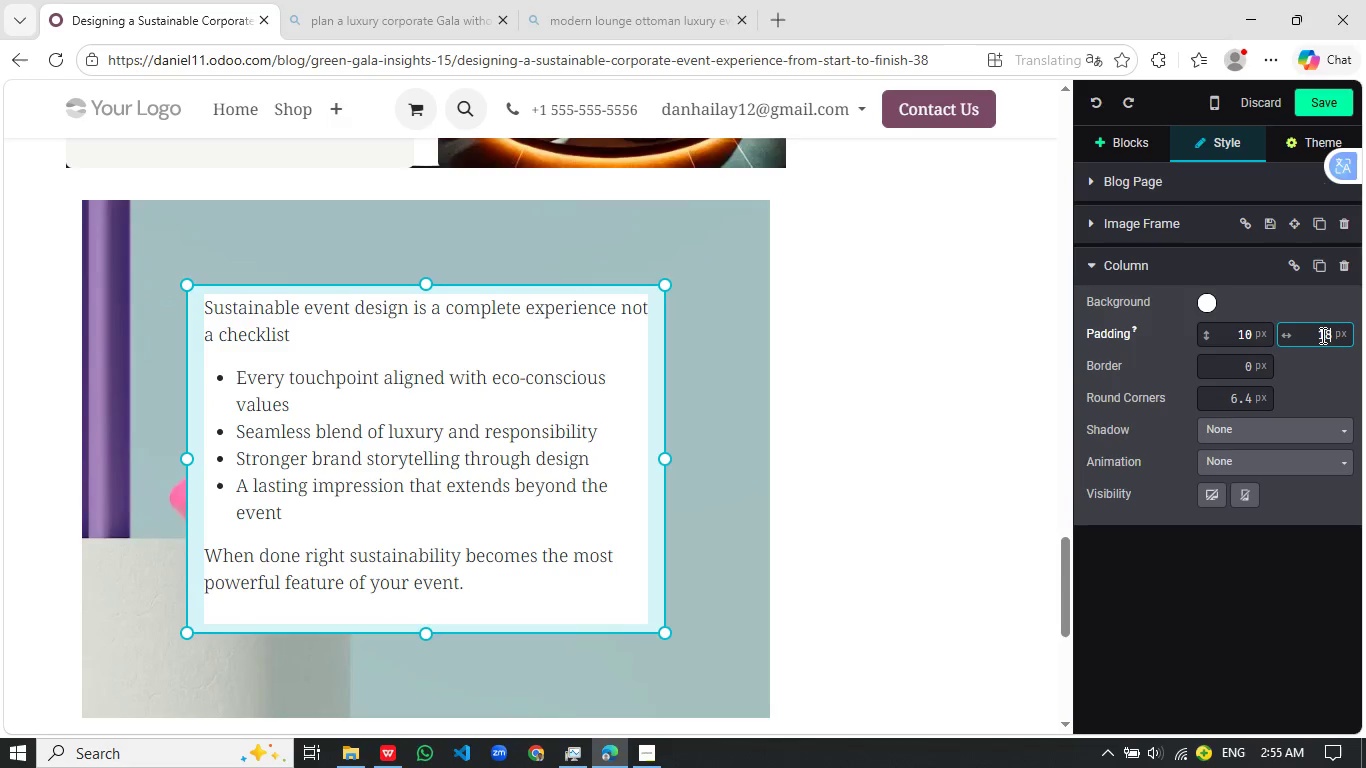 
scroll: coordinate [1321, 335], scroll_direction: up, amount: 2.0
 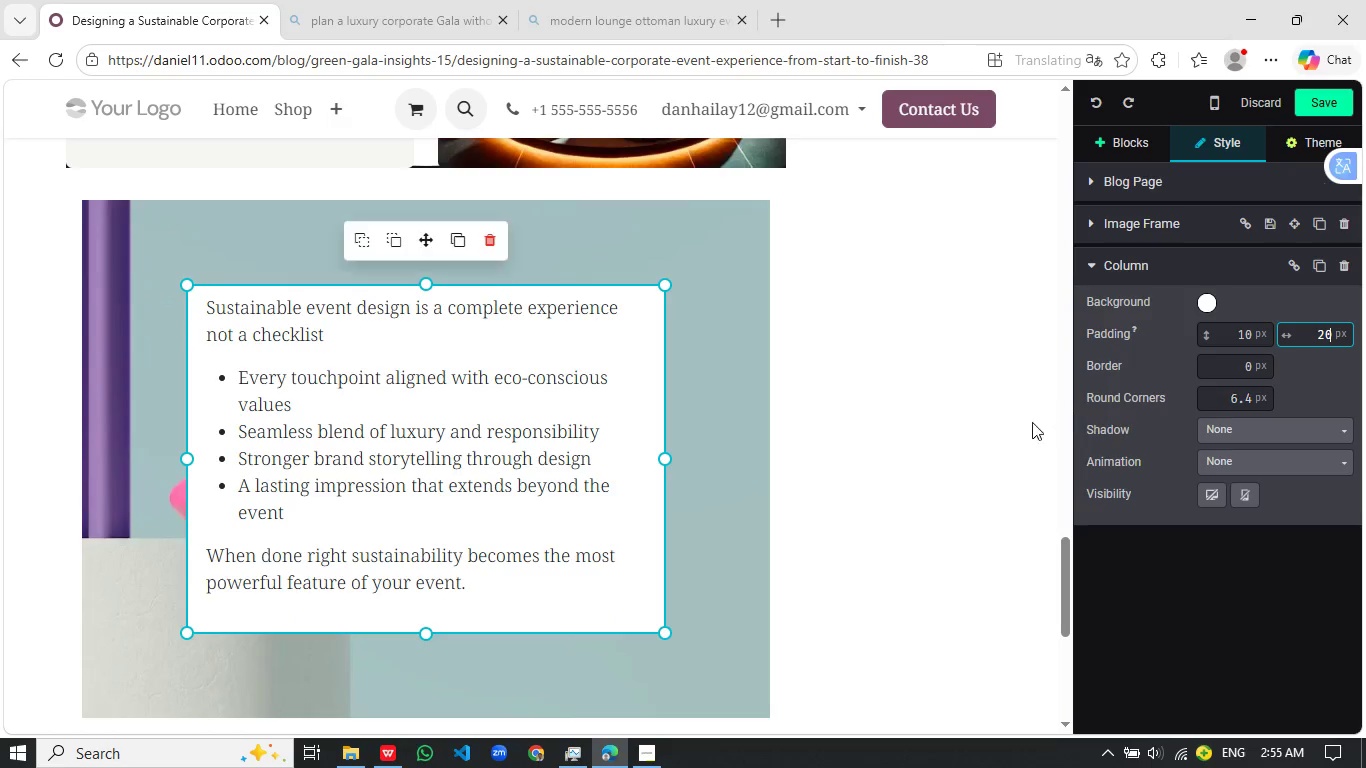 
wait(6.49)
 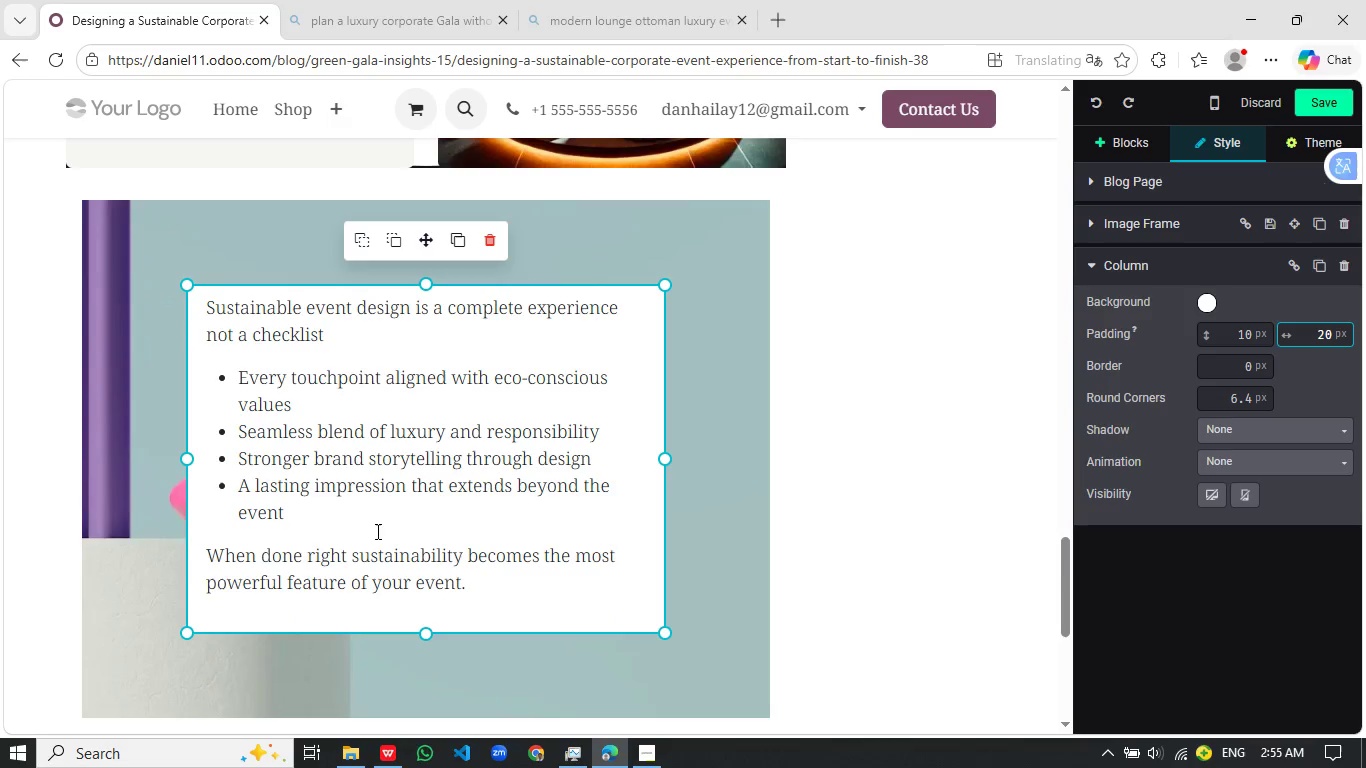 
scroll: coordinate [849, 462], scroll_direction: up, amount: 2.0
 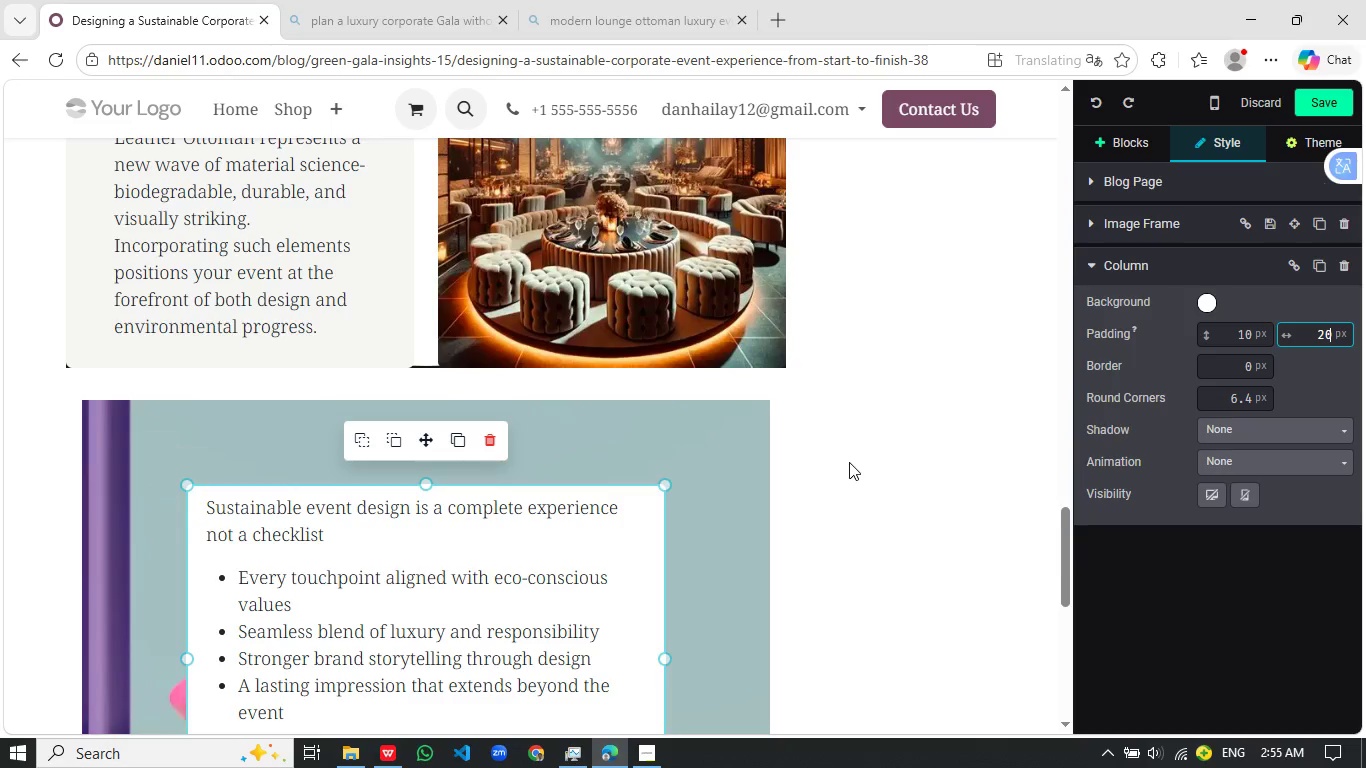 
scroll: coordinate [849, 462], scroll_direction: down, amount: 3.0
 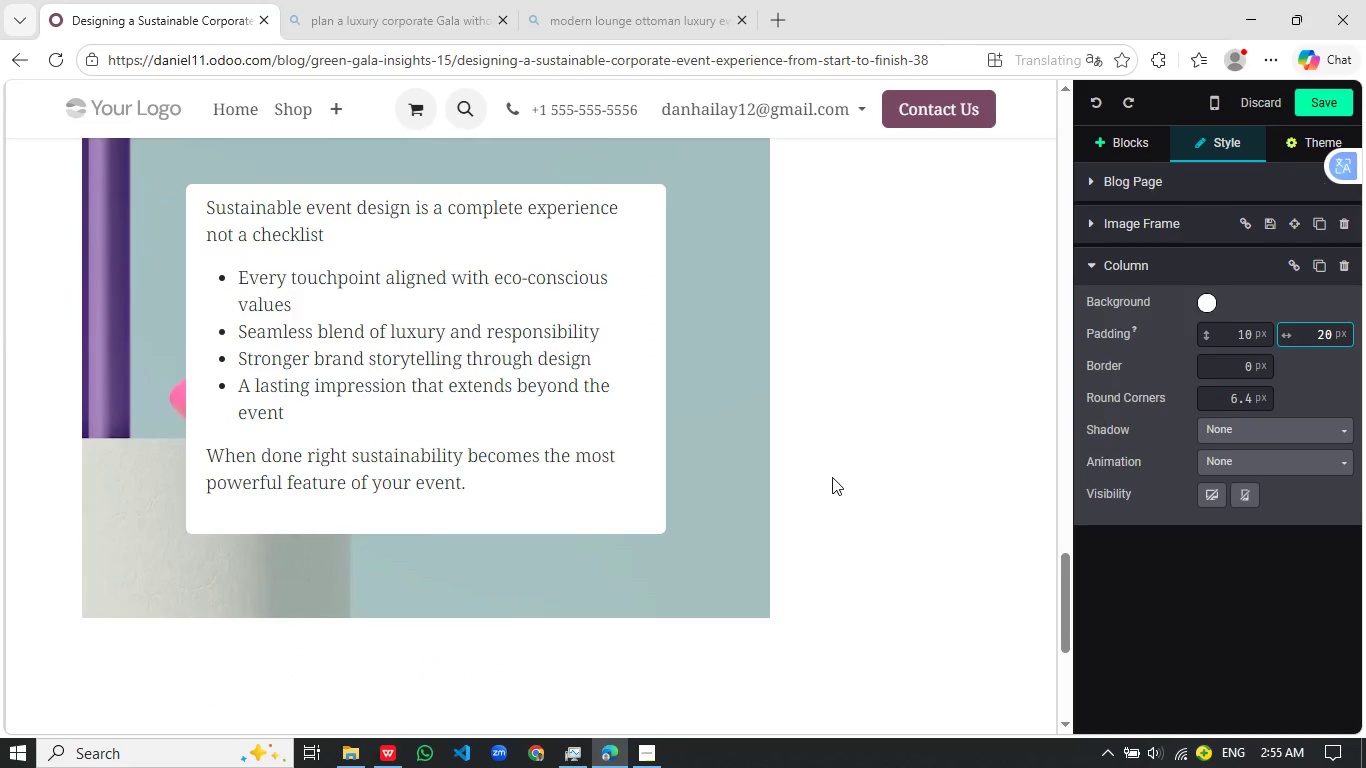 
scroll: coordinate [827, 484], scroll_direction: up, amount: 3.0
 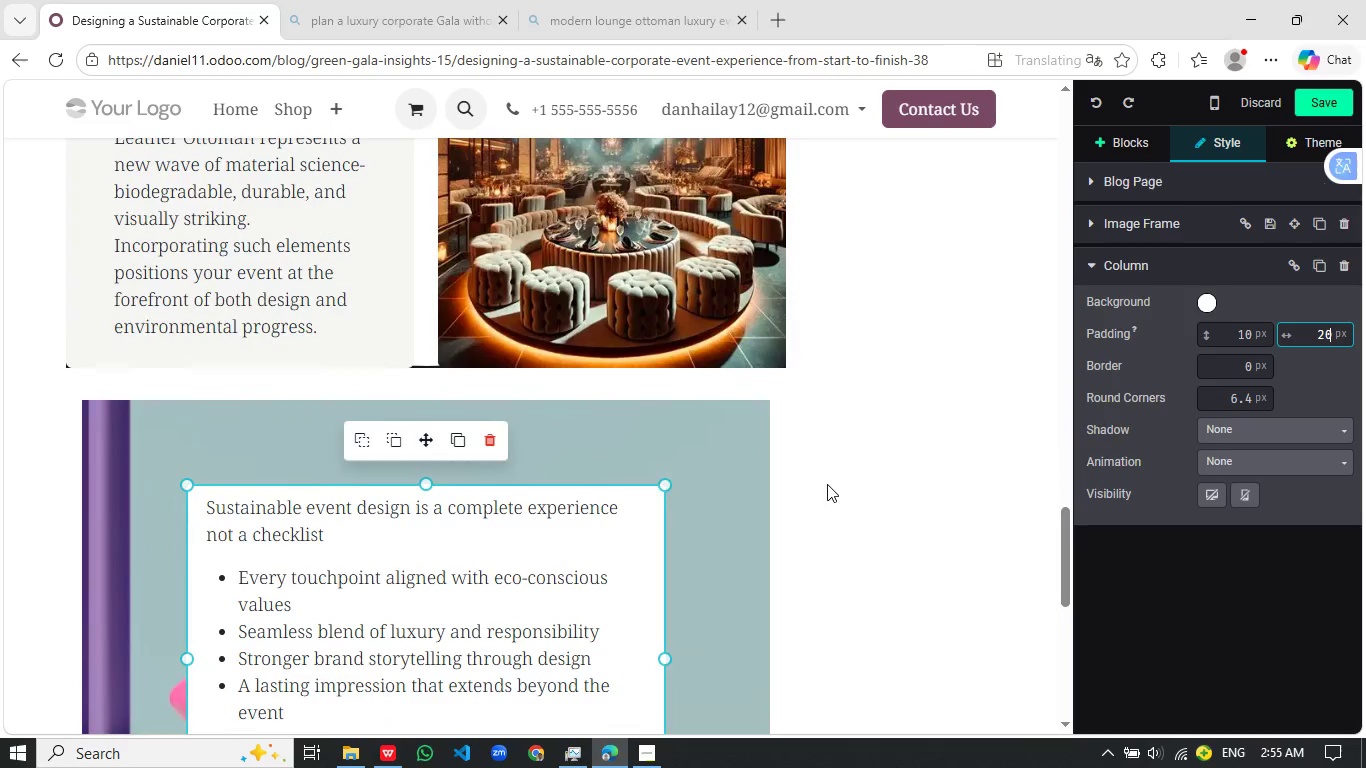 
scroll: coordinate [827, 484], scroll_direction: down, amount: 3.0
 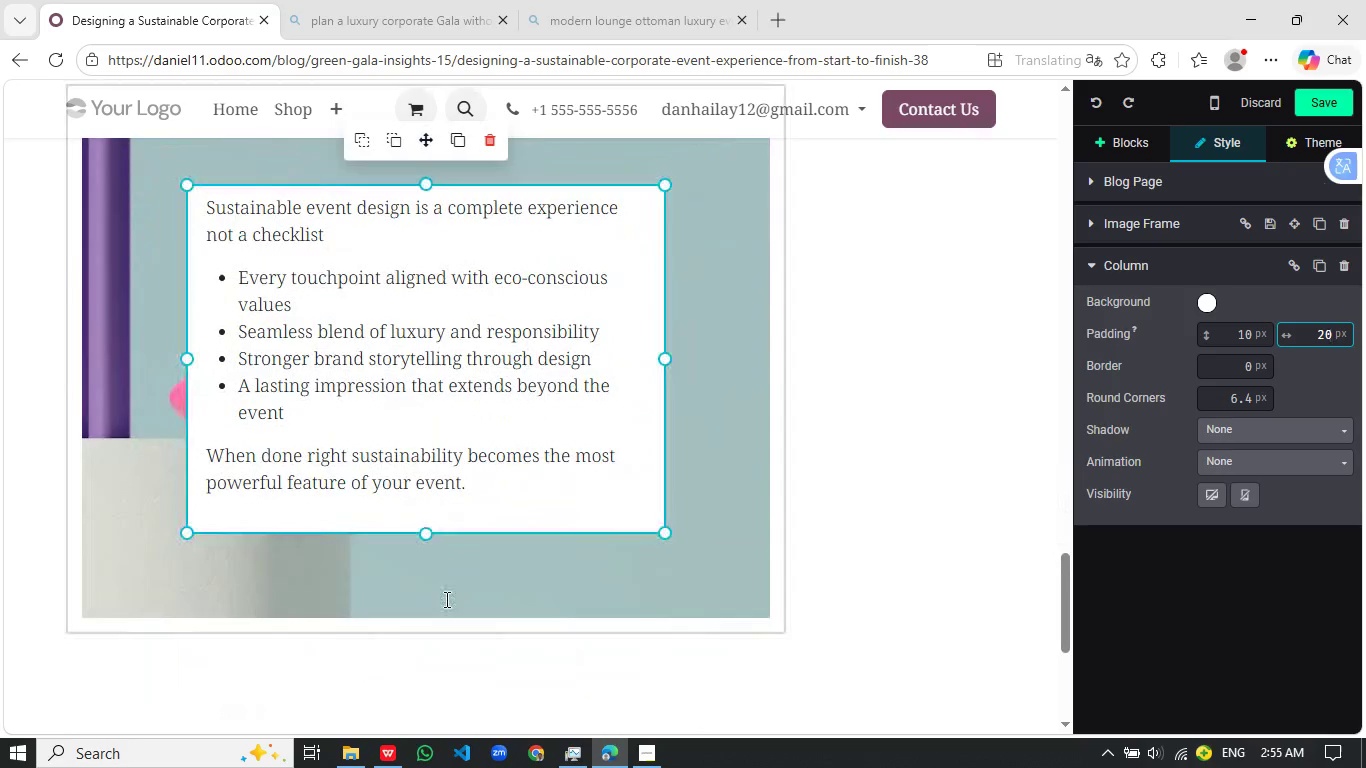 
left_click([445, 599])
 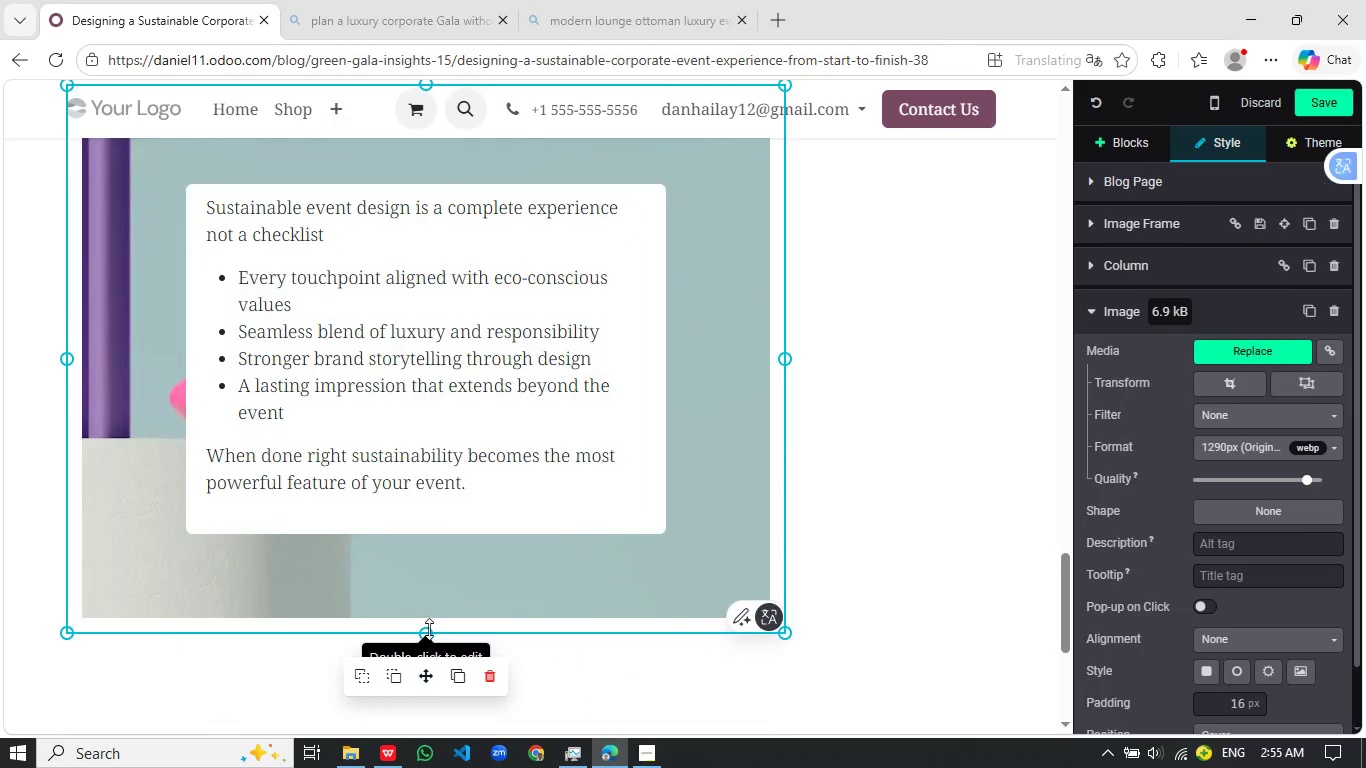 
left_click_drag(start_coordinate=[430, 627], to_coordinate=[439, 592])
 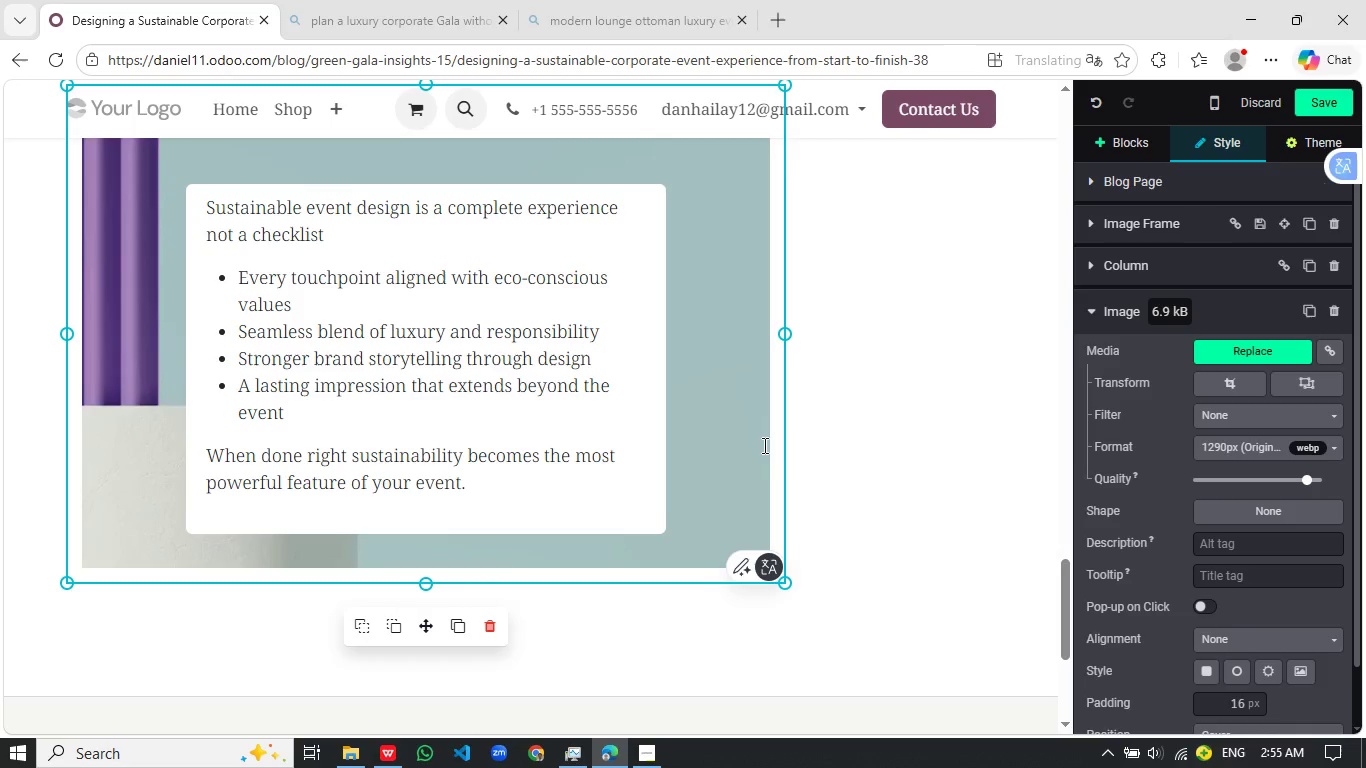 
scroll: coordinate [758, 444], scroll_direction: up, amount: 2.0
 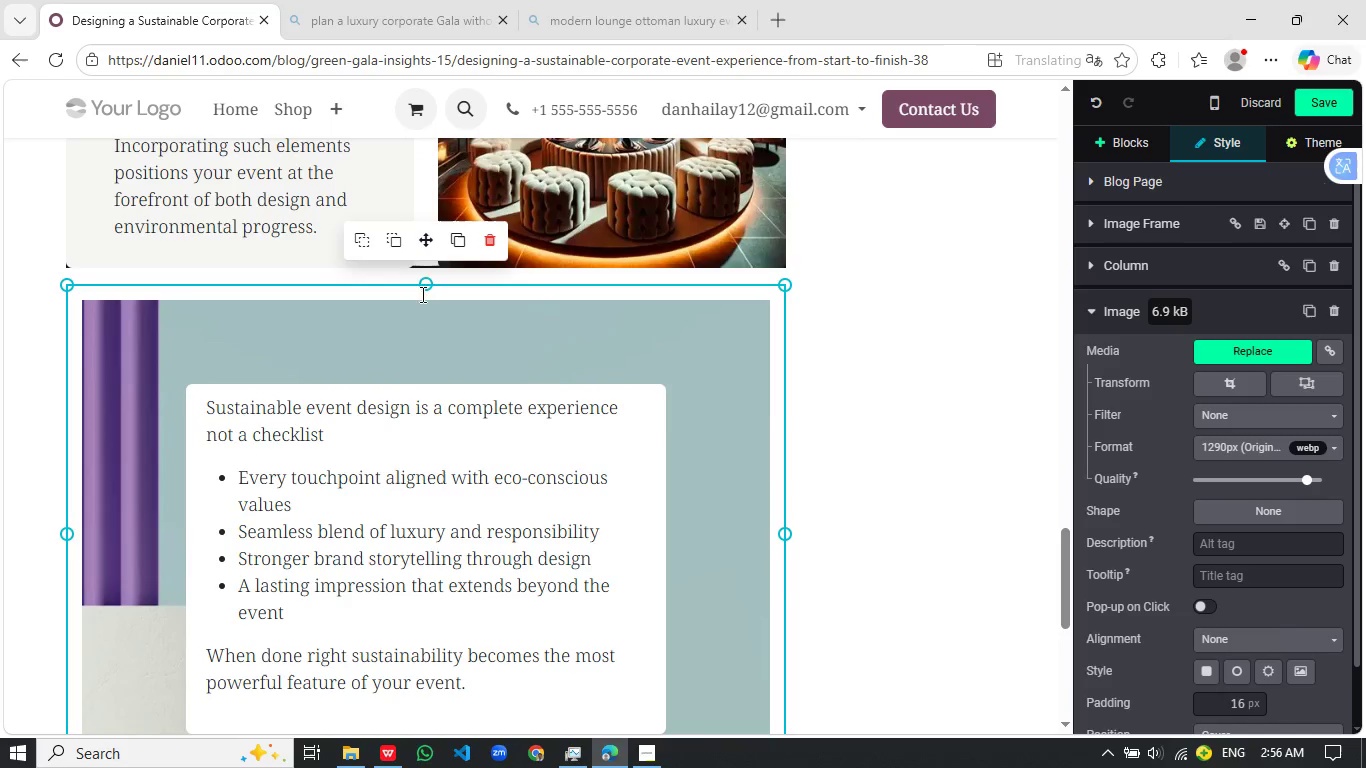 
left_click_drag(start_coordinate=[423, 284], to_coordinate=[421, 326])
 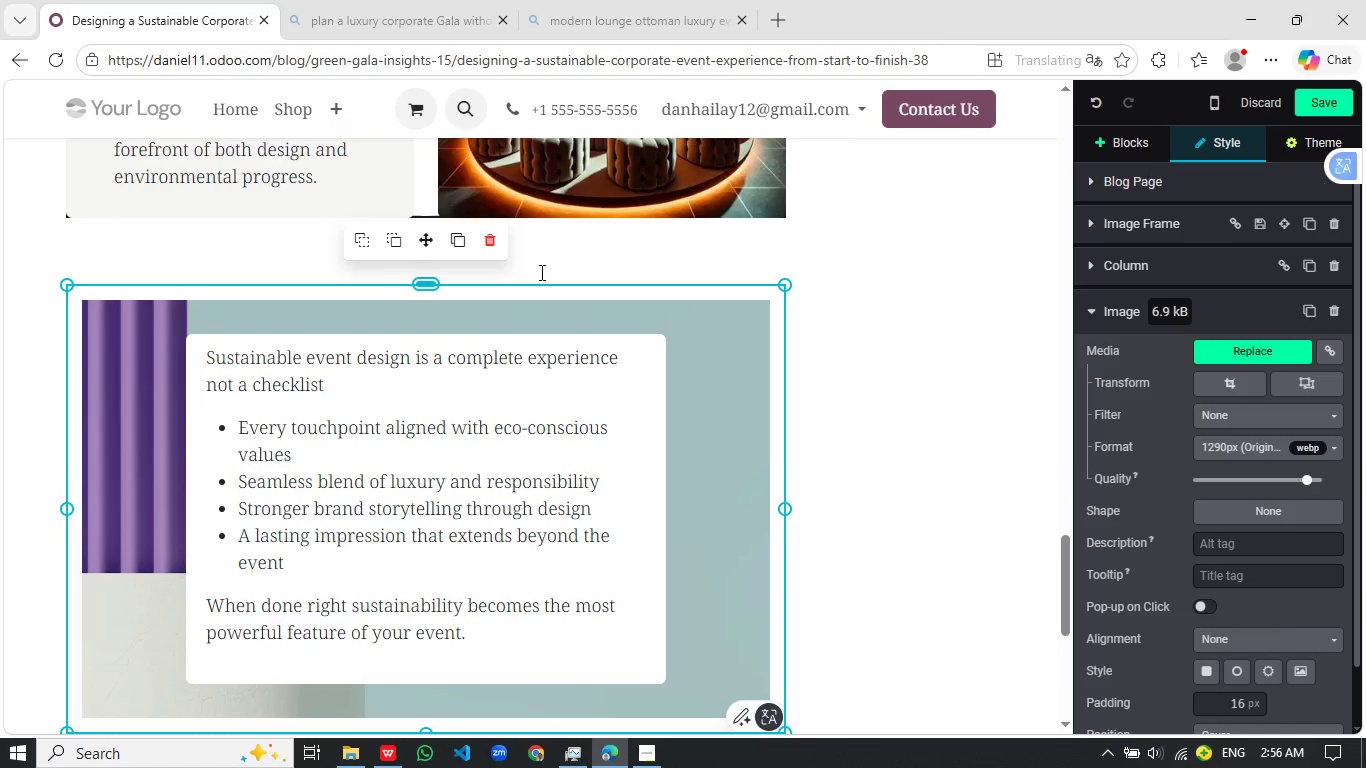 
left_click([545, 261])
 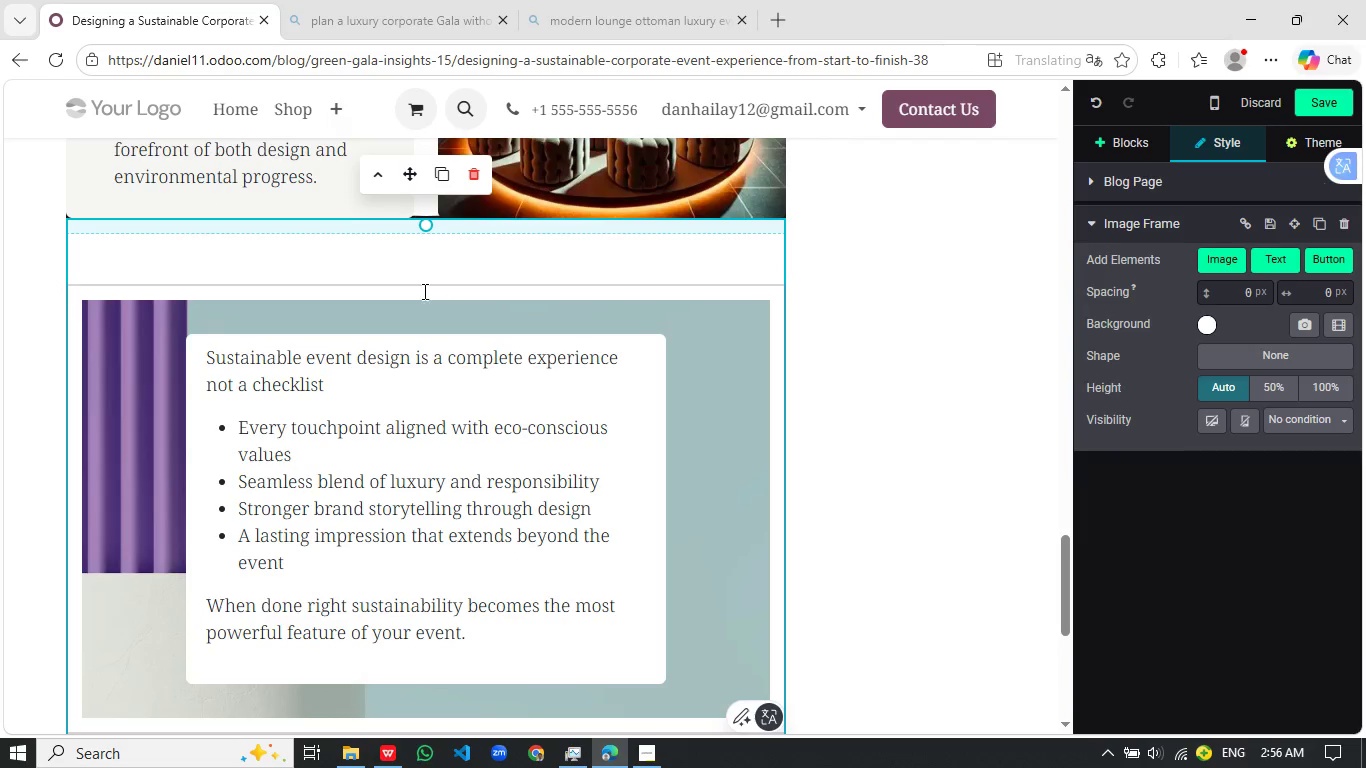 
left_click([423, 284])
 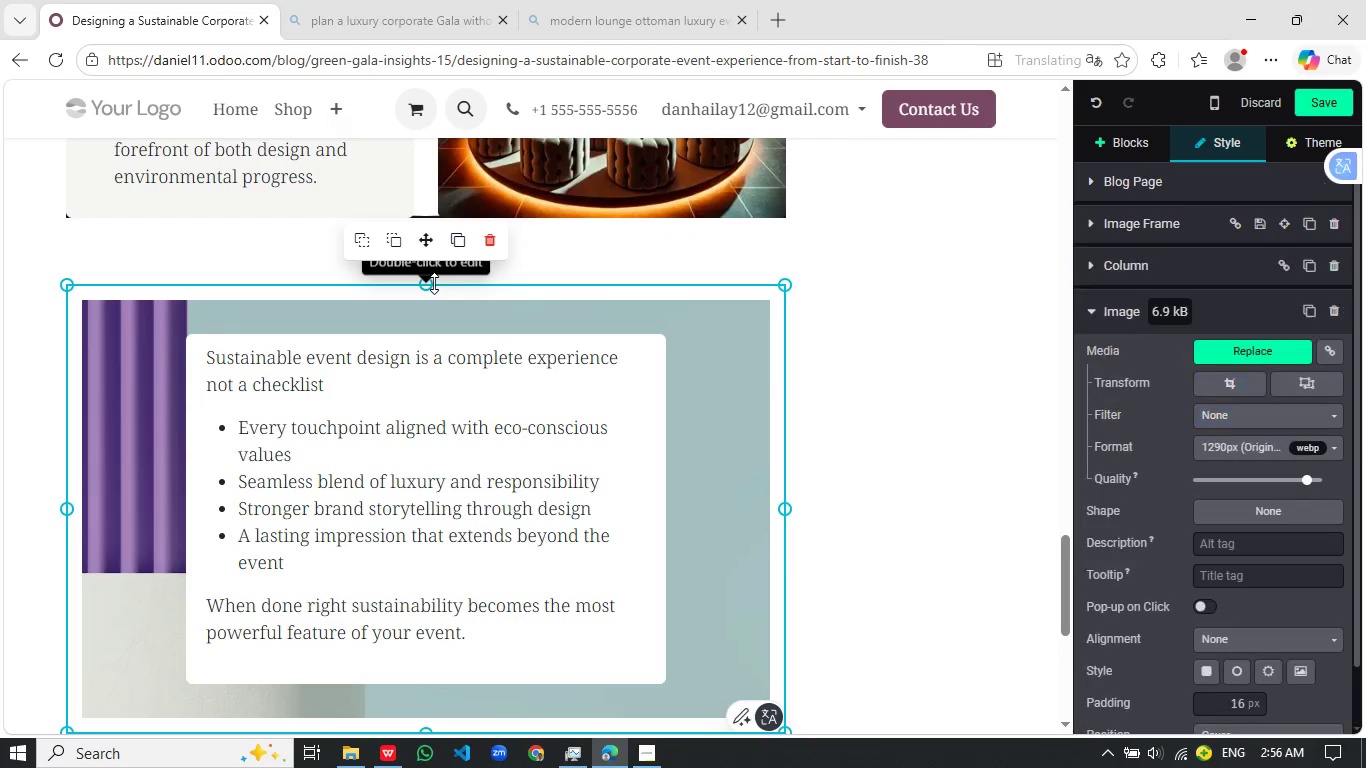 
left_click_drag(start_coordinate=[434, 283], to_coordinate=[430, 244])
 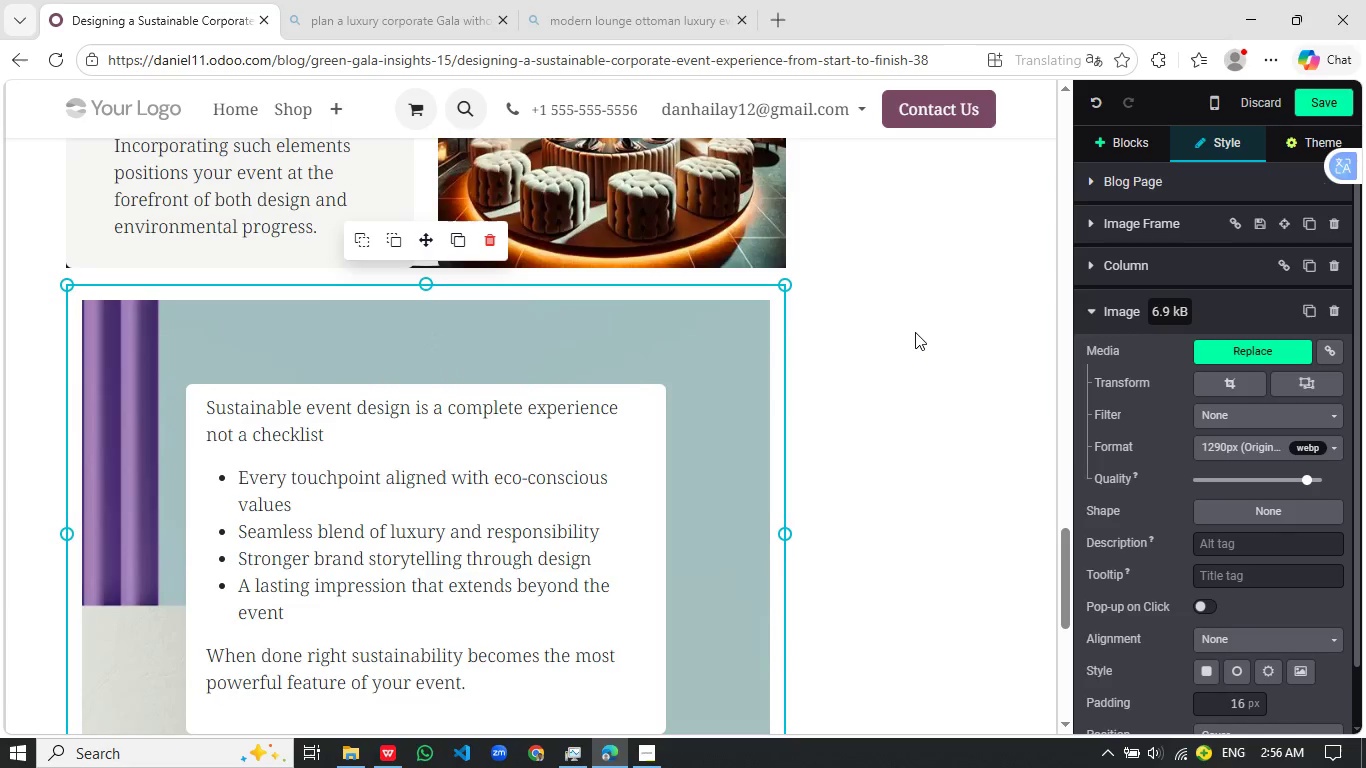 
left_click([915, 332])
 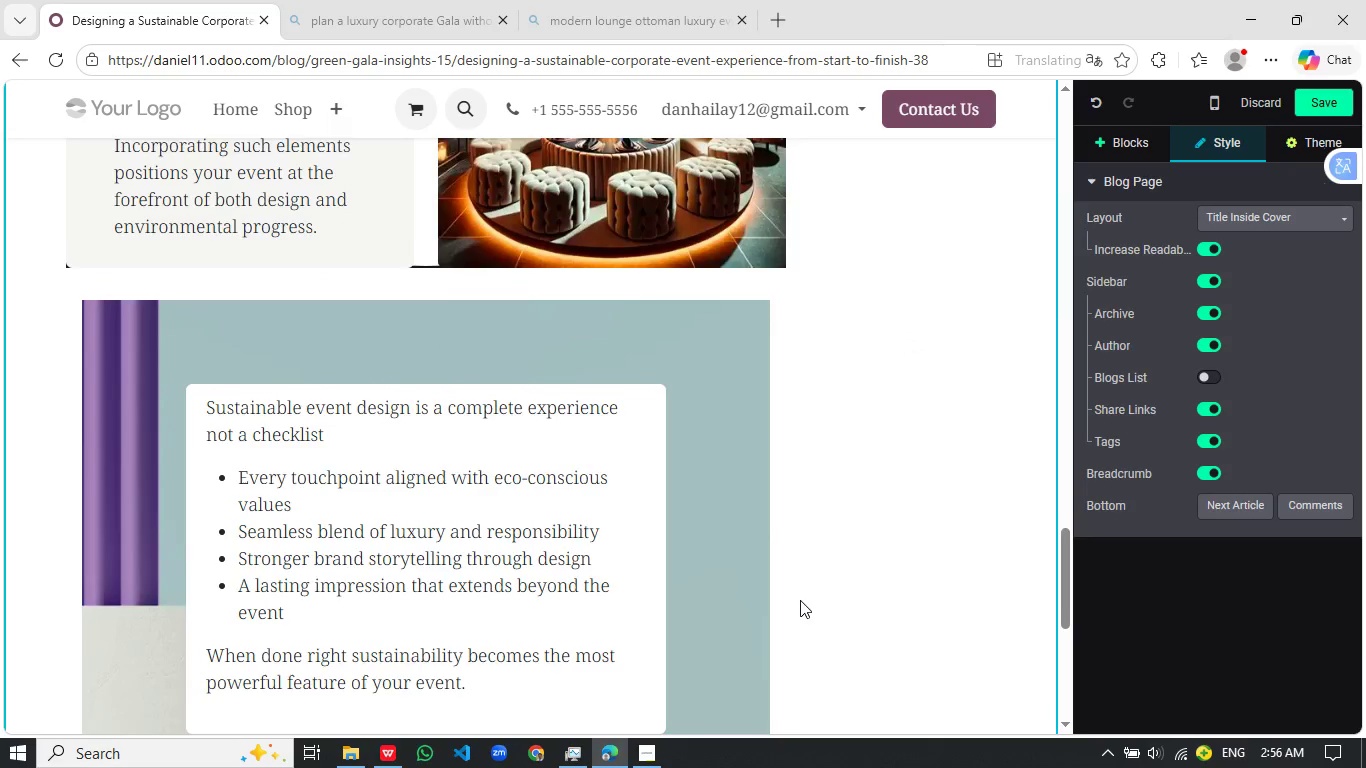 
scroll: coordinate [799, 600], scroll_direction: down, amount: 2.0
 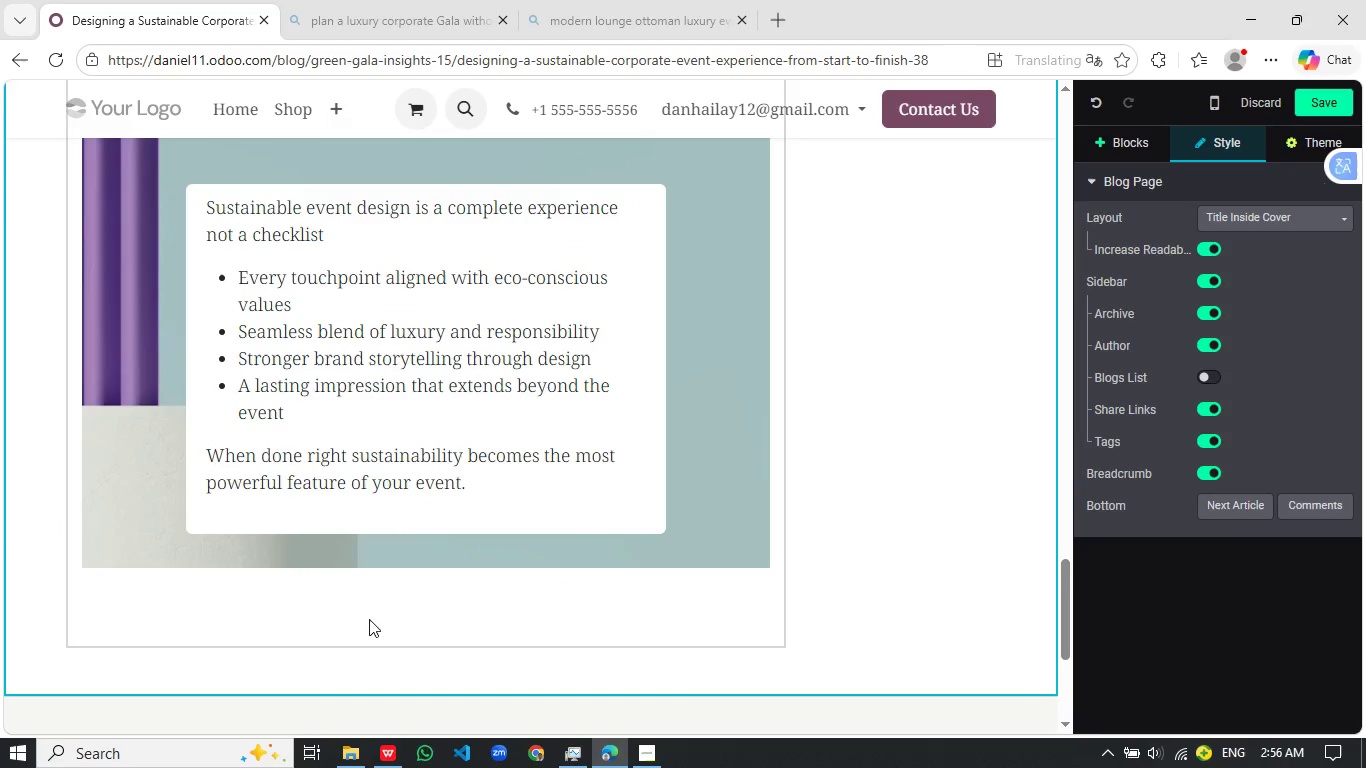 
left_click([370, 619])
 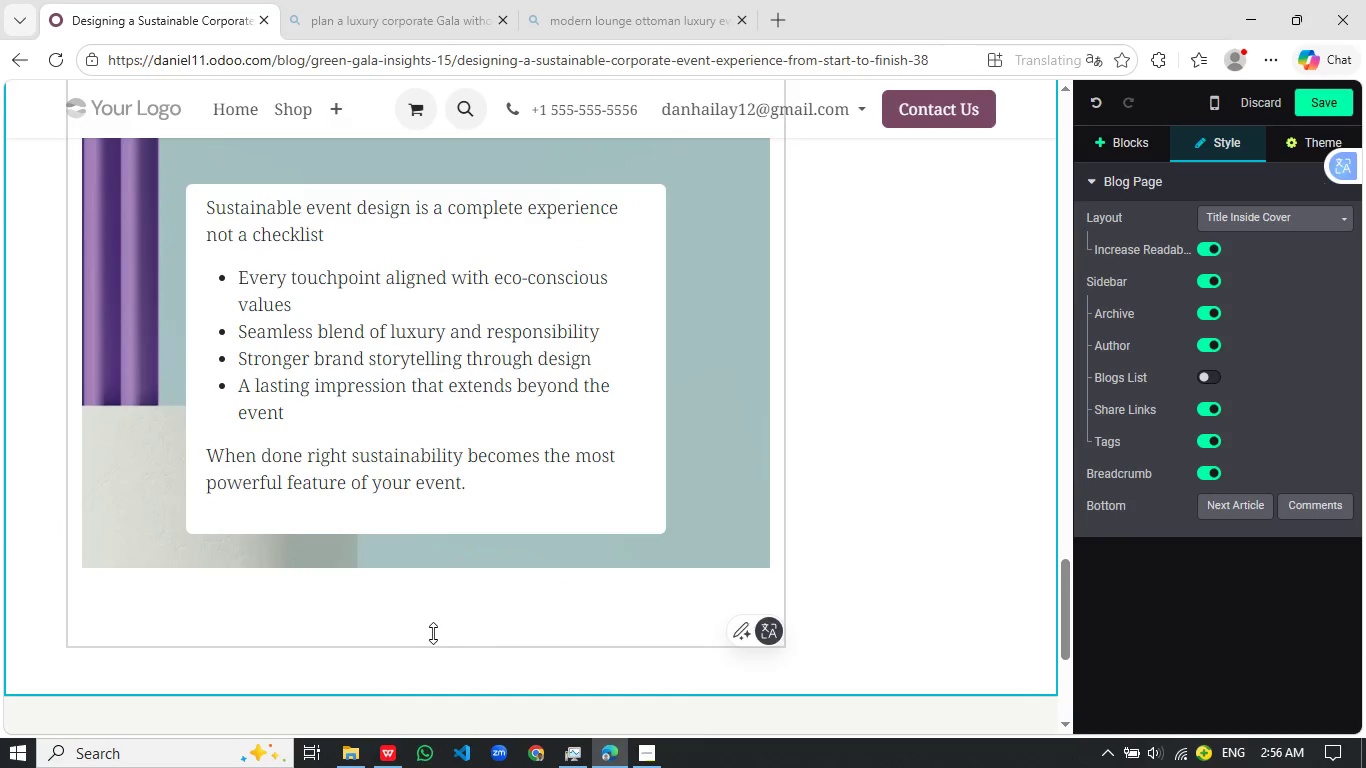 
left_click_drag(start_coordinate=[433, 633], to_coordinate=[447, 557])
 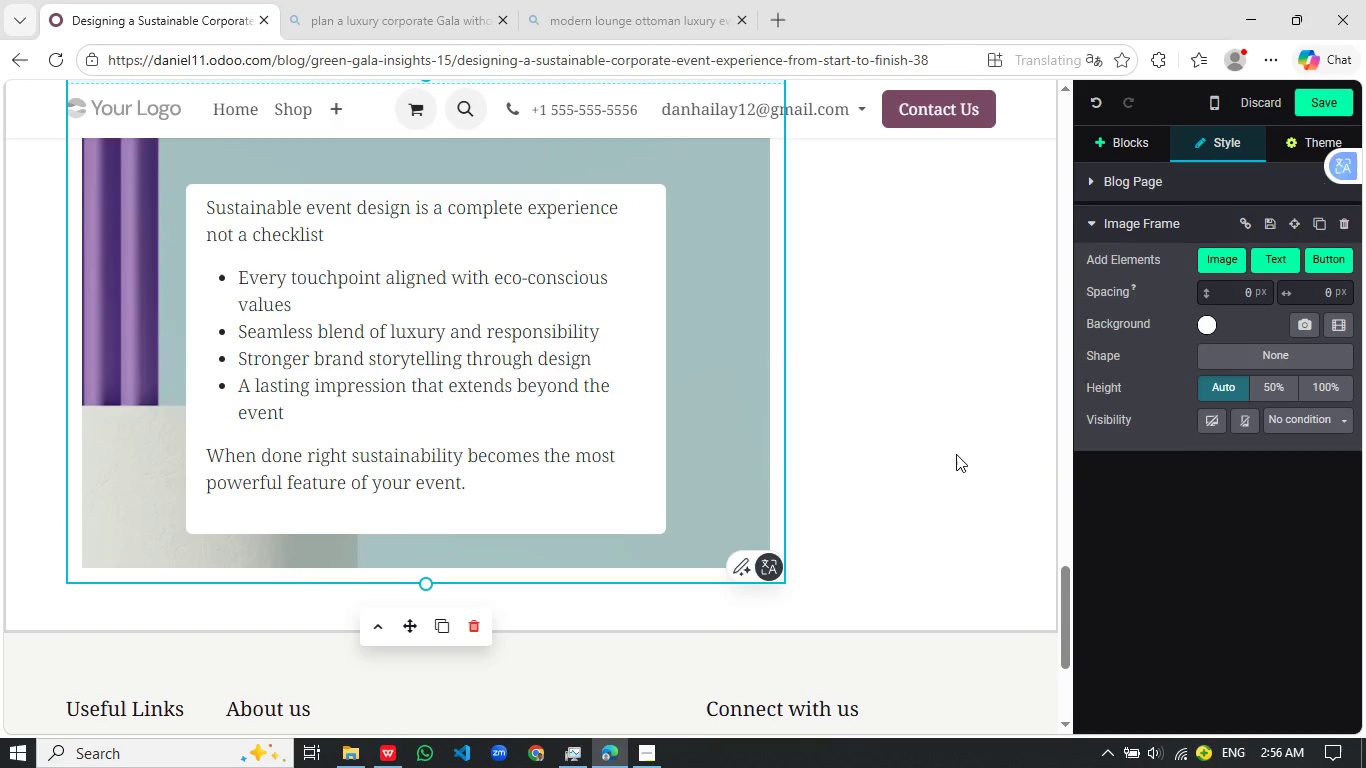 
left_click([956, 454])
 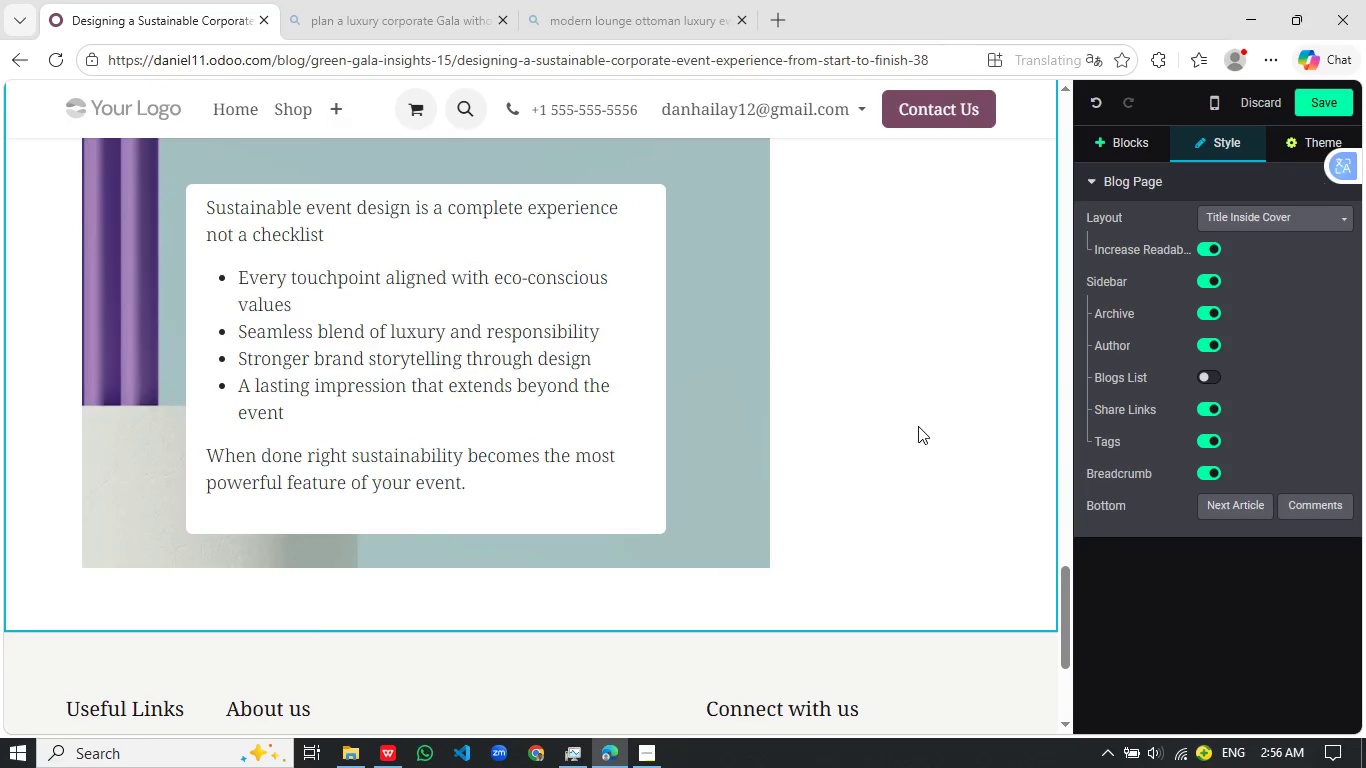 
scroll: coordinate [918, 426], scroll_direction: up, amount: 3.0
 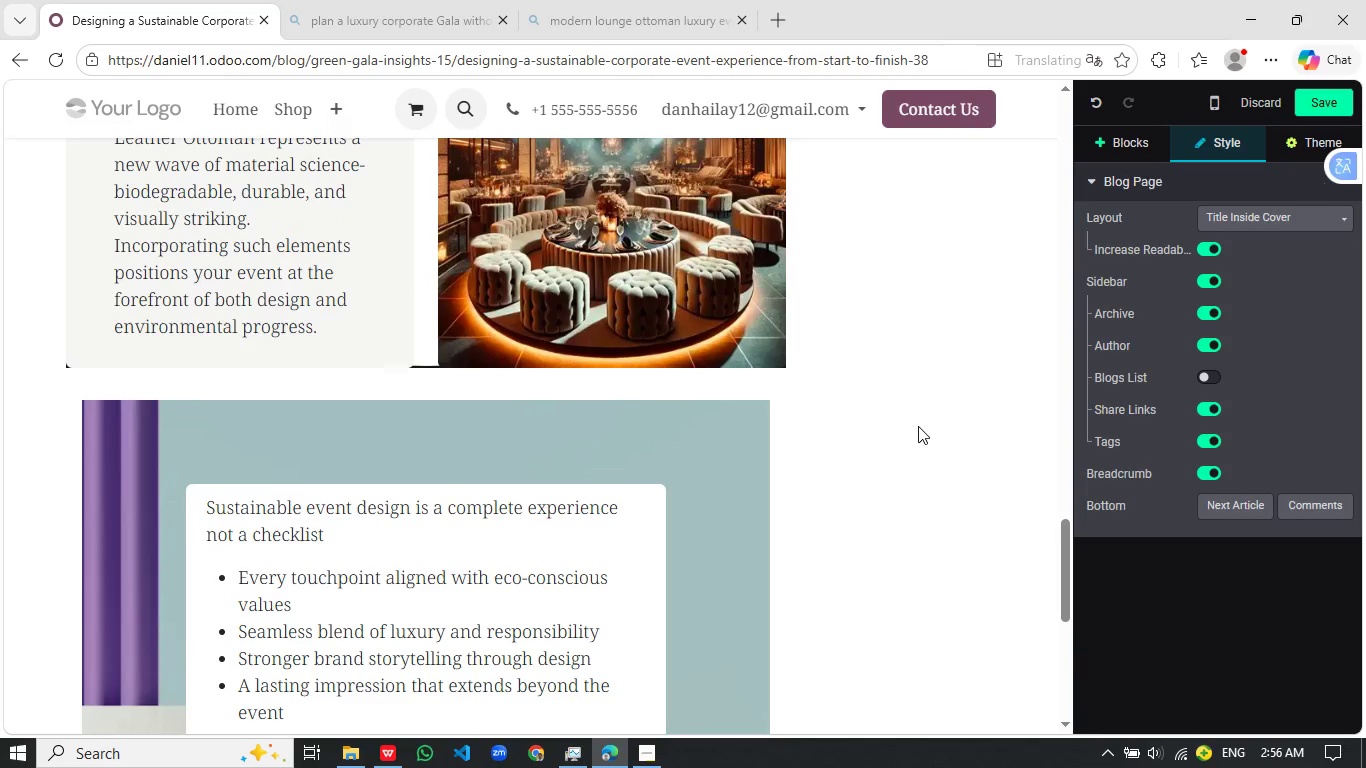 
scroll: coordinate [916, 427], scroll_direction: down, amount: 4.0
 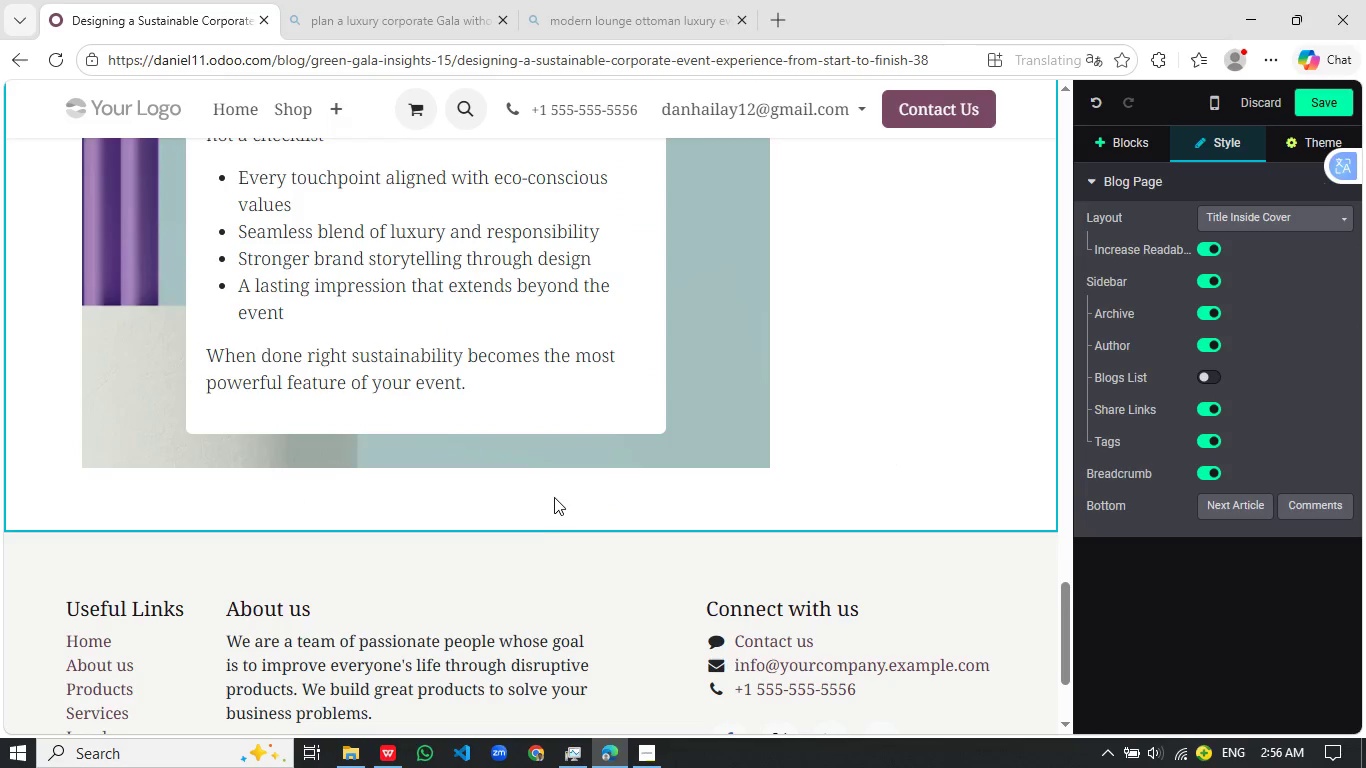 
left_click([554, 497])
 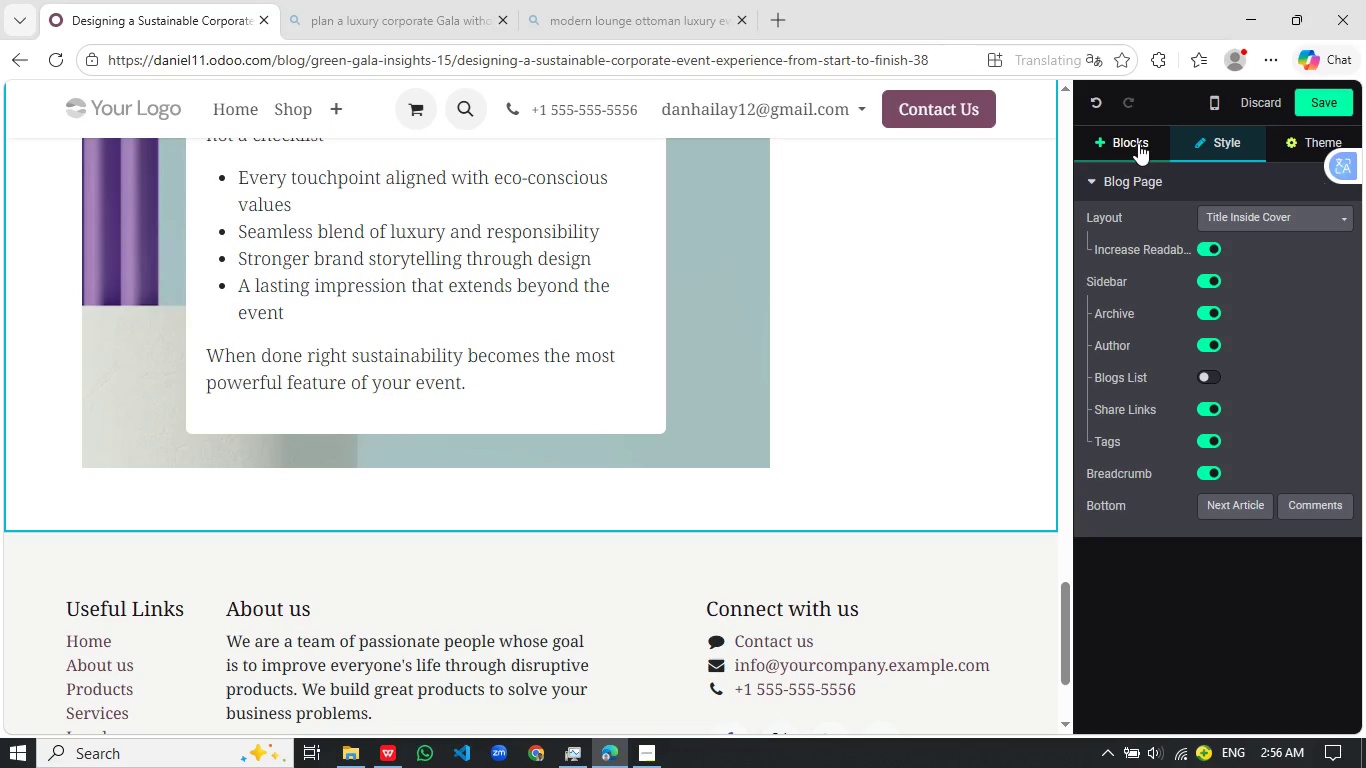 
left_click([1138, 143])
 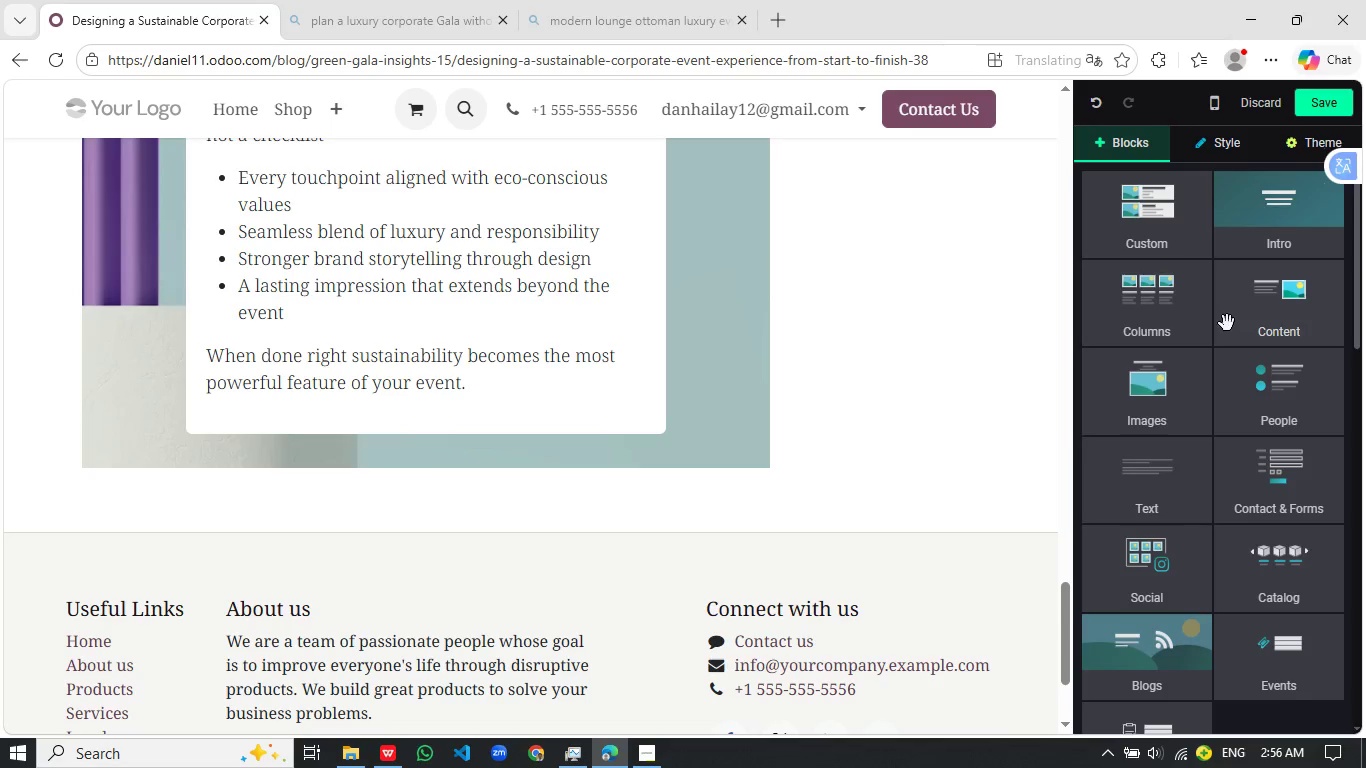 
left_click([1277, 299])
 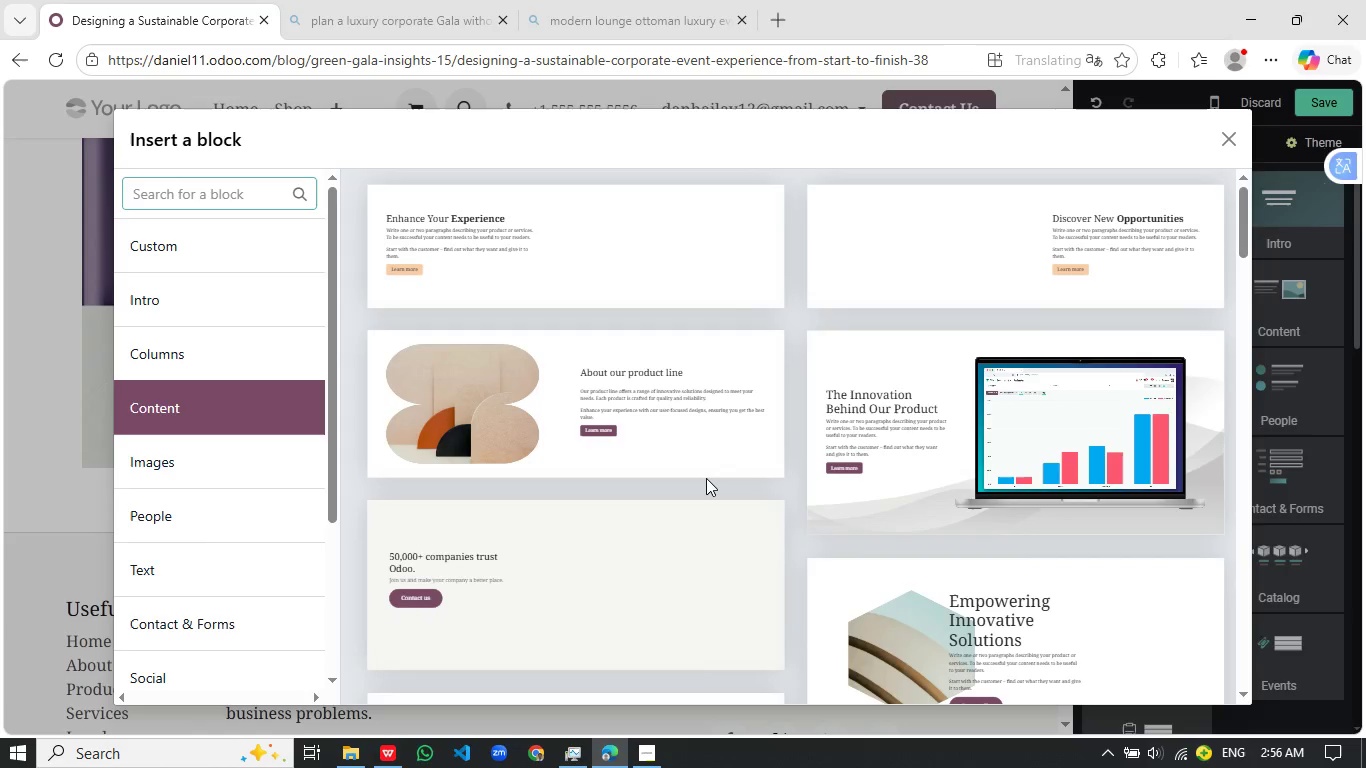 
scroll: coordinate [940, 542], scroll_direction: down, amount: 6.0
 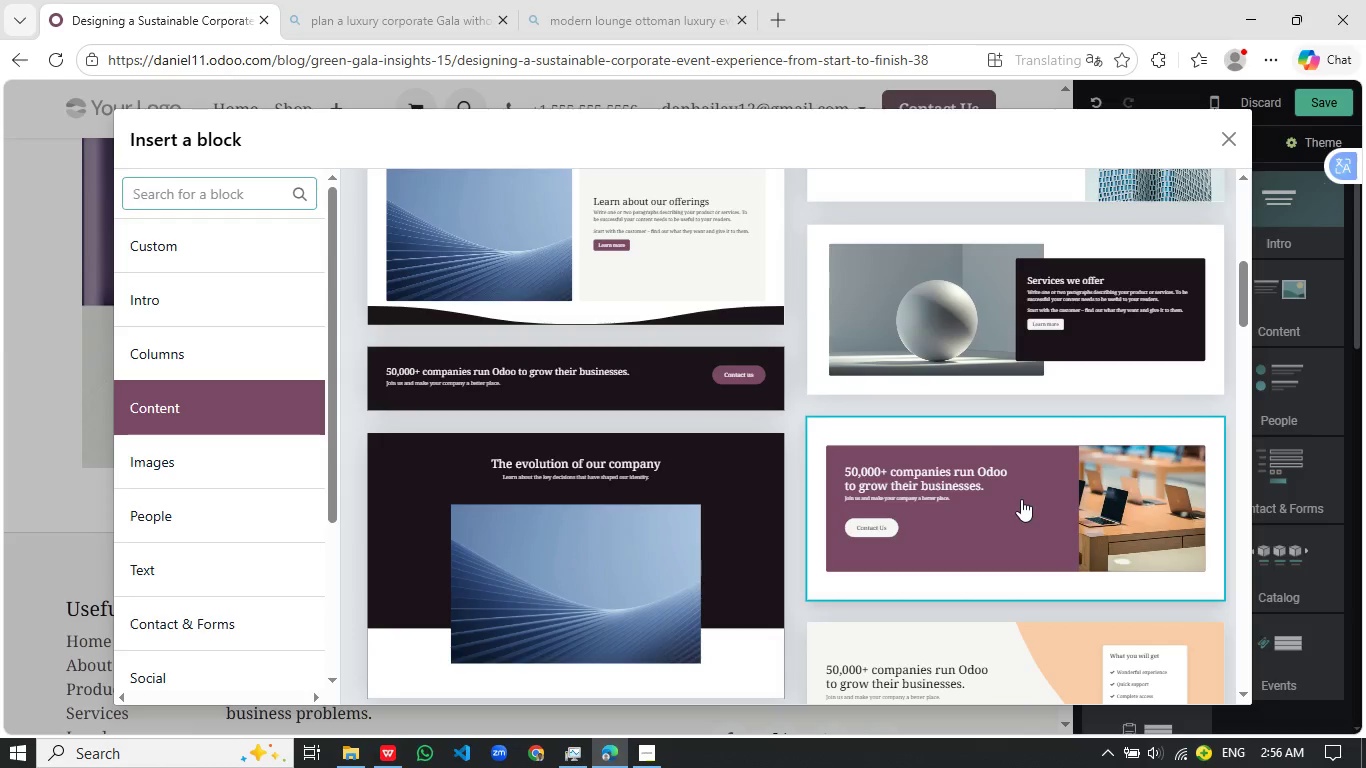 
left_click([1021, 499])
 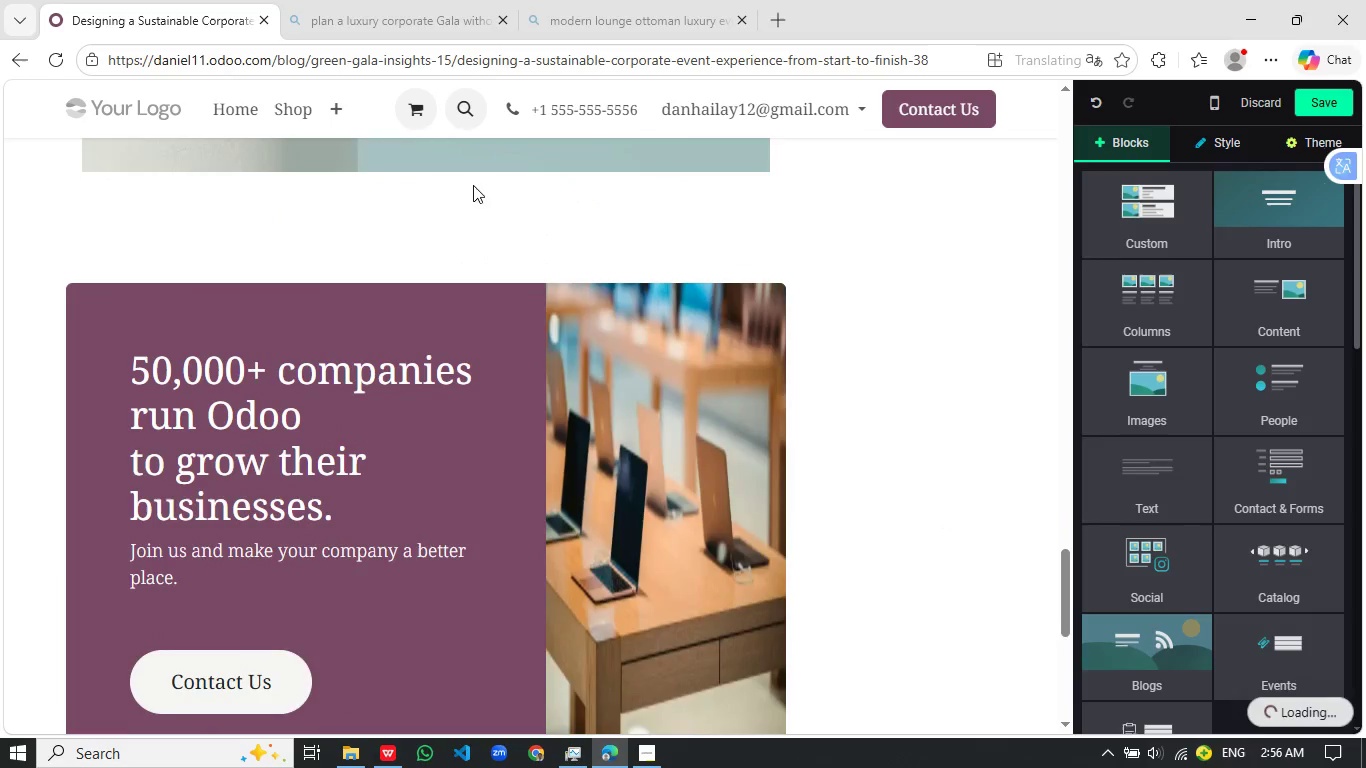 
left_click([462, 245])
 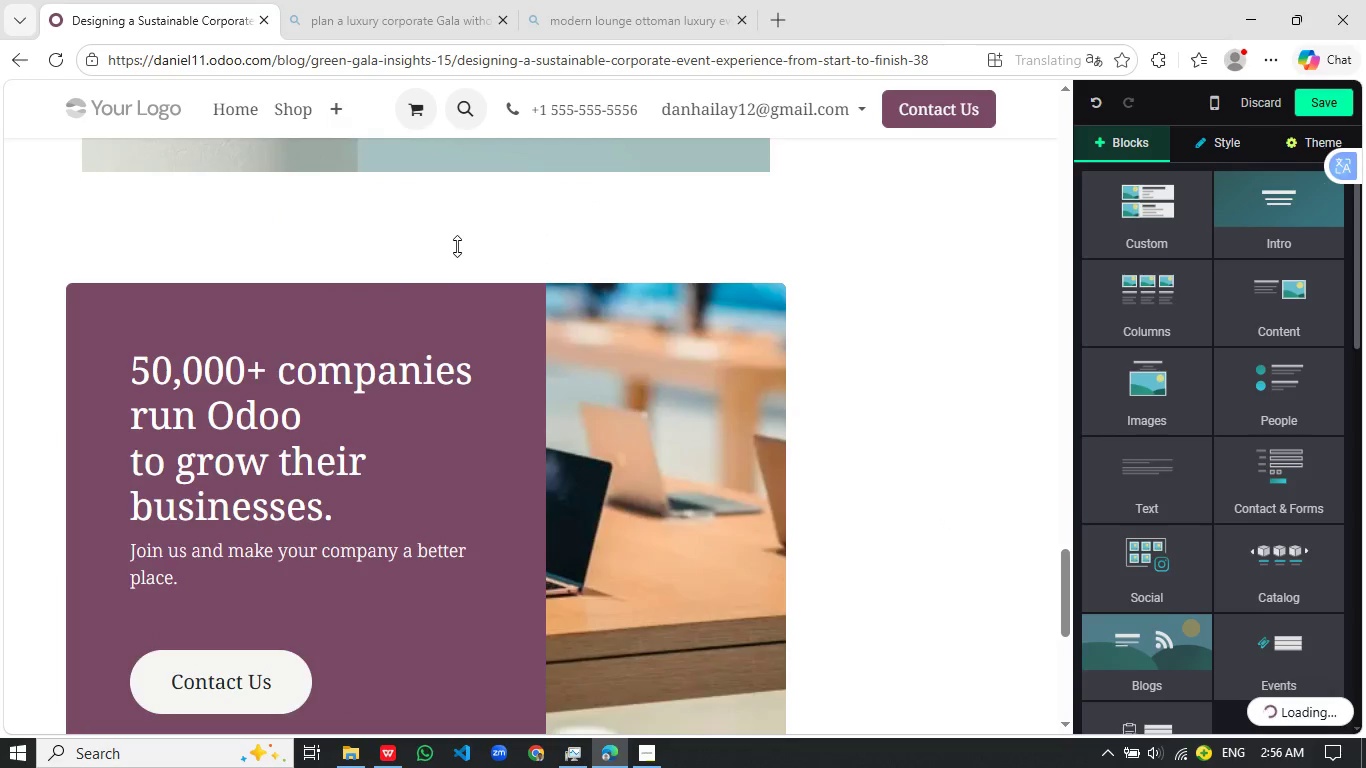 
left_click_drag(start_coordinate=[457, 246], to_coordinate=[481, 162])
 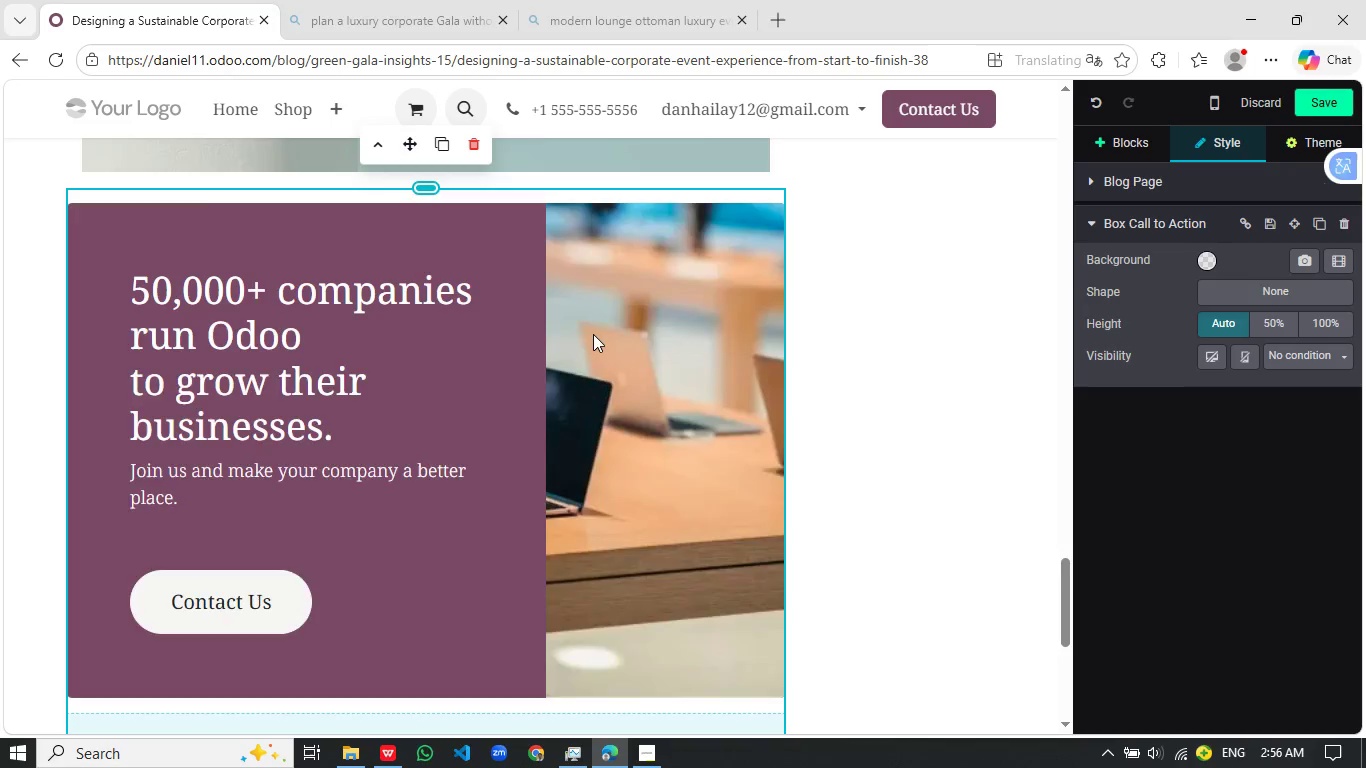 
scroll: coordinate [587, 343], scroll_direction: down, amount: 4.0
 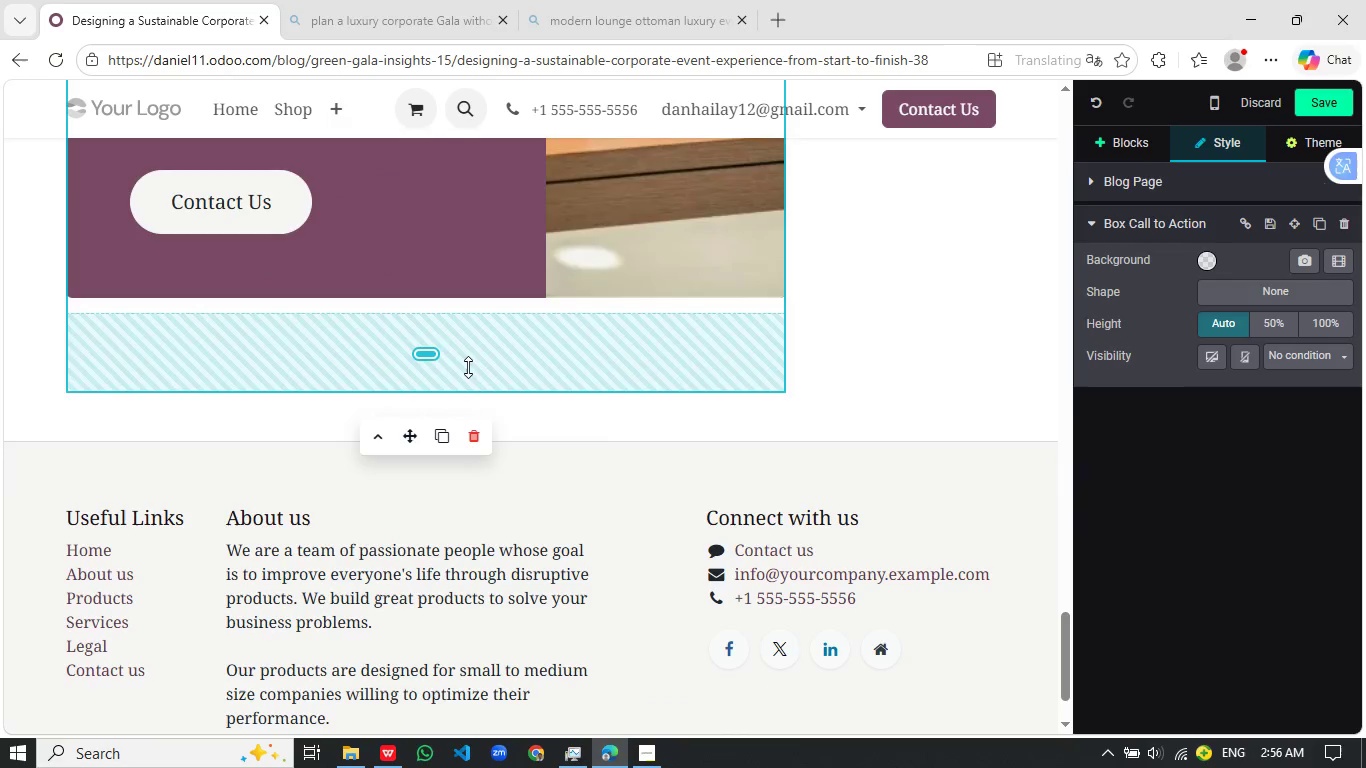 
left_click_drag(start_coordinate=[468, 367], to_coordinate=[480, 277])
 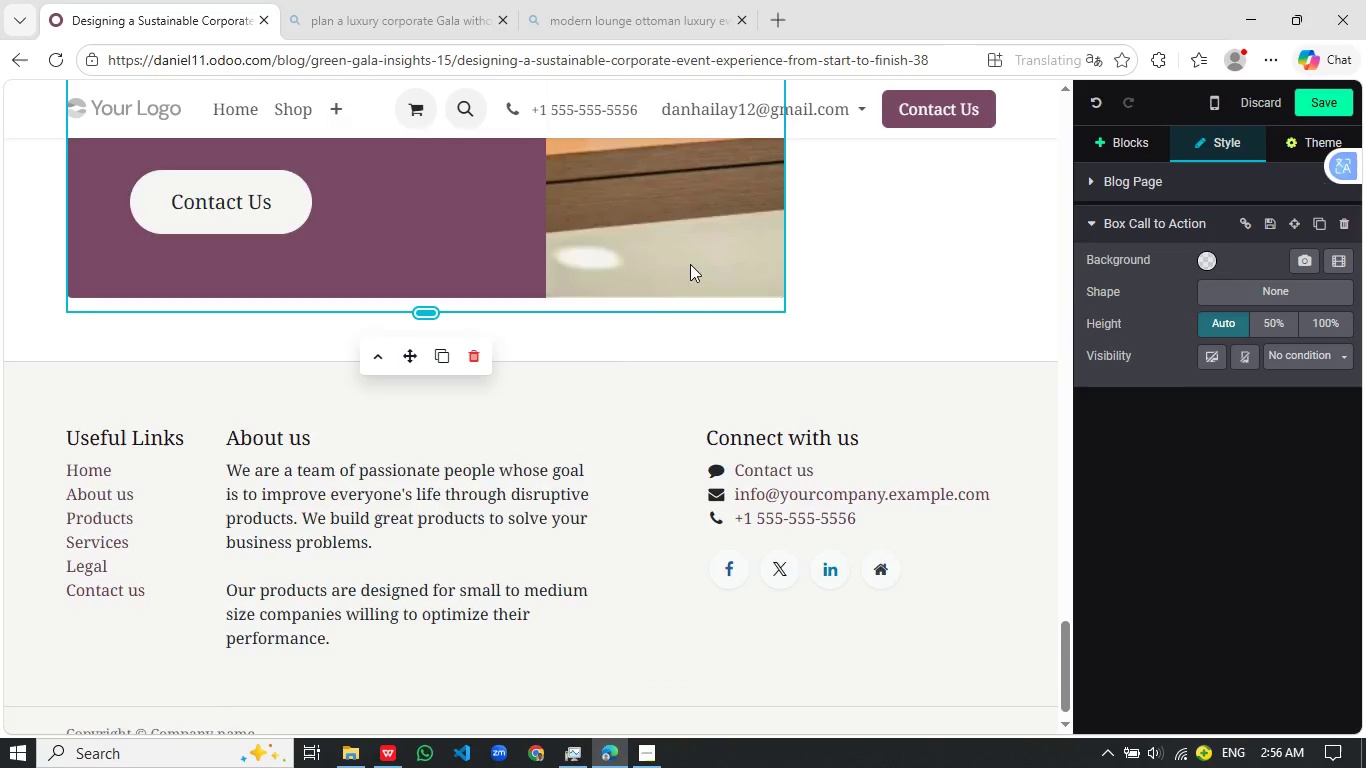 
scroll: coordinate [687, 265], scroll_direction: up, amount: 3.0
 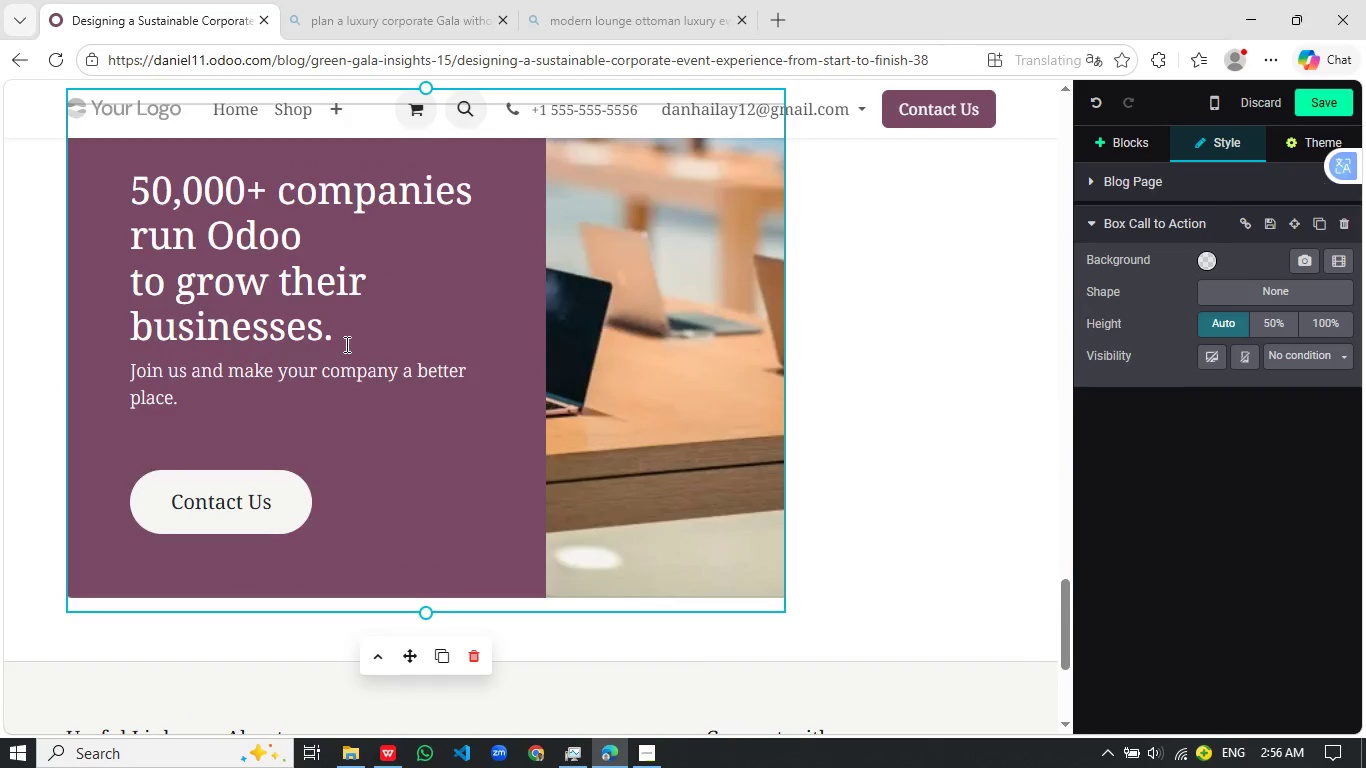 
wait(5.72)
 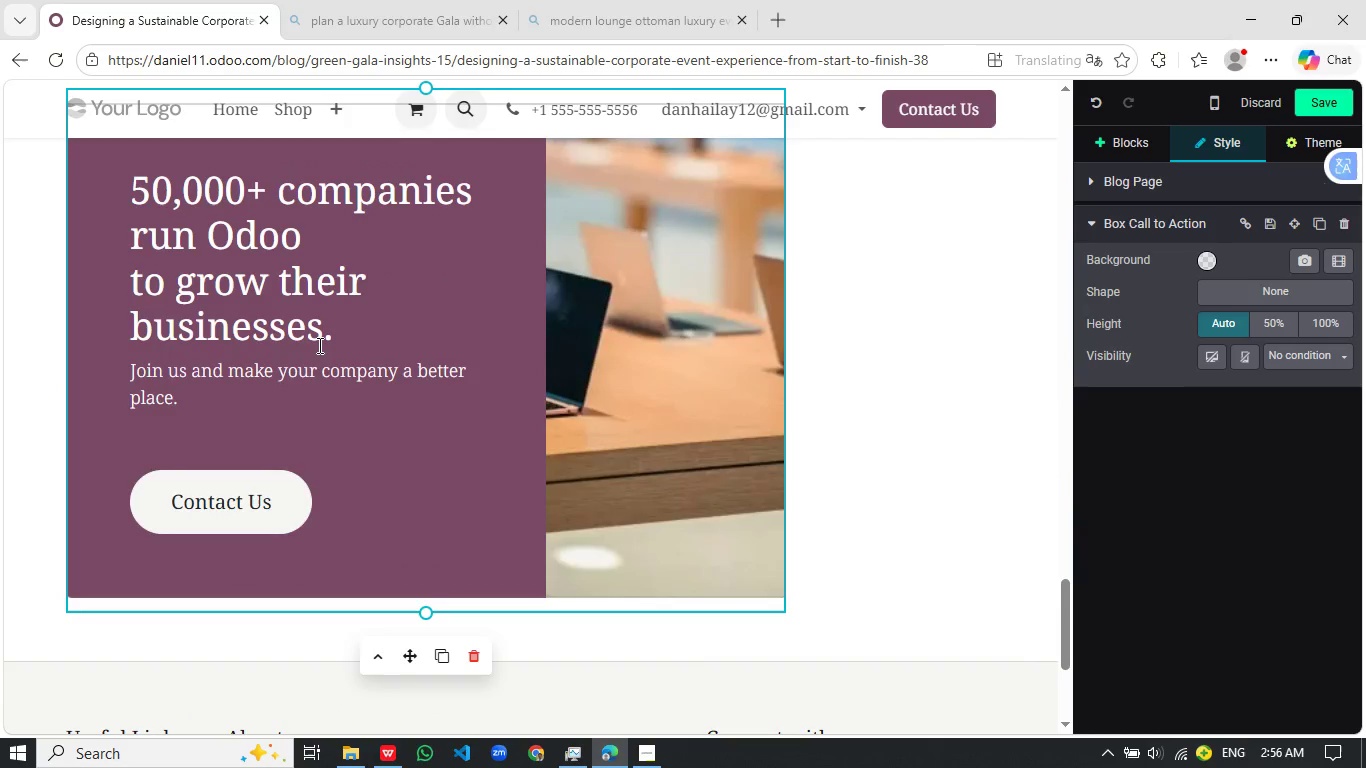 
left_click_drag(start_coordinate=[353, 328], to_coordinate=[139, 202])
 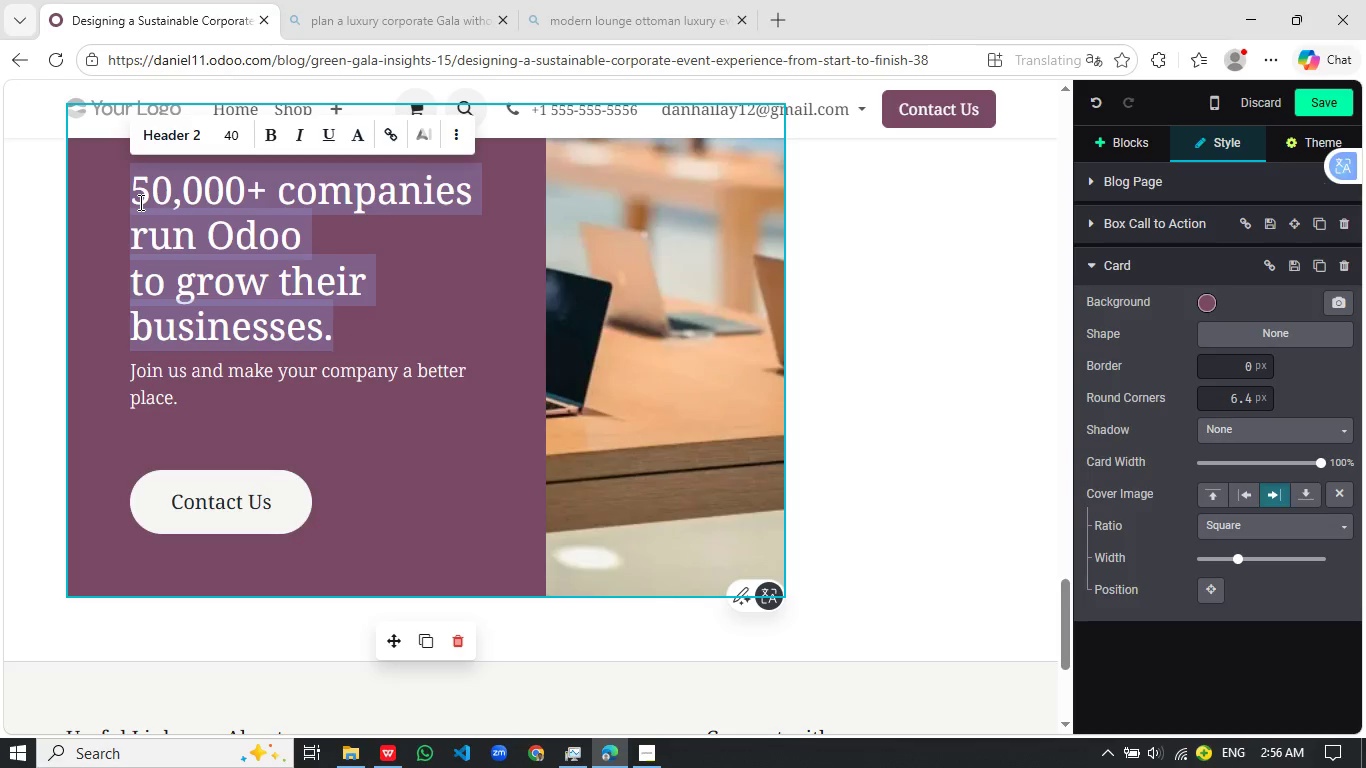 
hold_key(key=ShiftRight, duration=0.44)
 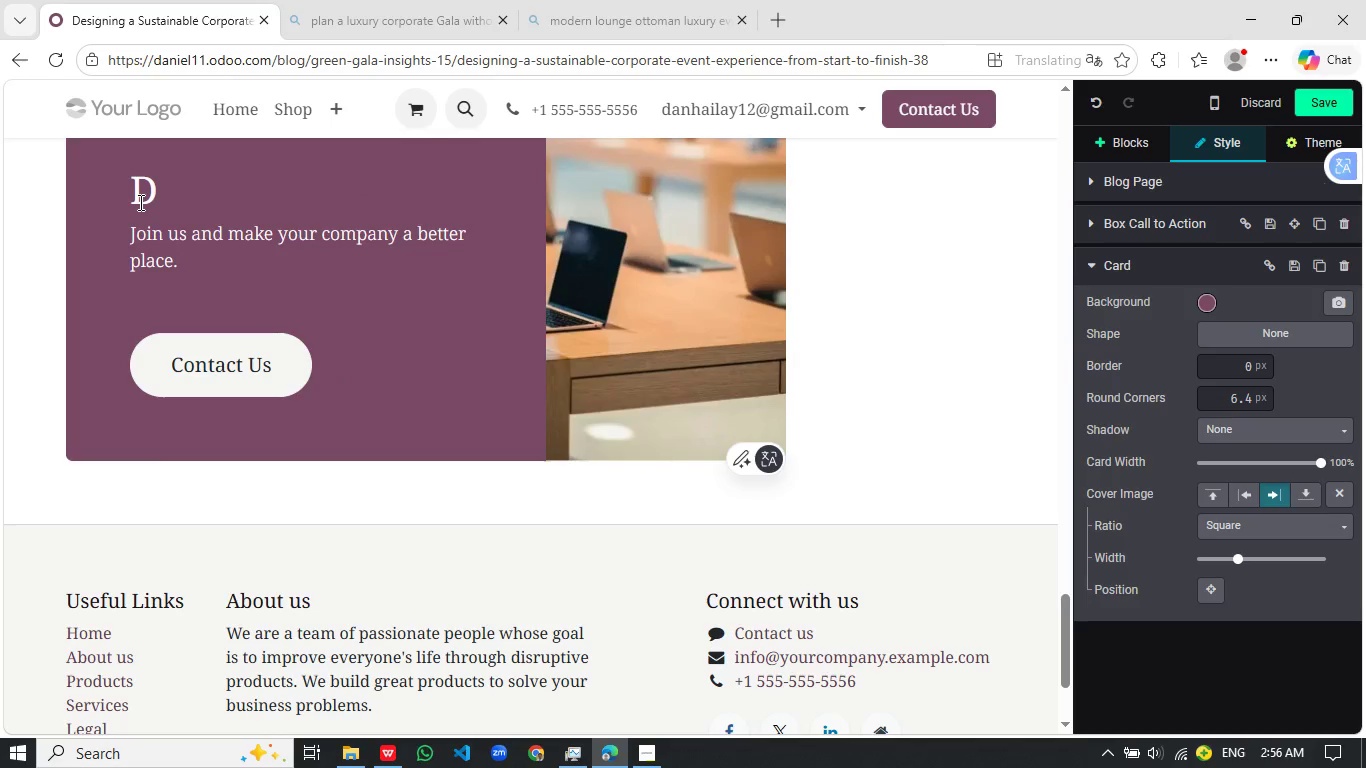 
key(D)
 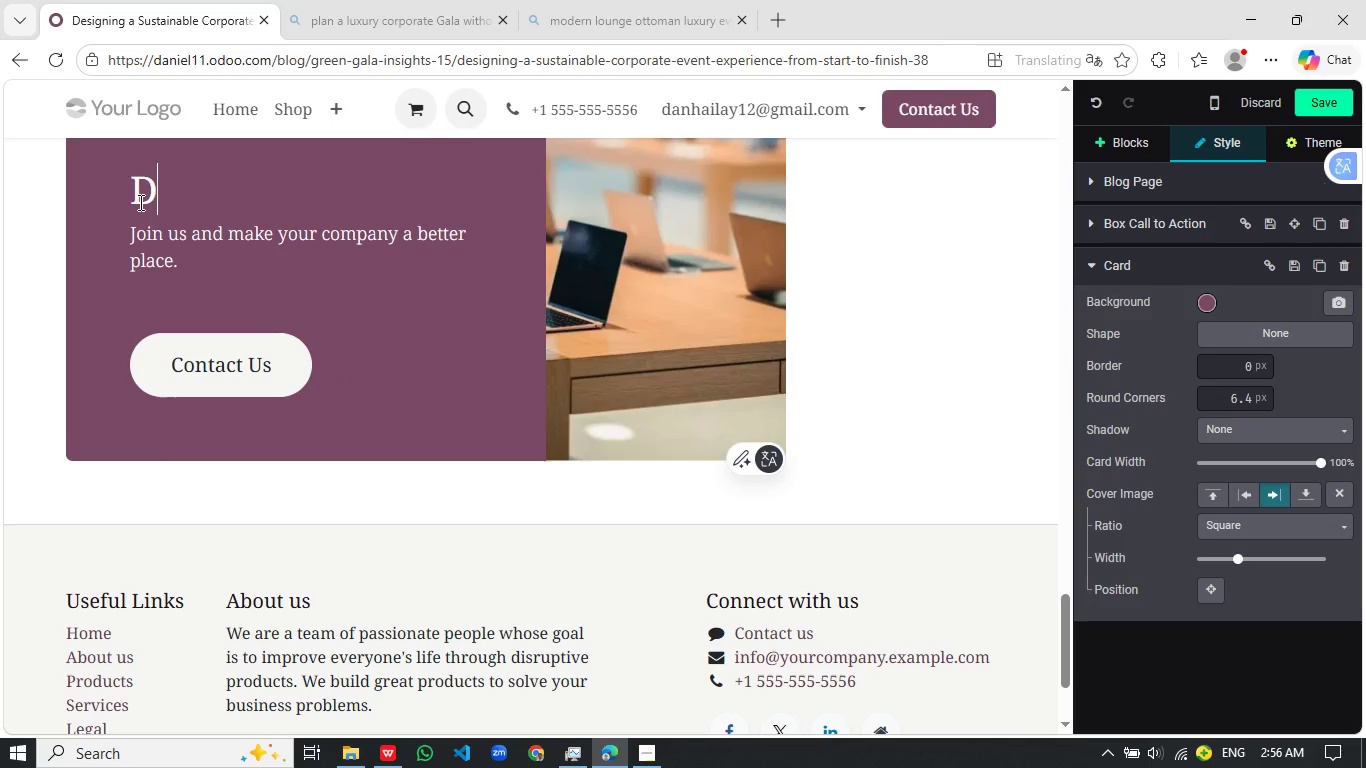 
type(esign Your END-to-End Sustainable Event)
 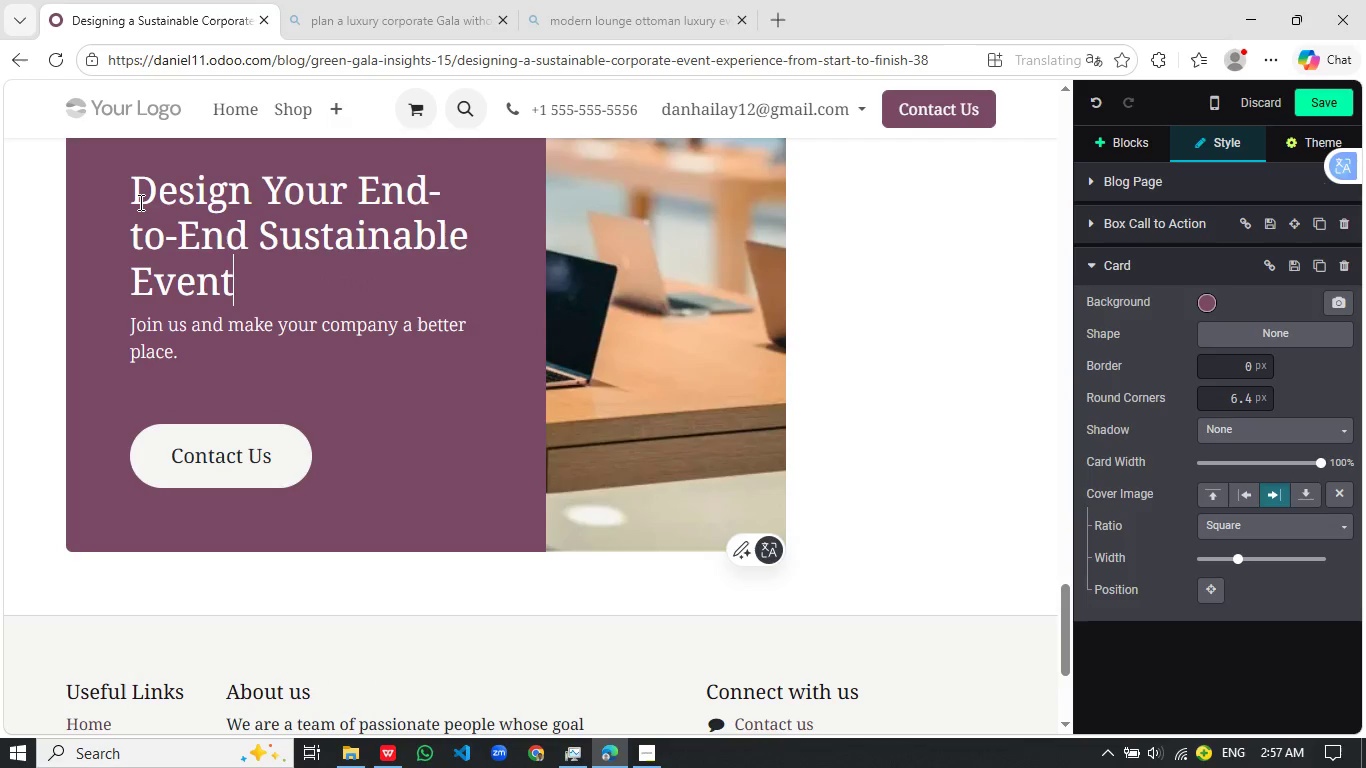 
wait(6.67)
 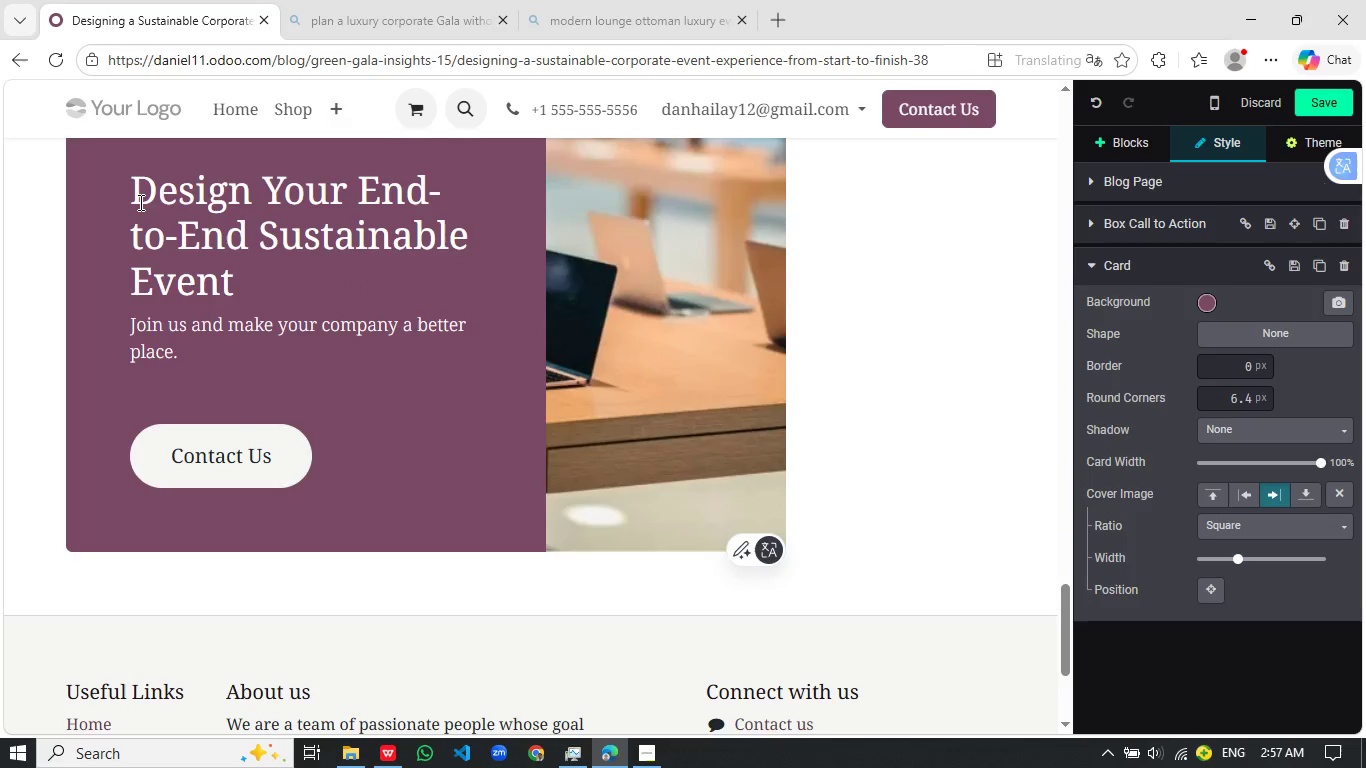 
left_click_drag(start_coordinate=[261, 284], to_coordinate=[130, 206])
 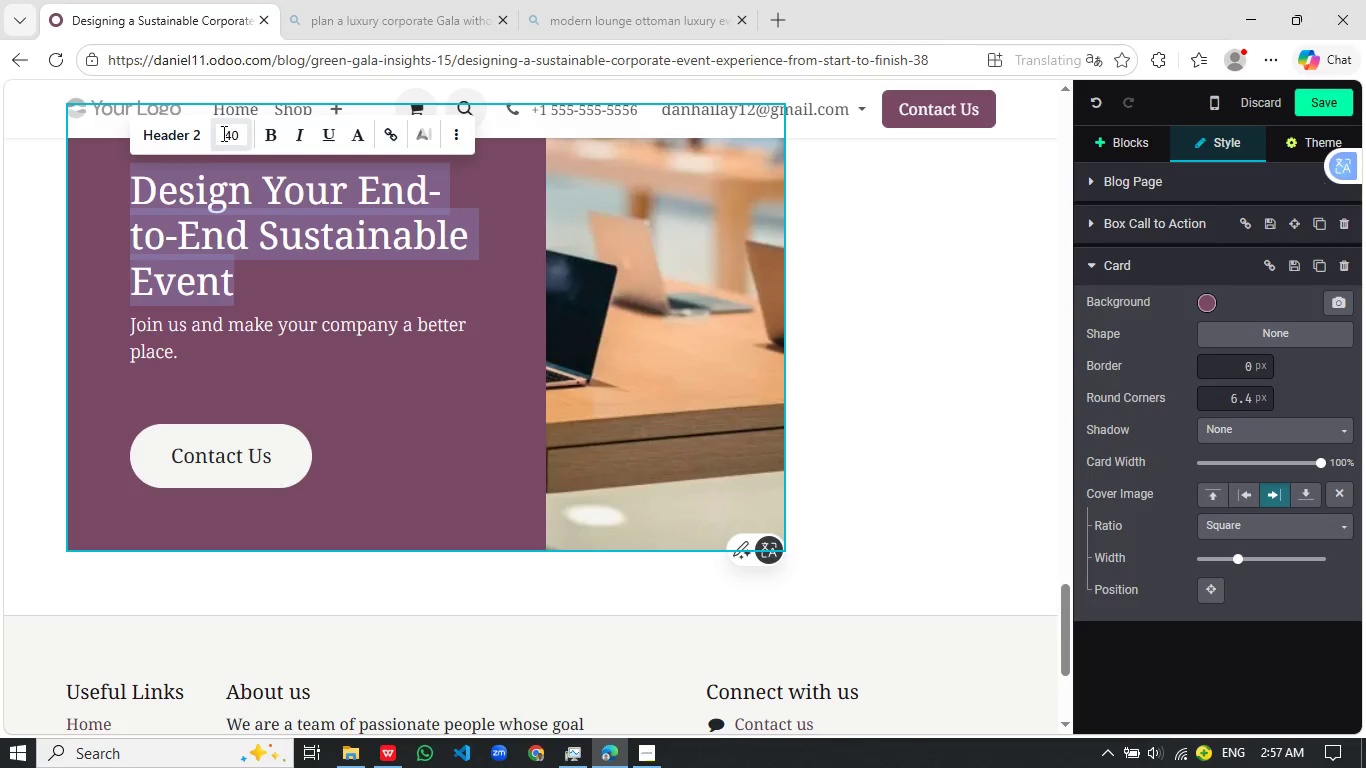 
left_click([222, 133])
 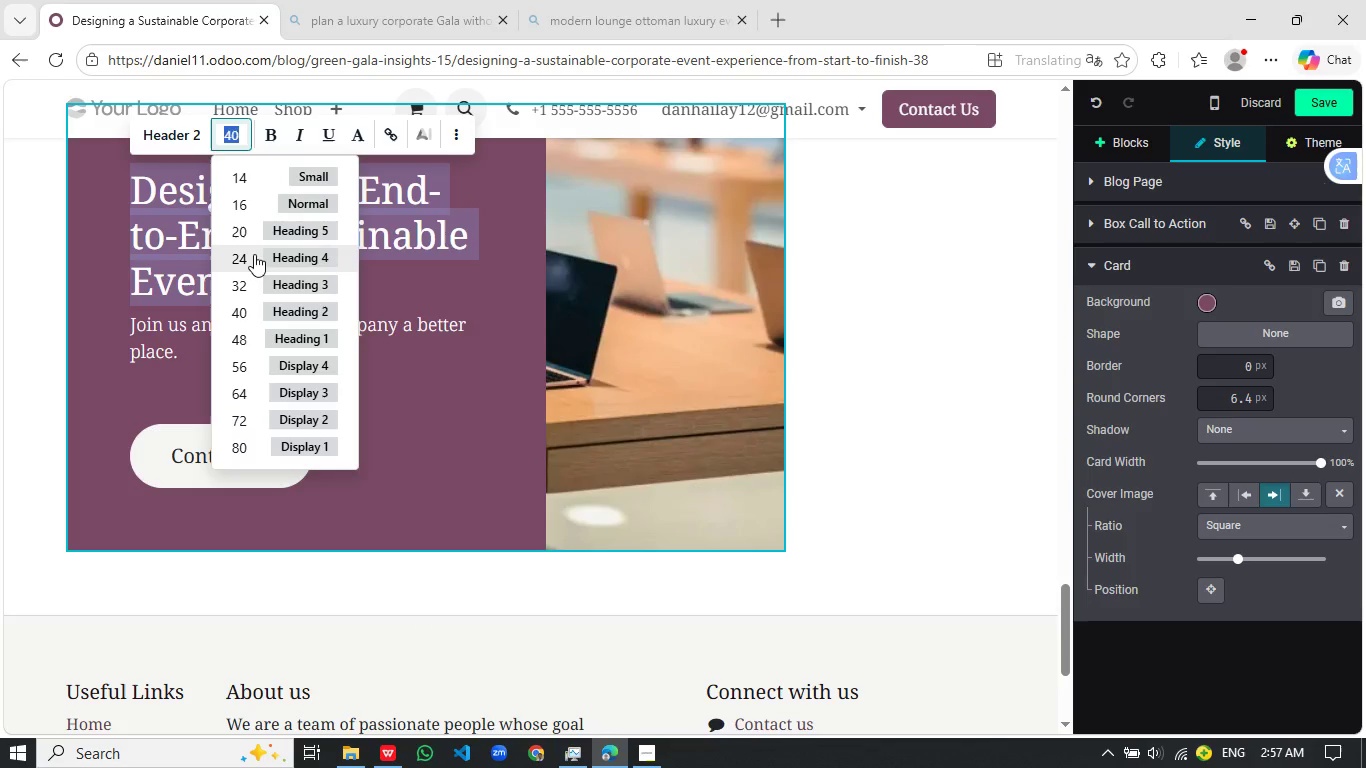 
left_click([252, 257])
 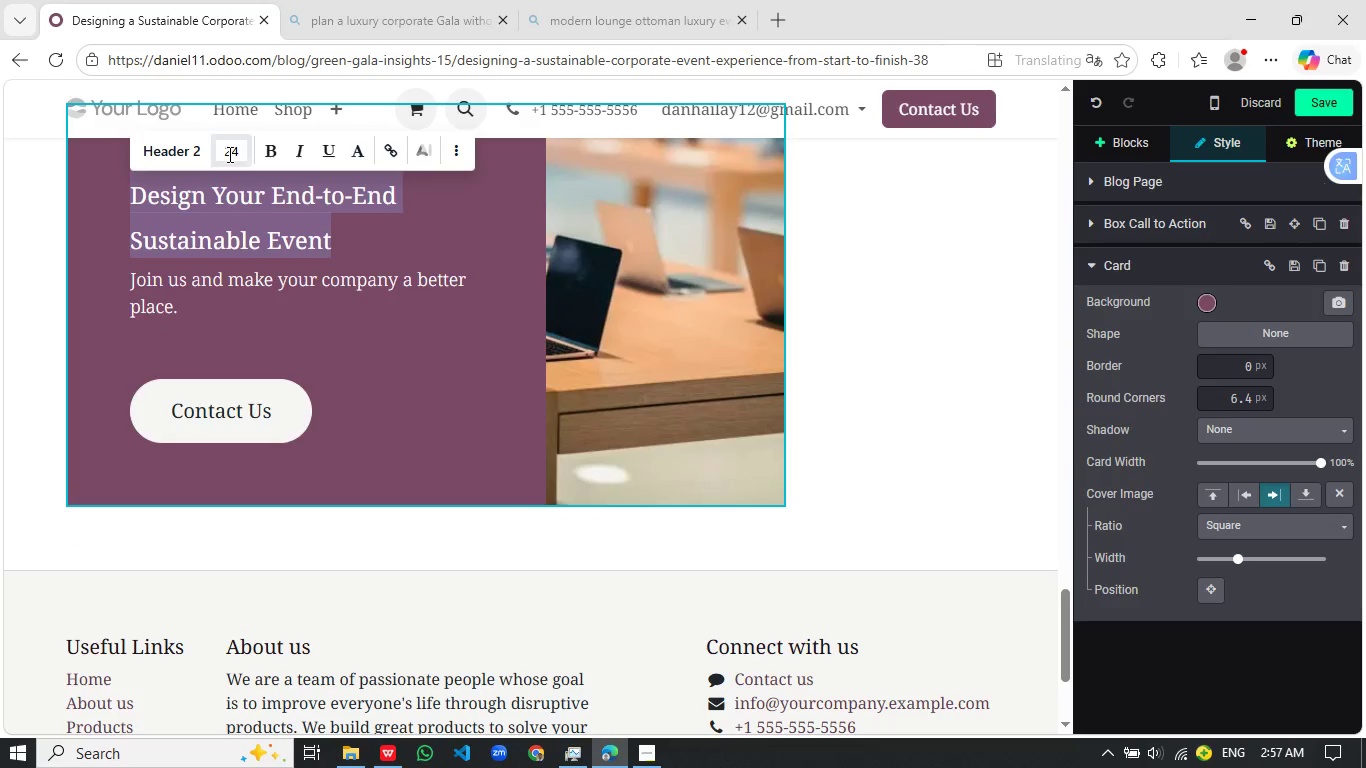 
left_click([228, 153])
 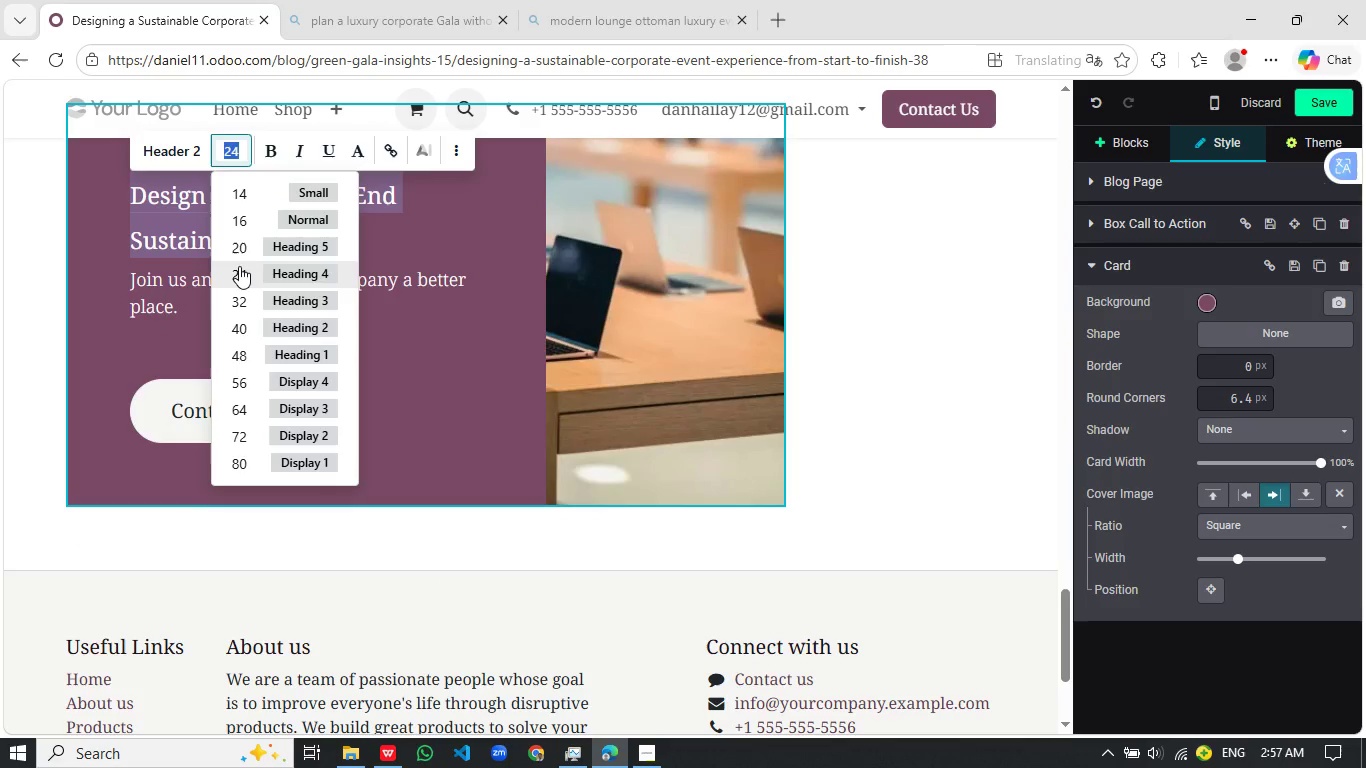 
left_click([238, 270])
 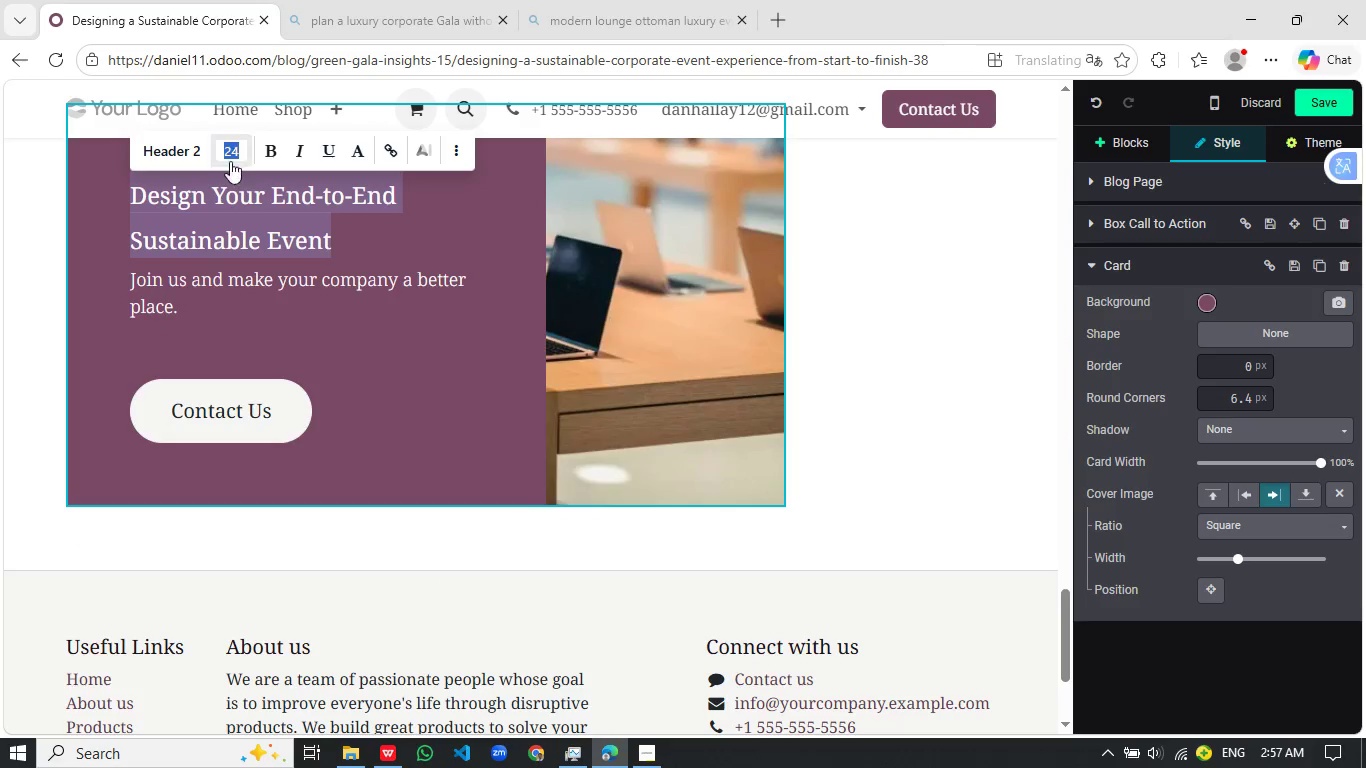 
left_click([230, 161])
 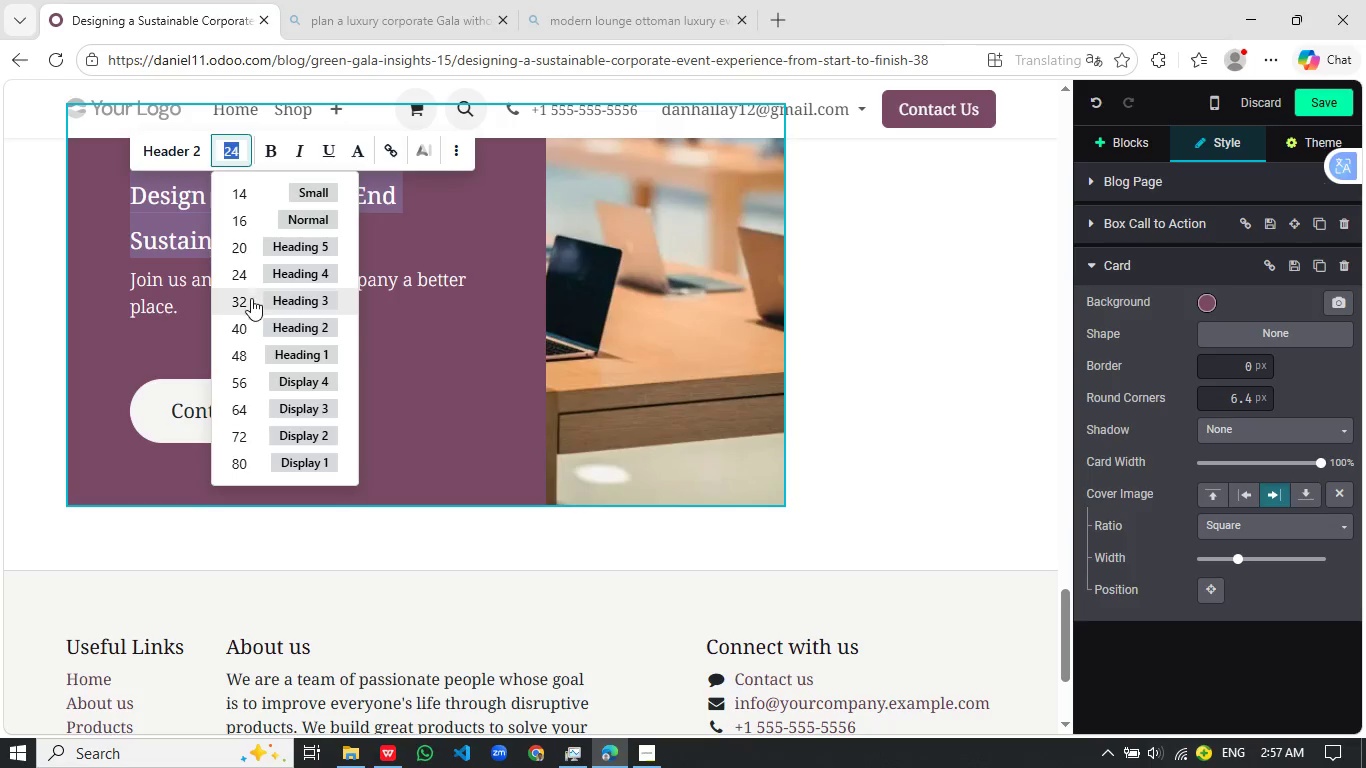 
left_click([251, 298])
 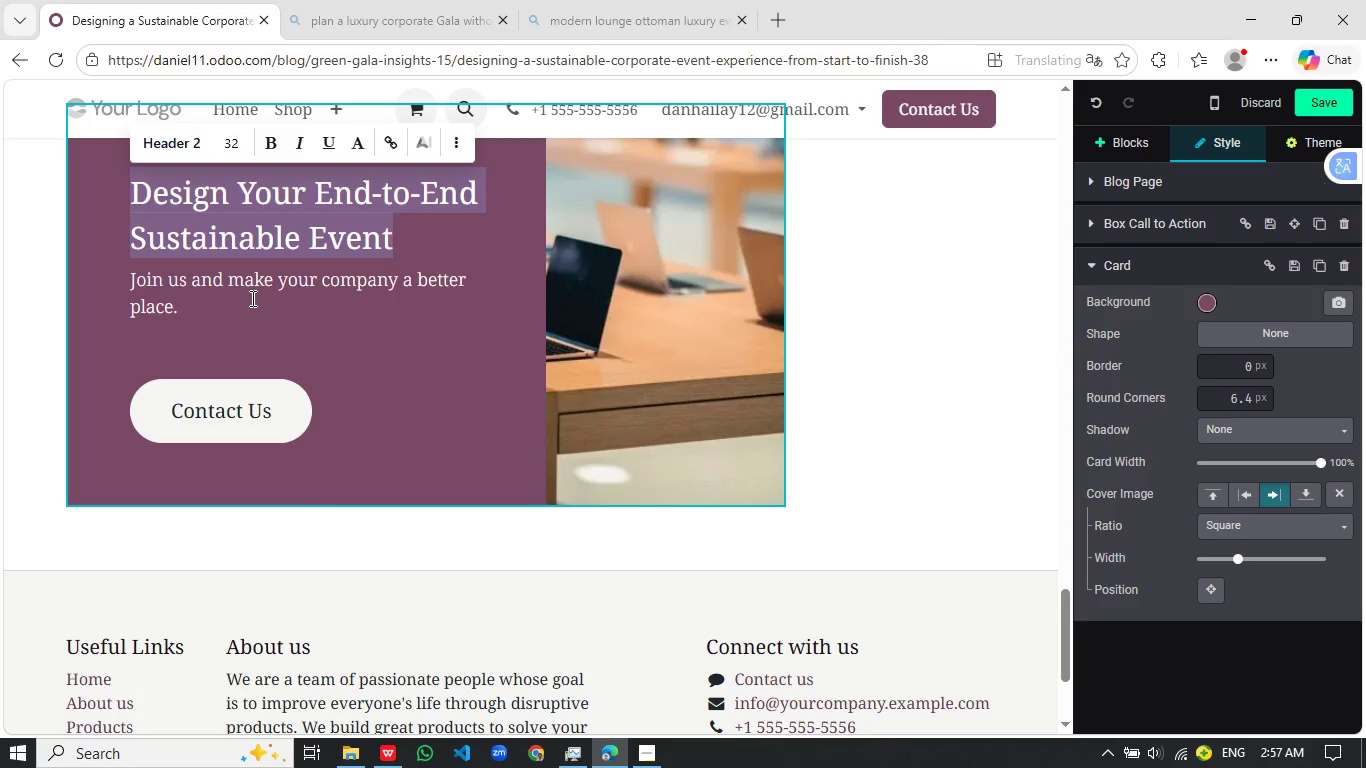 
left_click([260, 135])
 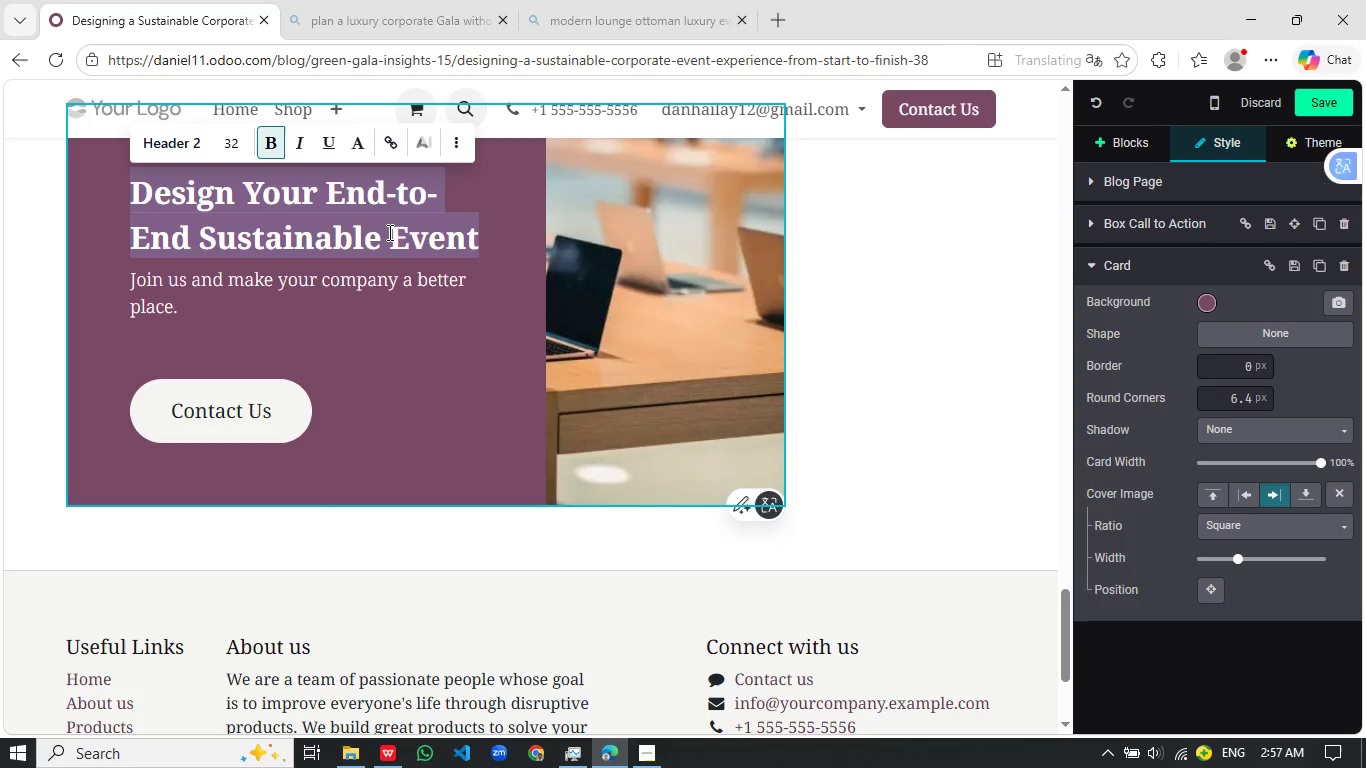 
left_click([388, 232])
 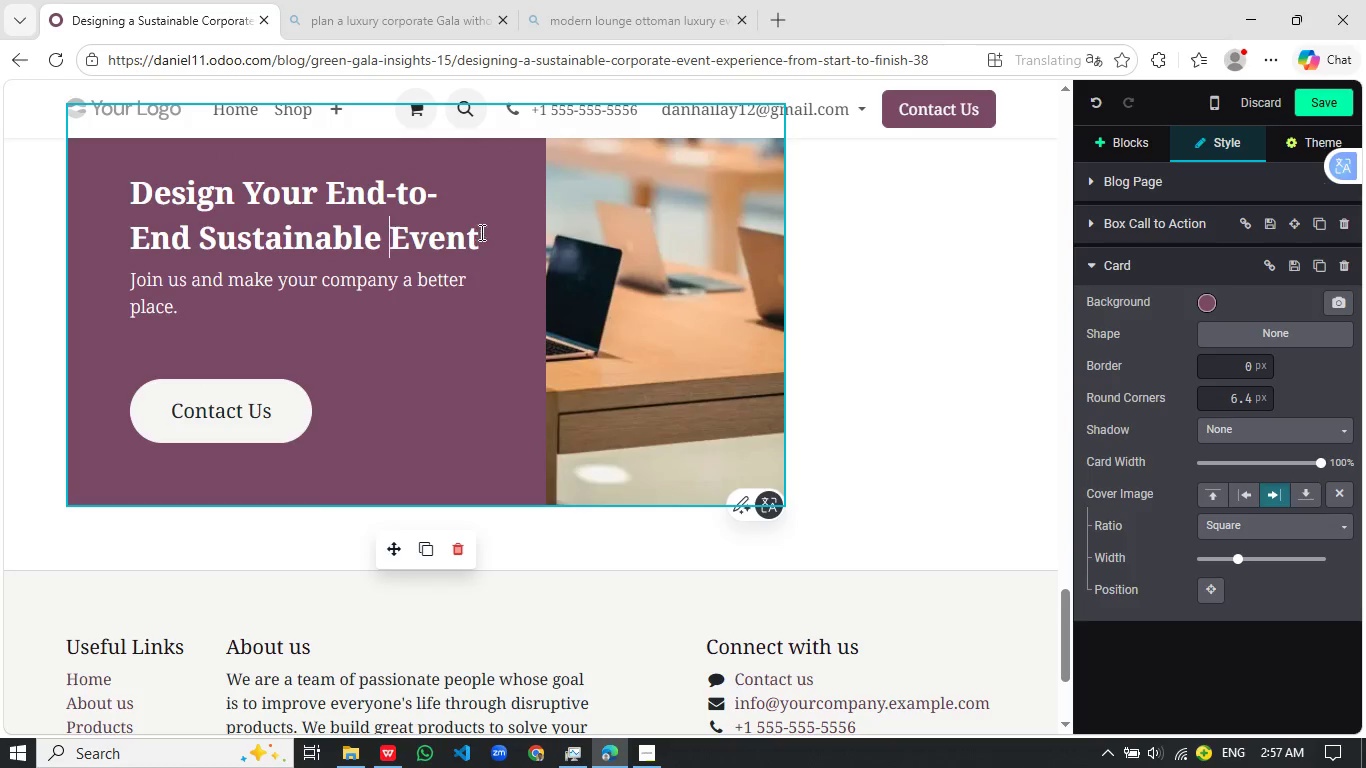 
left_click_drag(start_coordinate=[486, 236], to_coordinate=[121, 192])
 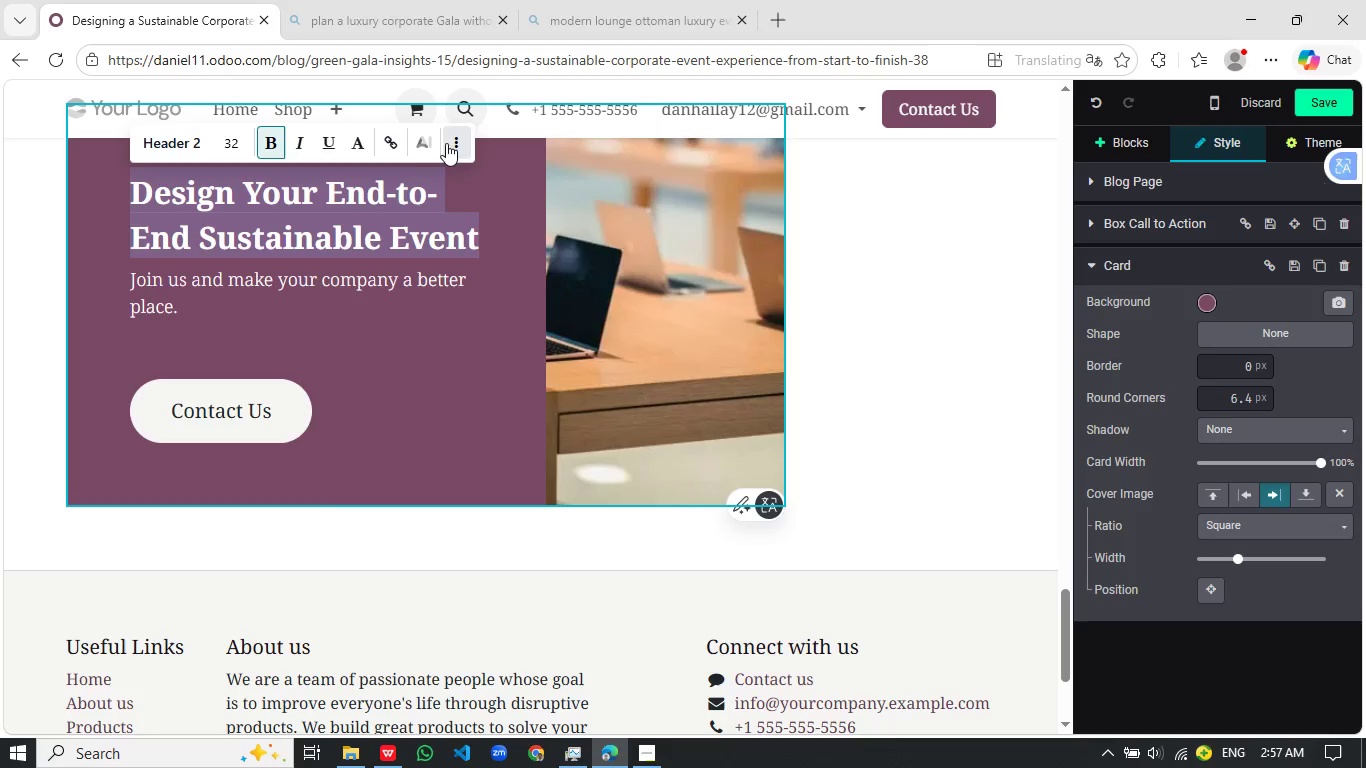 
left_click([449, 141])
 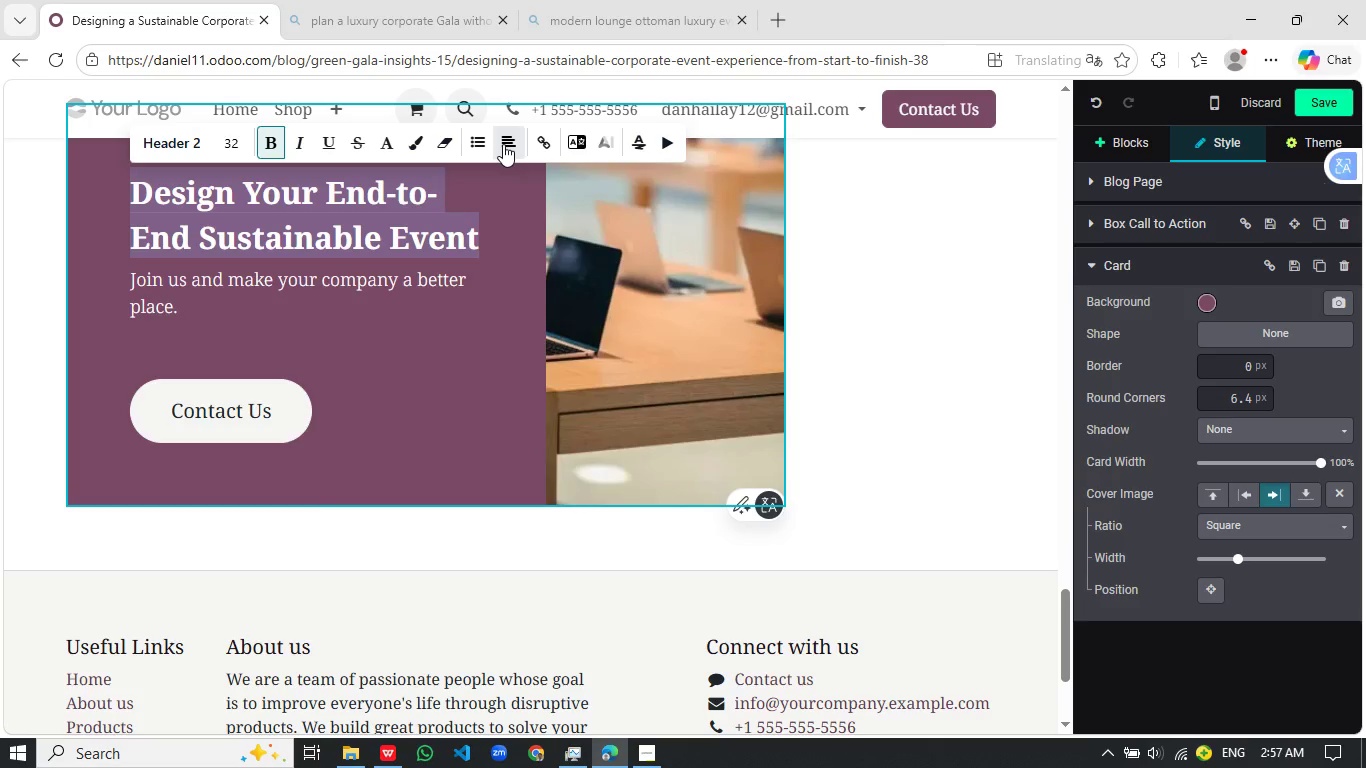 
left_click([503, 144])
 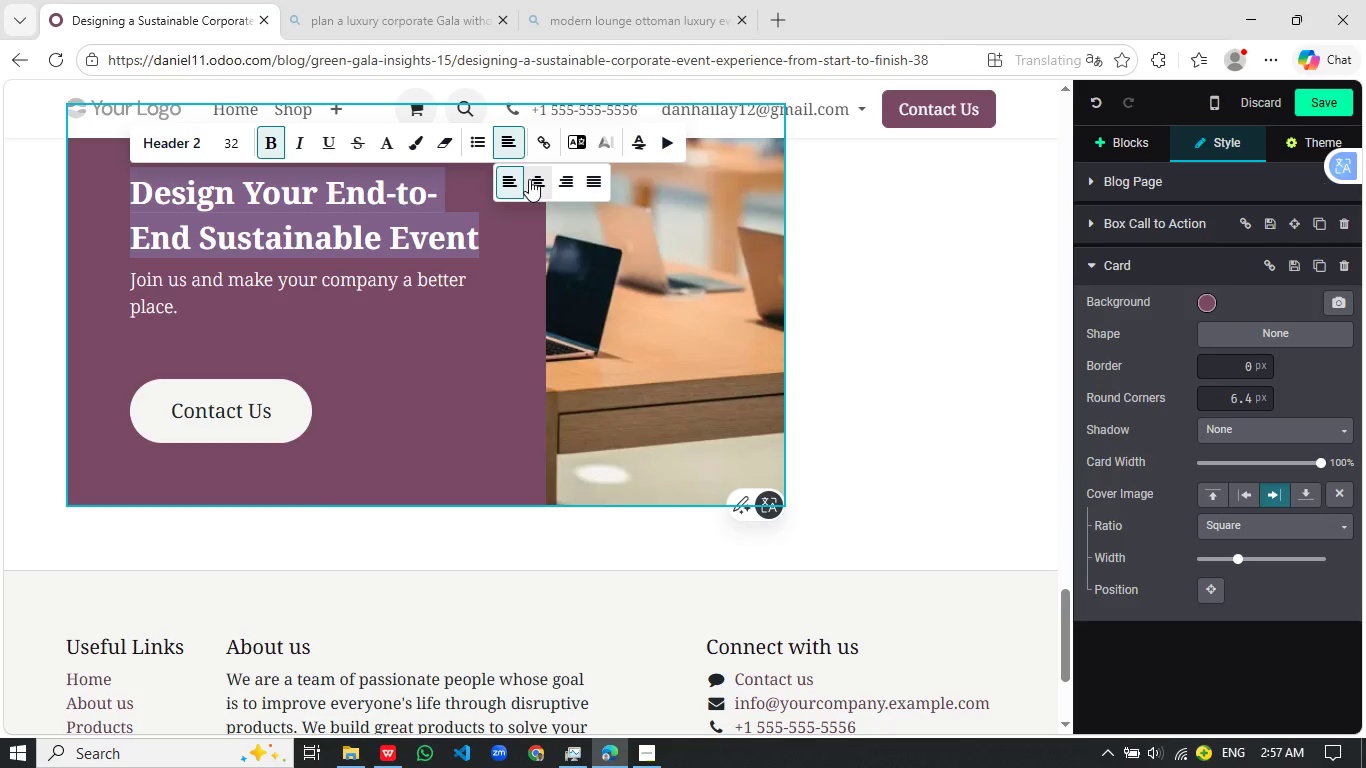 
left_click([530, 179])
 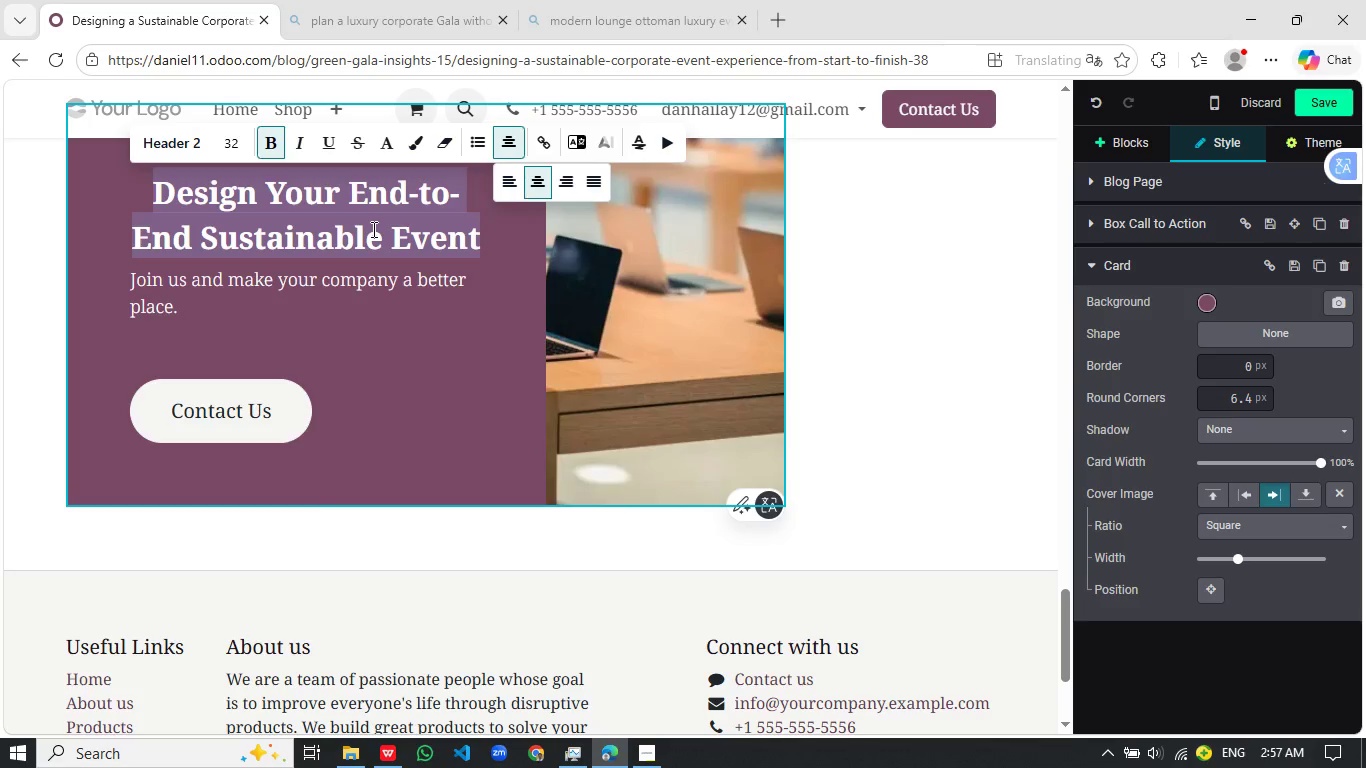 
left_click([366, 231])
 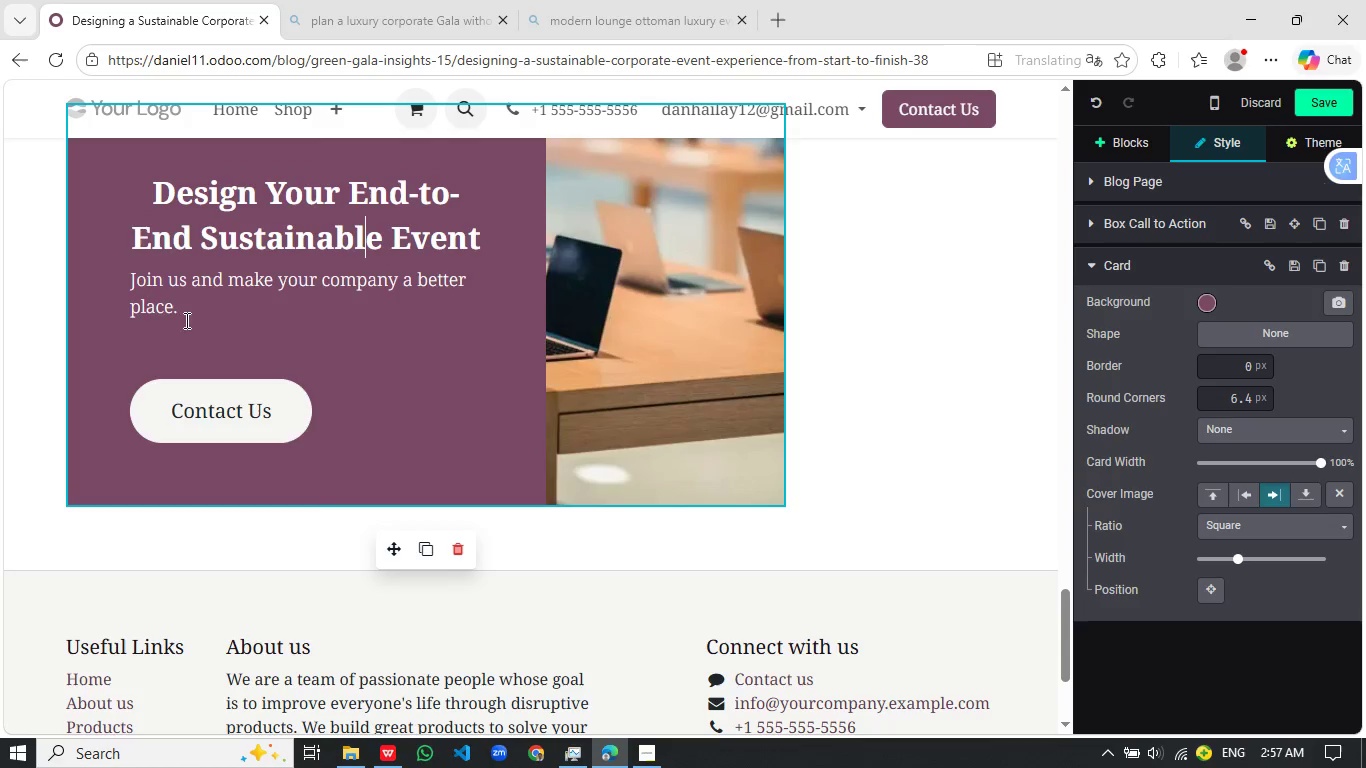 
left_click_drag(start_coordinate=[198, 315], to_coordinate=[135, 275])
 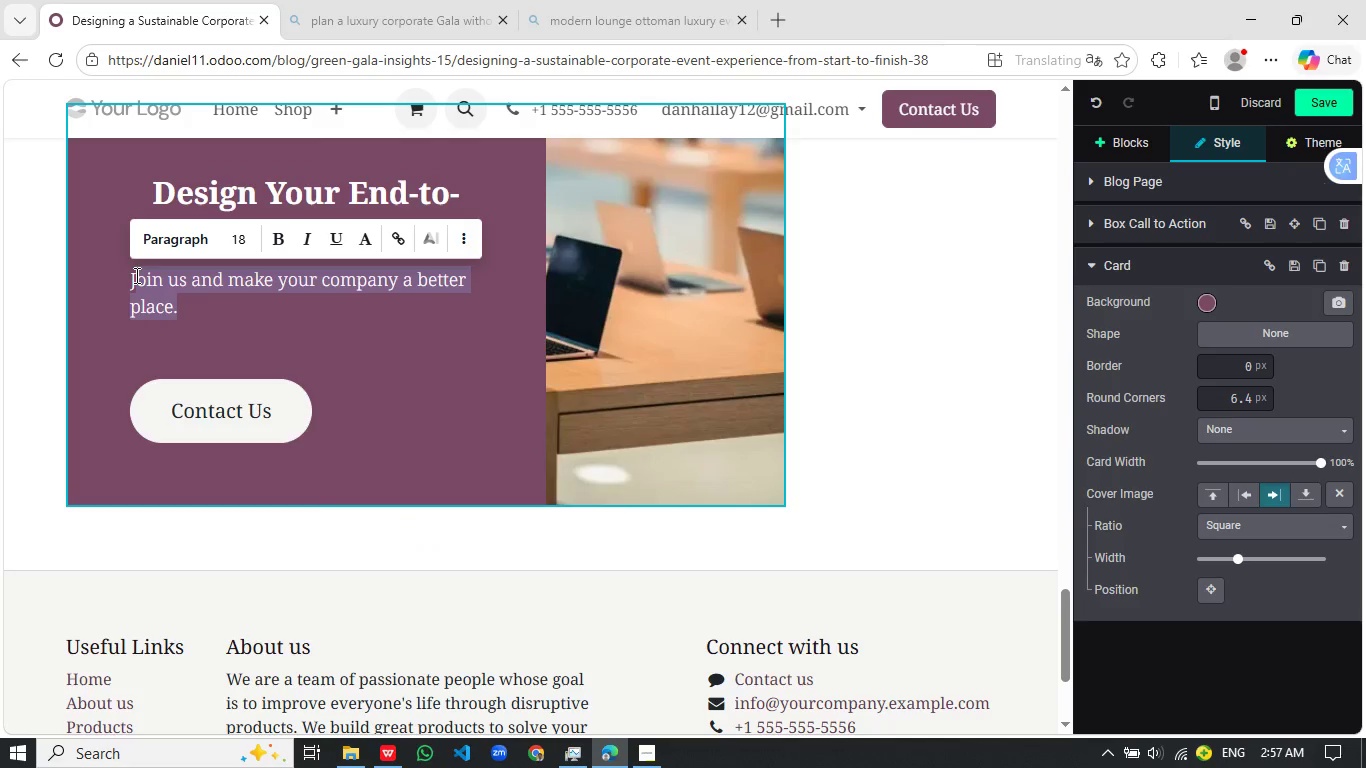 
key(Backspace)
key(Backspace)
type(PARtner)
 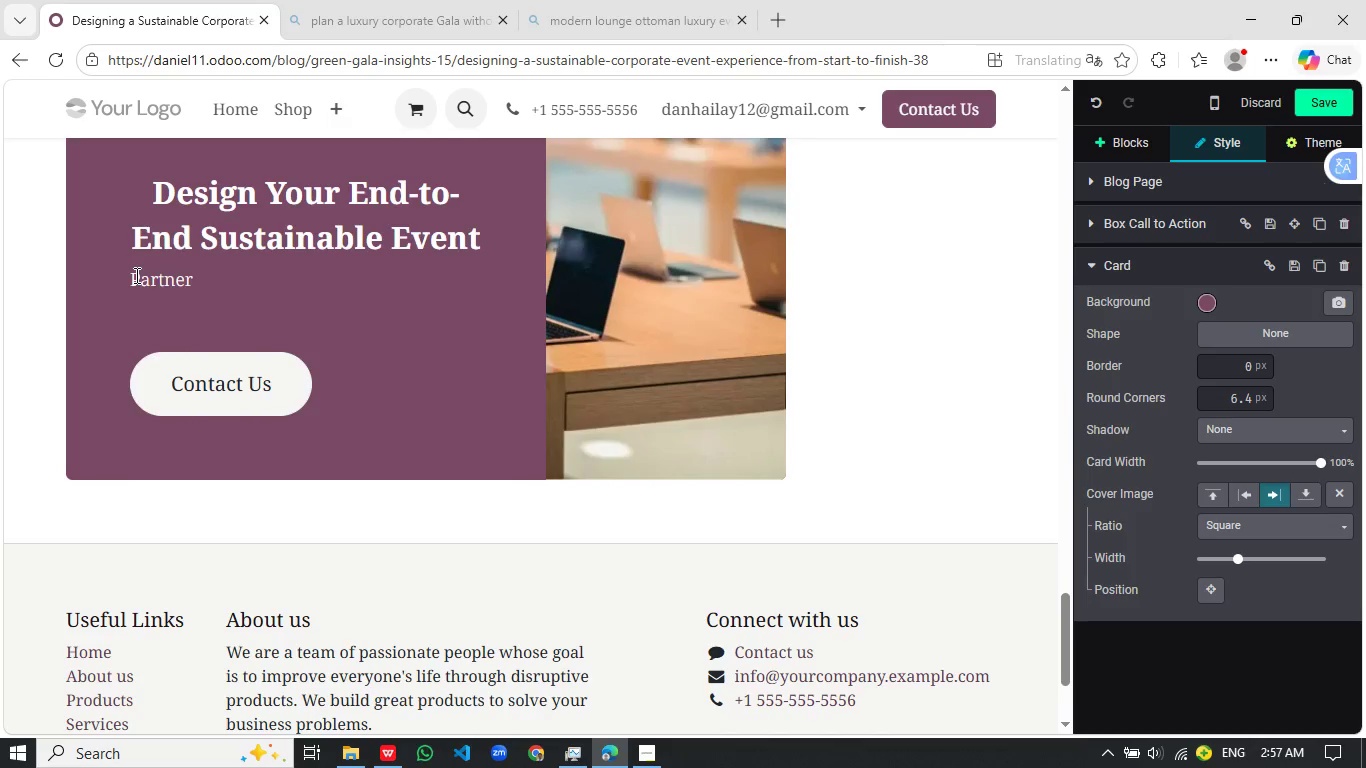 
wait(6.42)
 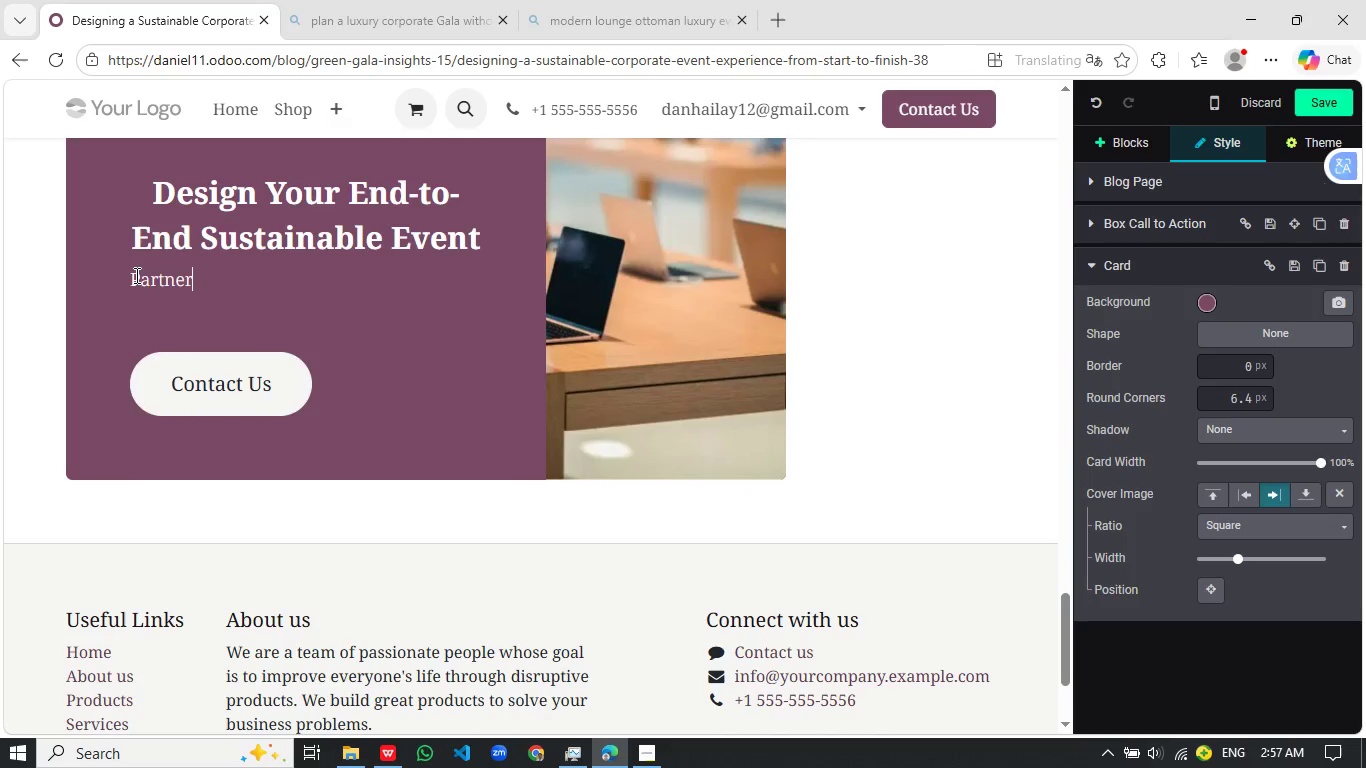 
type( with us to create)
 